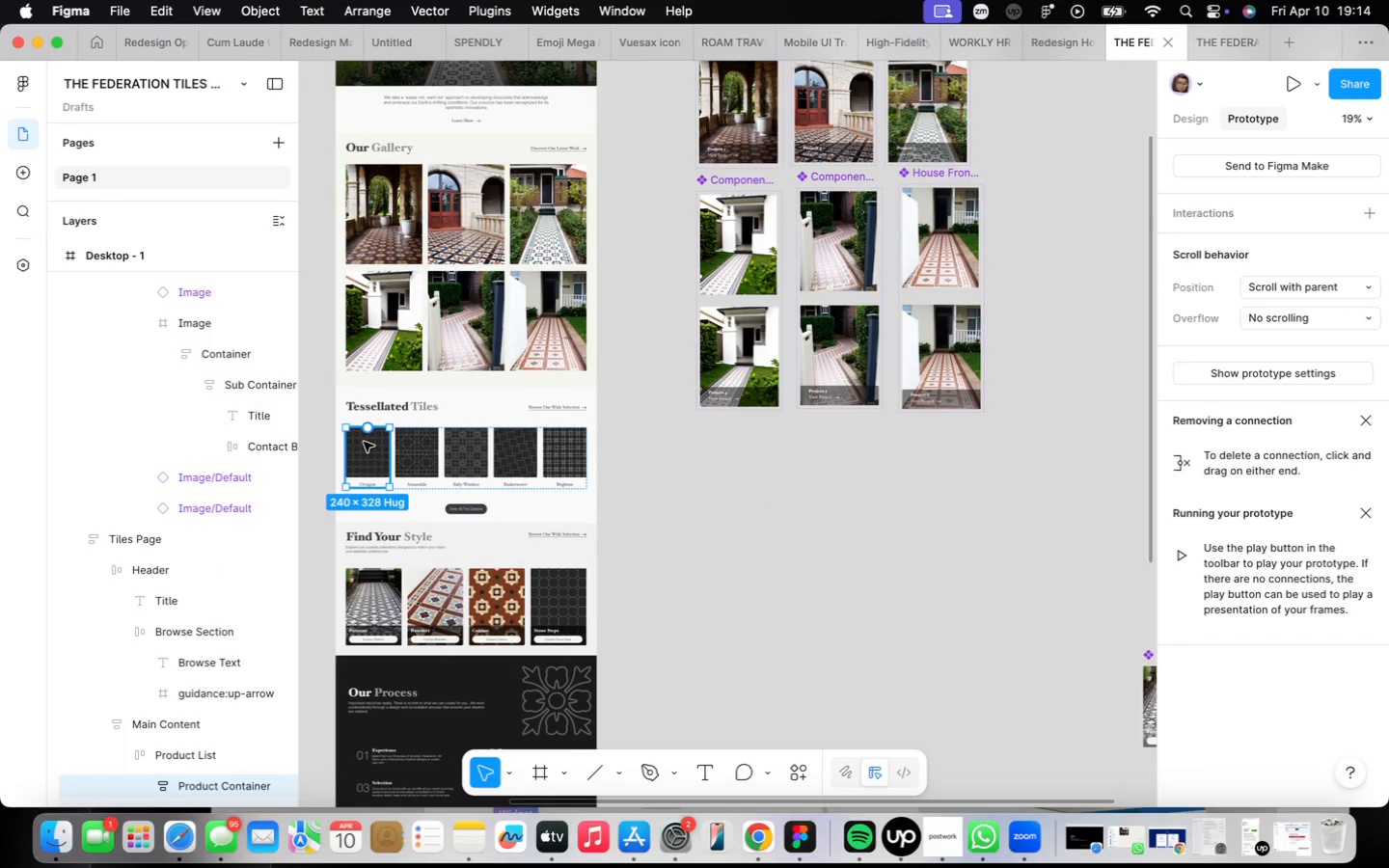 
hold_key(key=OptionLeft, duration=1.65)
left_click_drag(start_coordinate=[369, 448], to_coordinate=[713, 453])
 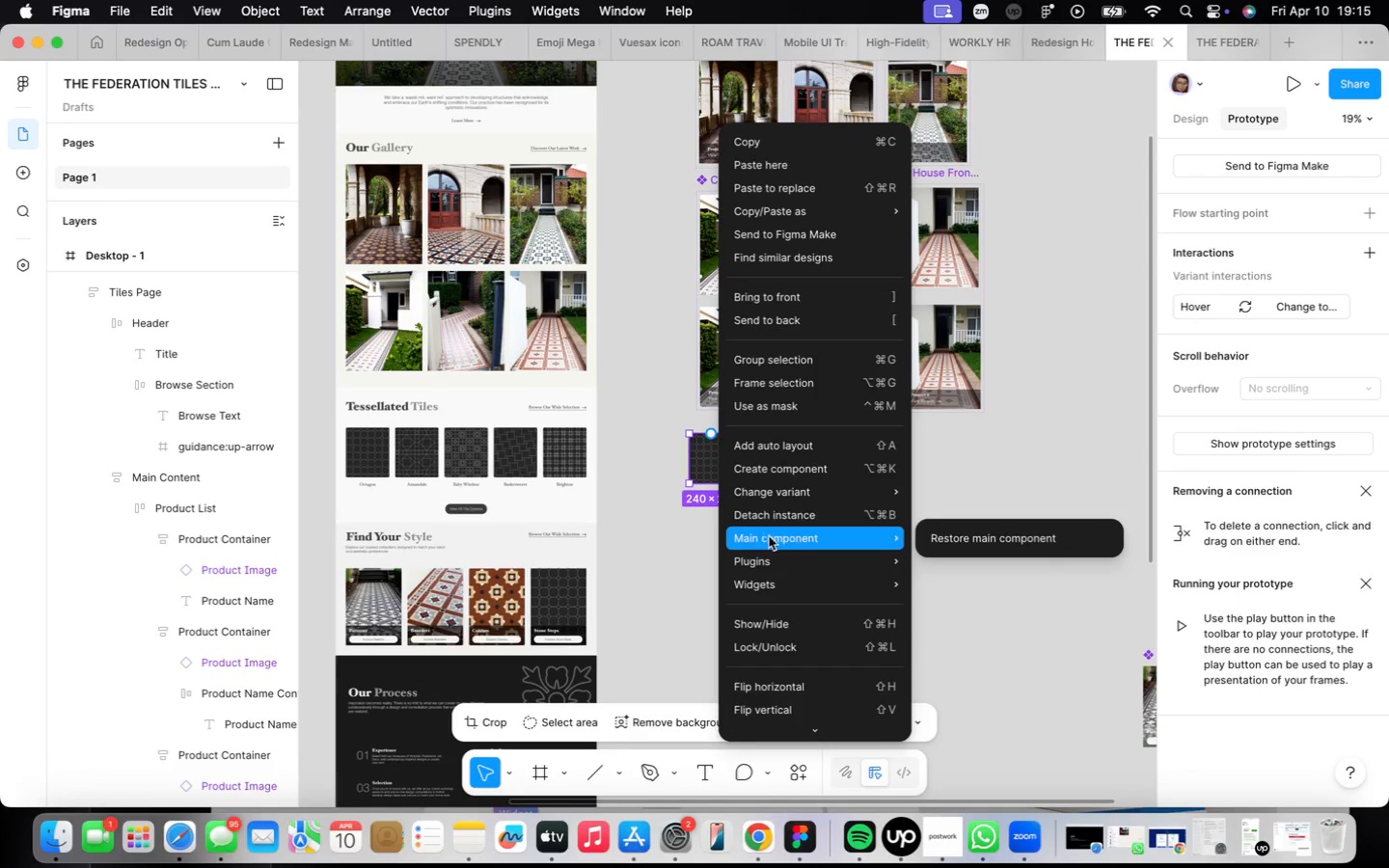 
left_click([770, 519])
 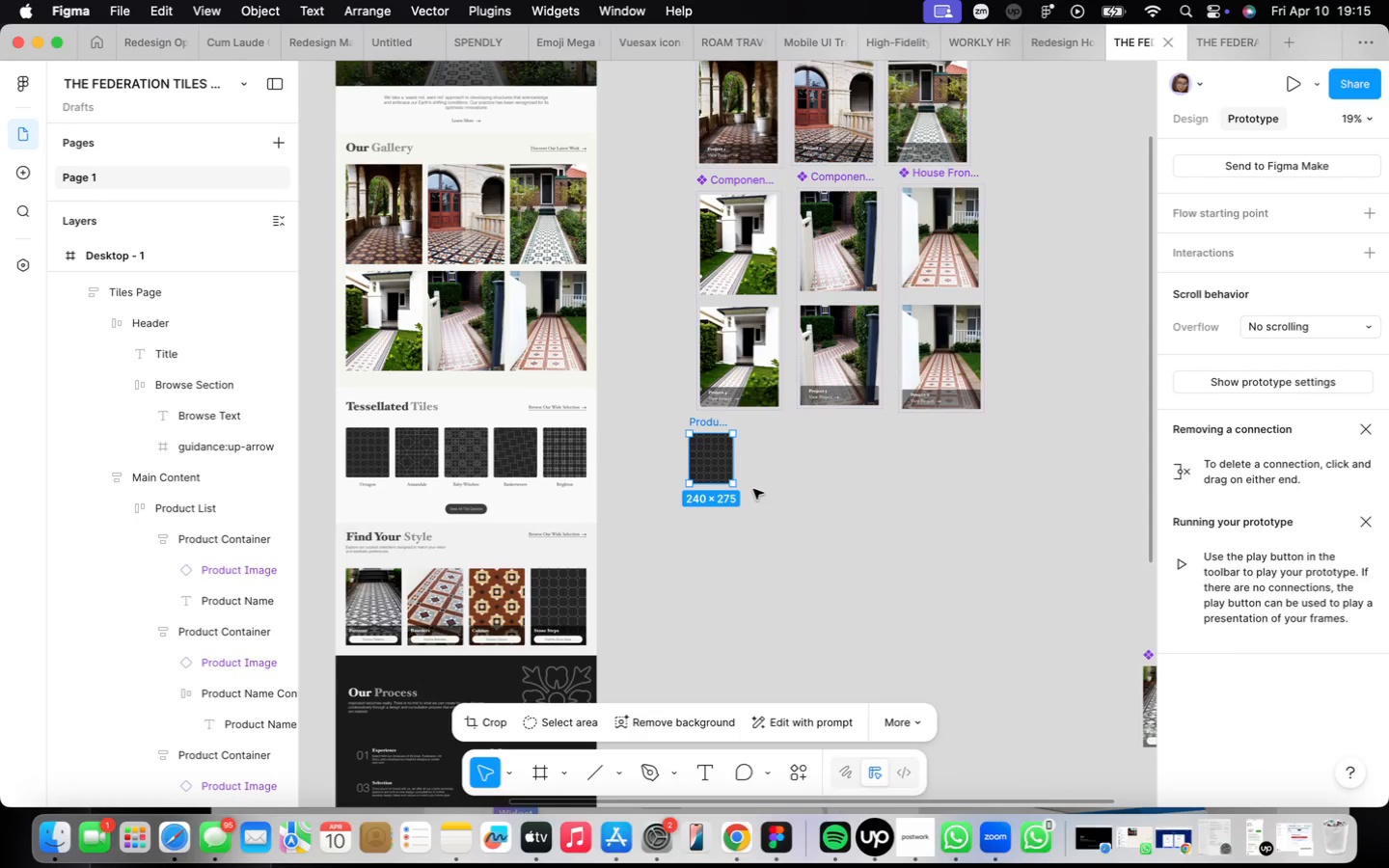 
wait(11.54)
 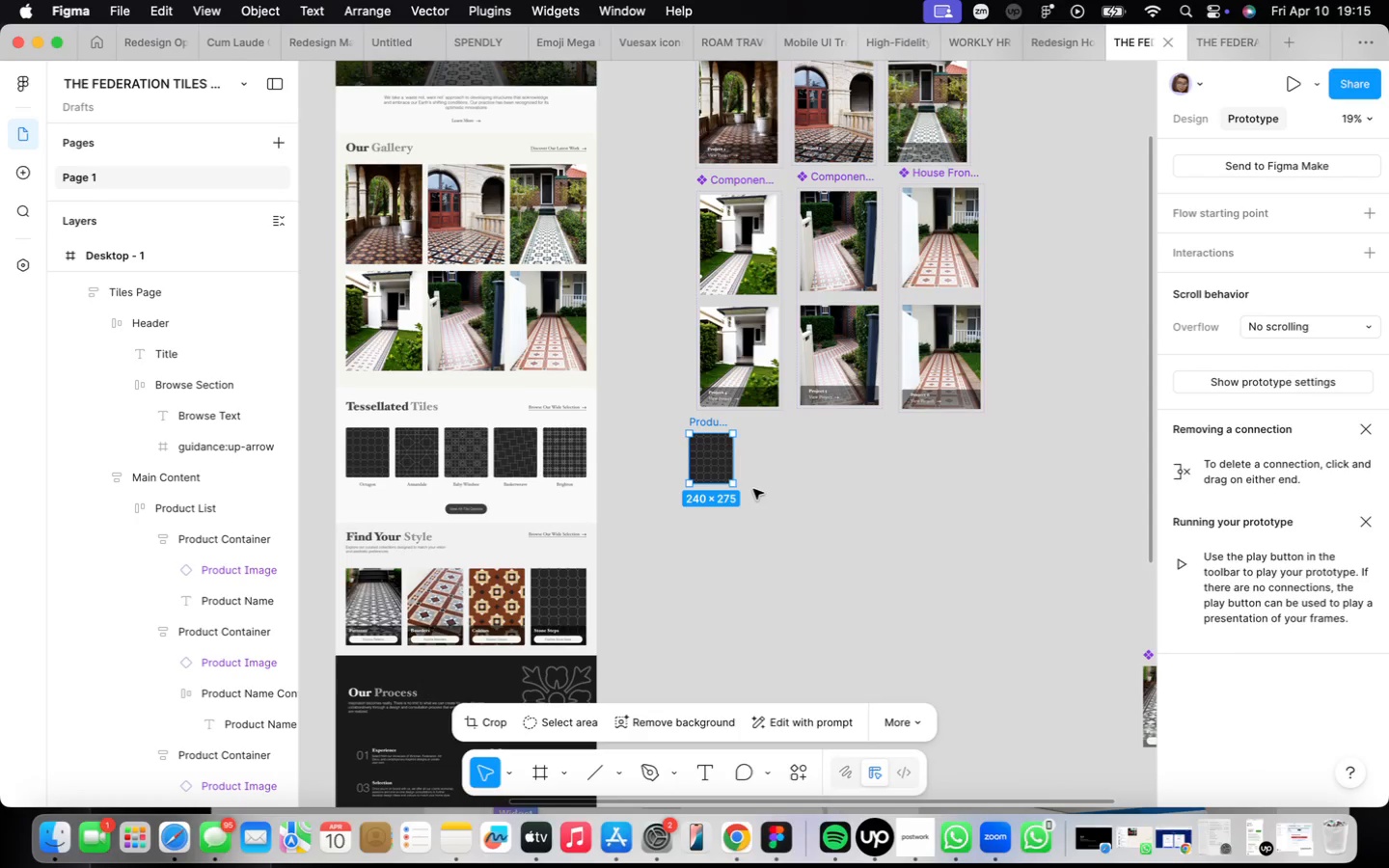 
scroll: coordinate [717, 455], scroll_direction: up, amount: 3.0
 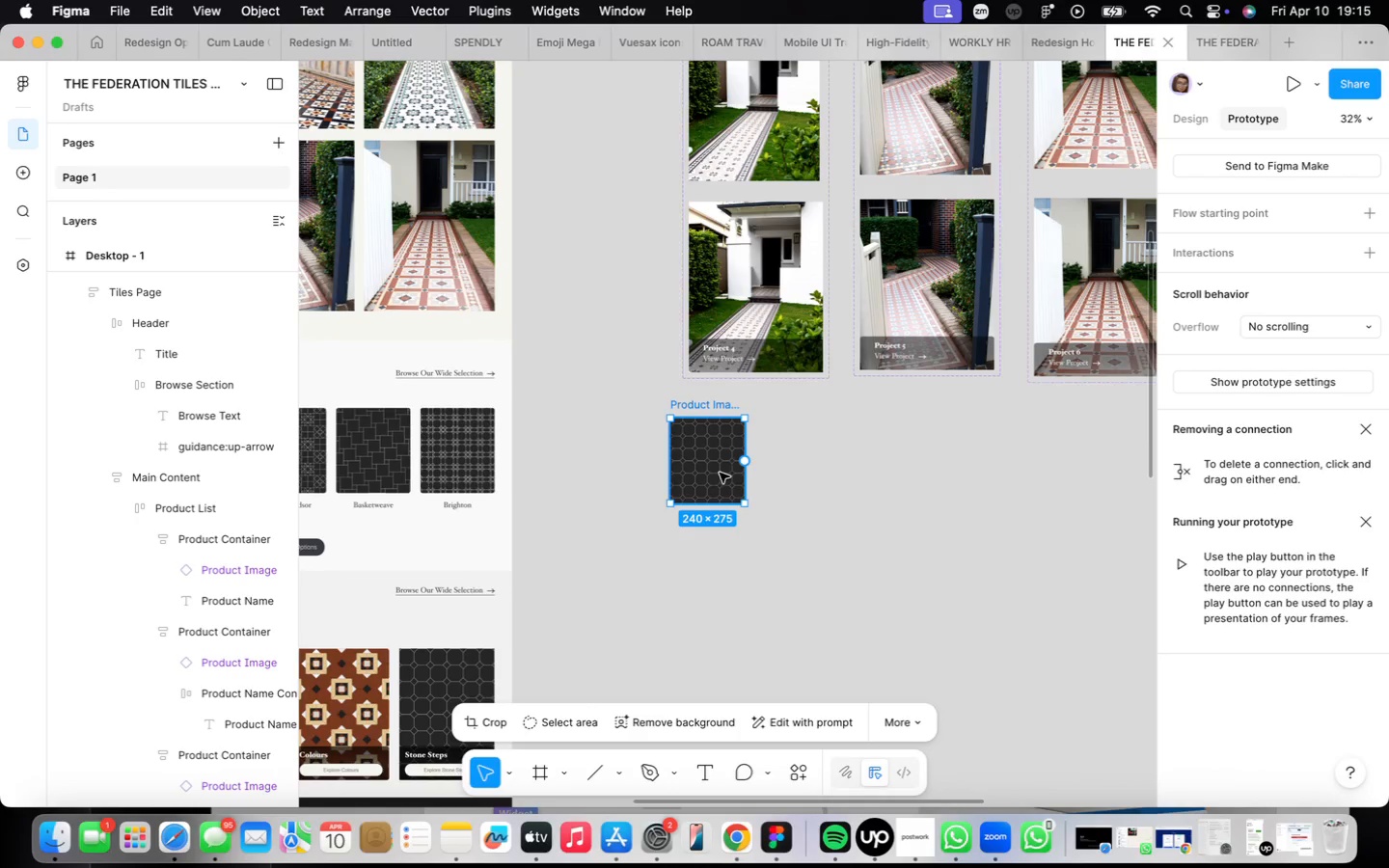 
left_click_drag(start_coordinate=[710, 457], to_coordinate=[721, 460])
 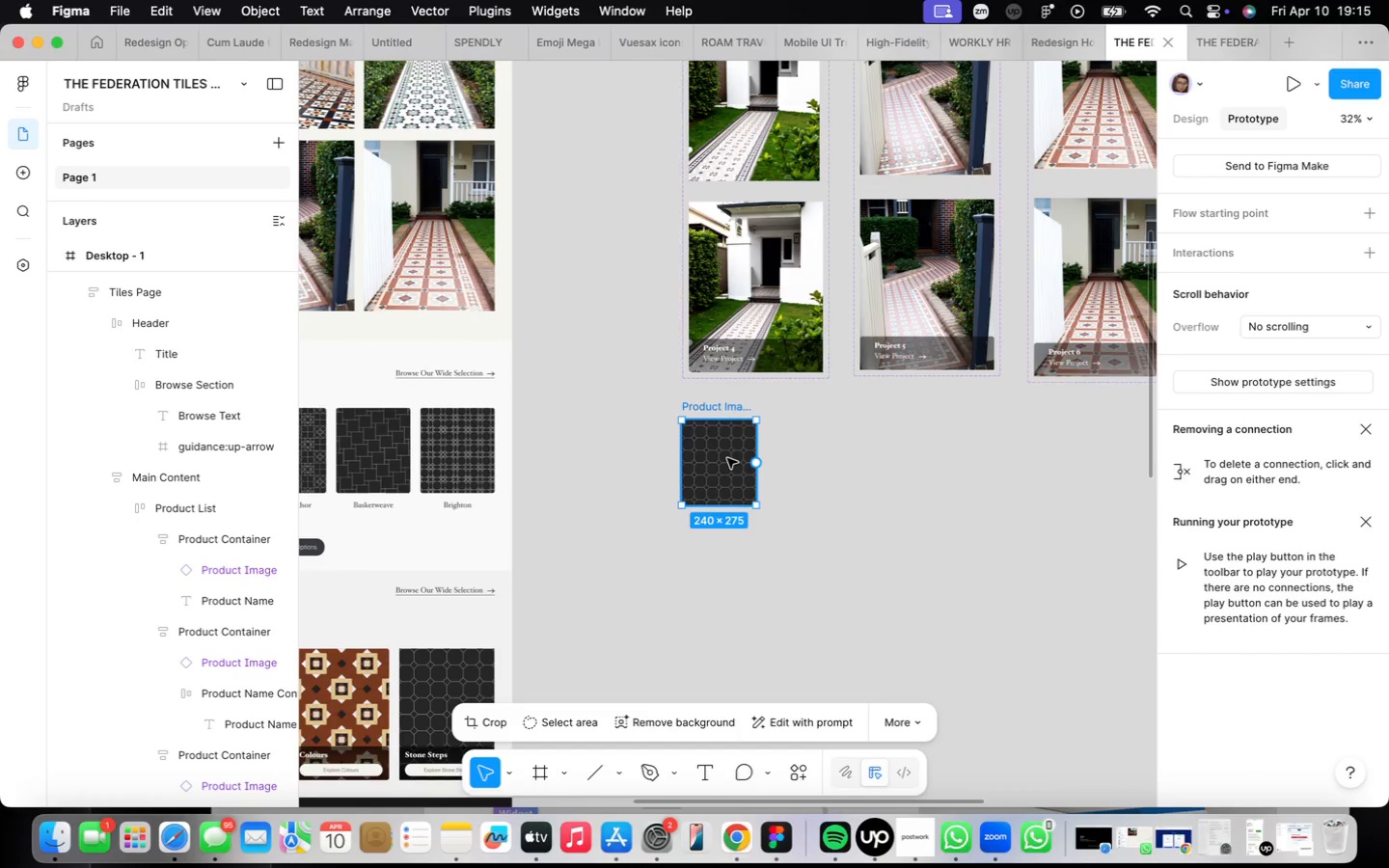 
hold_key(key=OptionLeft, duration=1.23)
left_click_drag(start_coordinate=[727, 458], to_coordinate=[726, 561])
 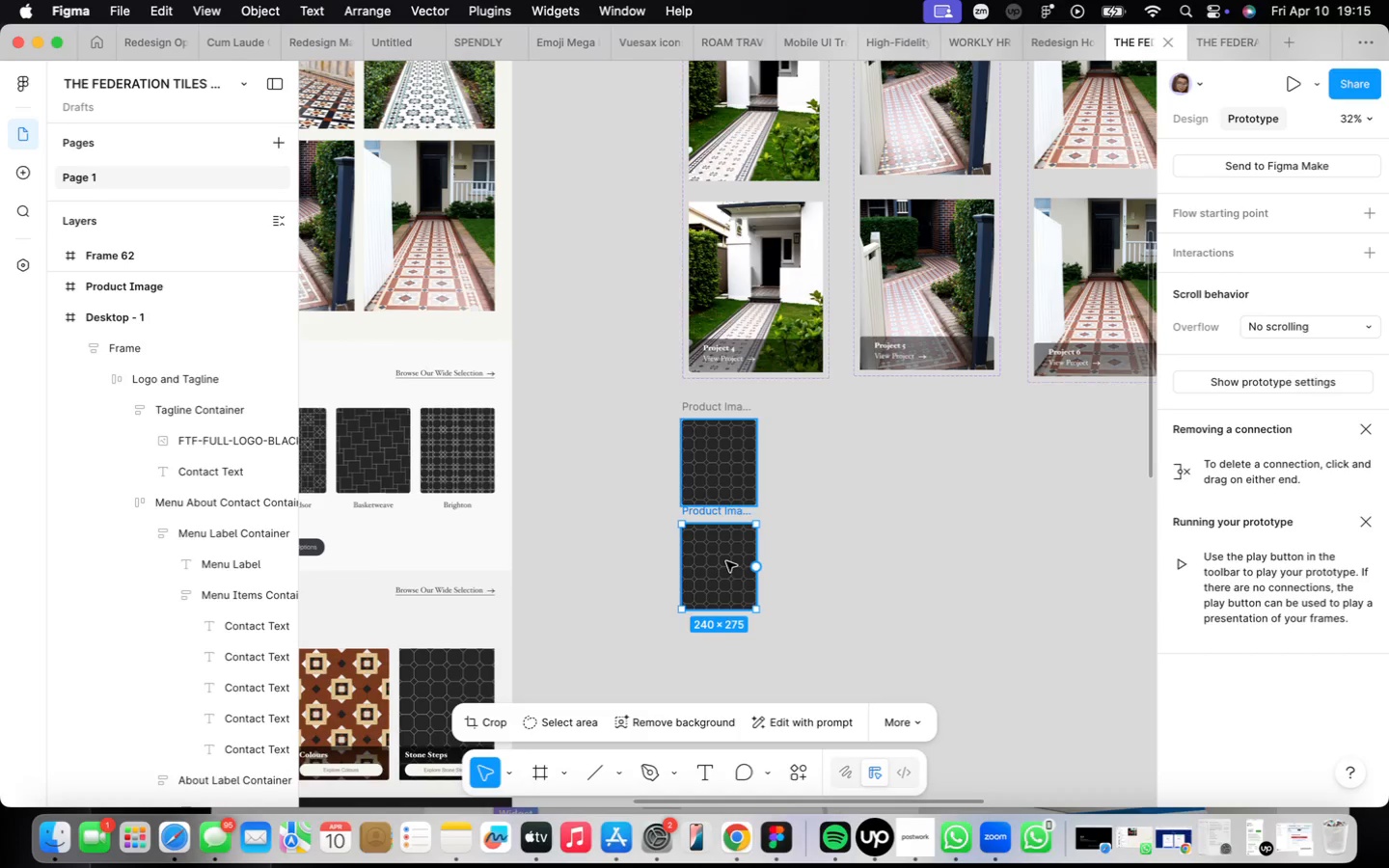 
wait(10.93)
 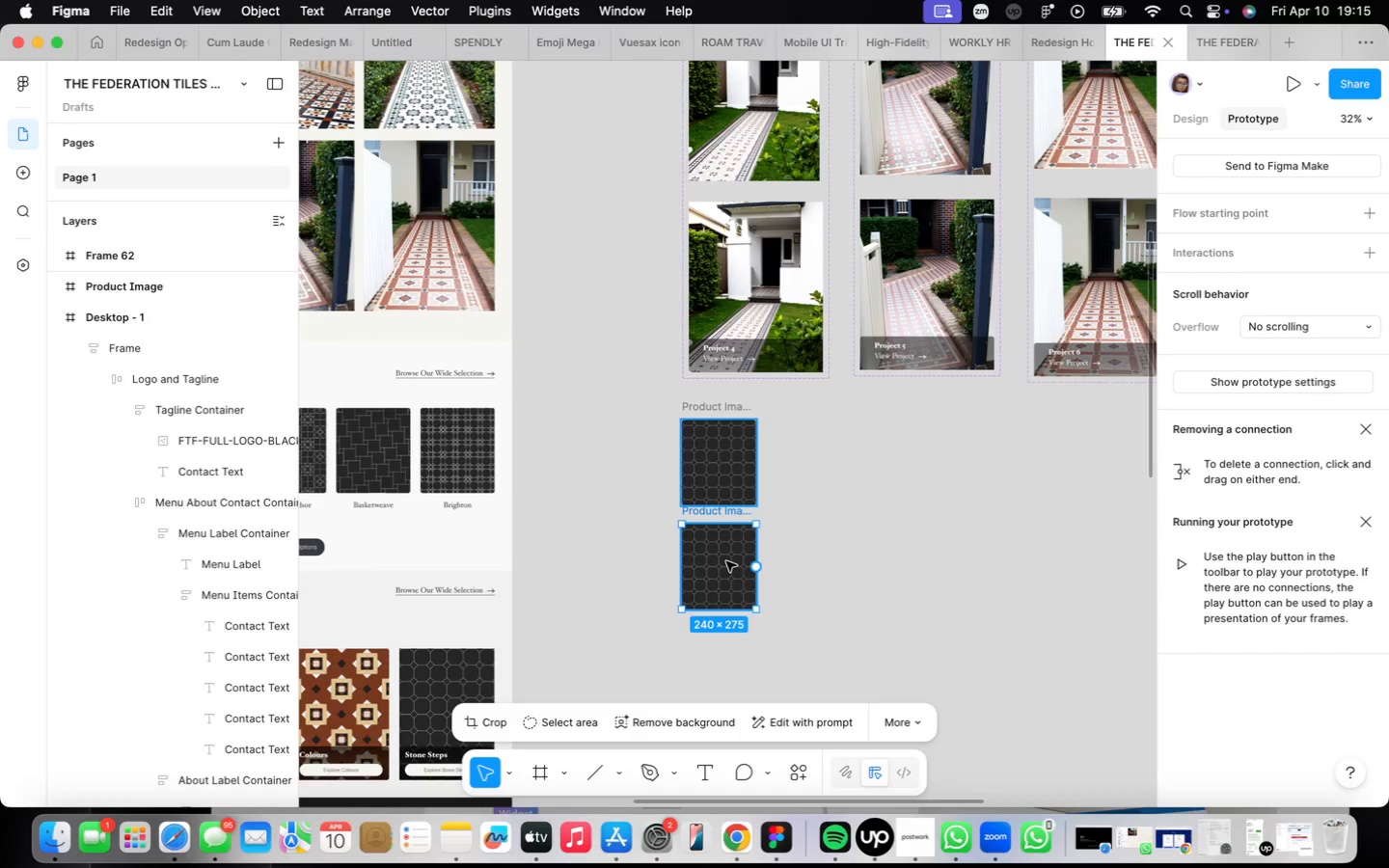 
scroll: coordinate [791, 548], scroll_direction: down, amount: 4.0
 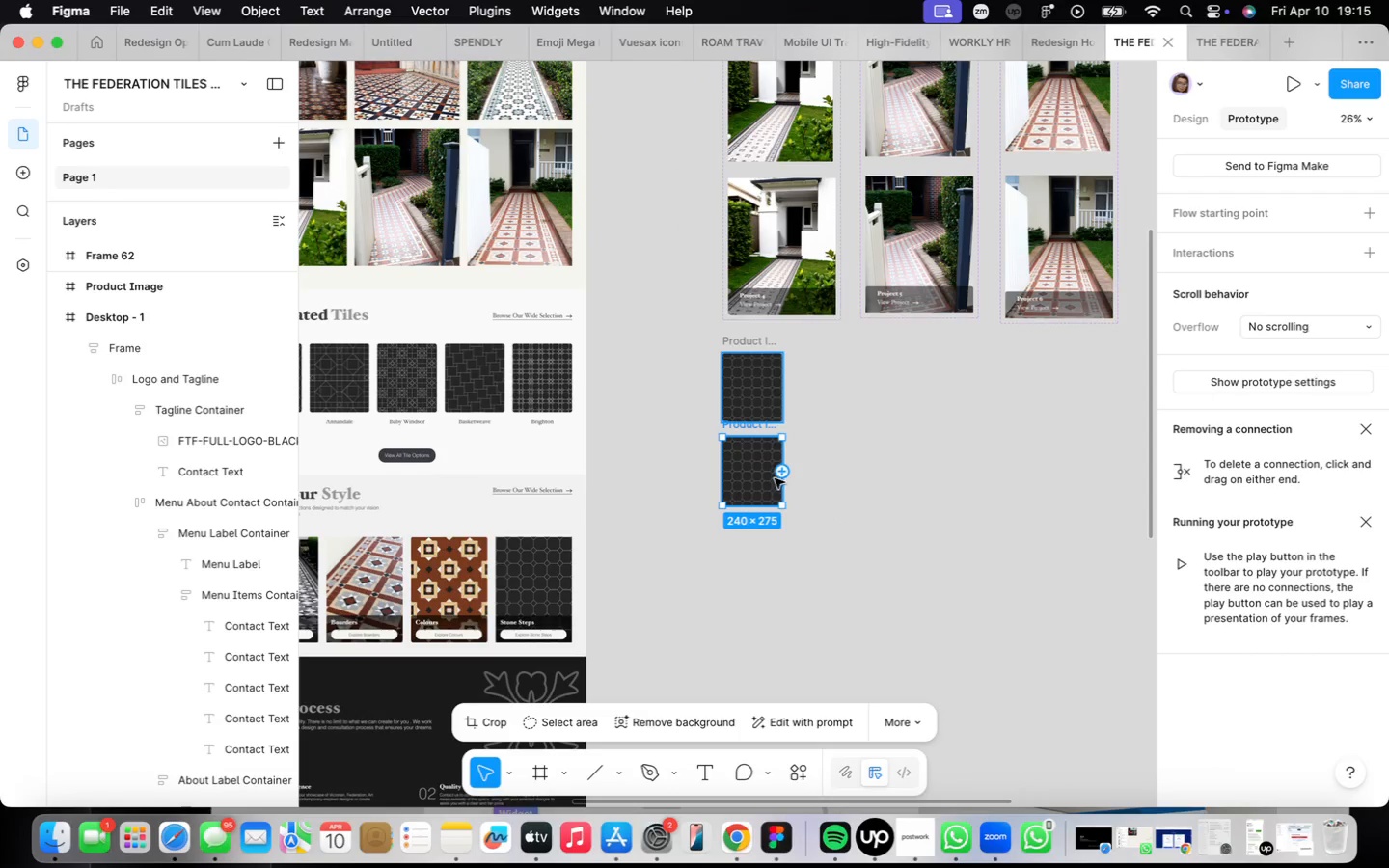 
left_click([811, 444])
 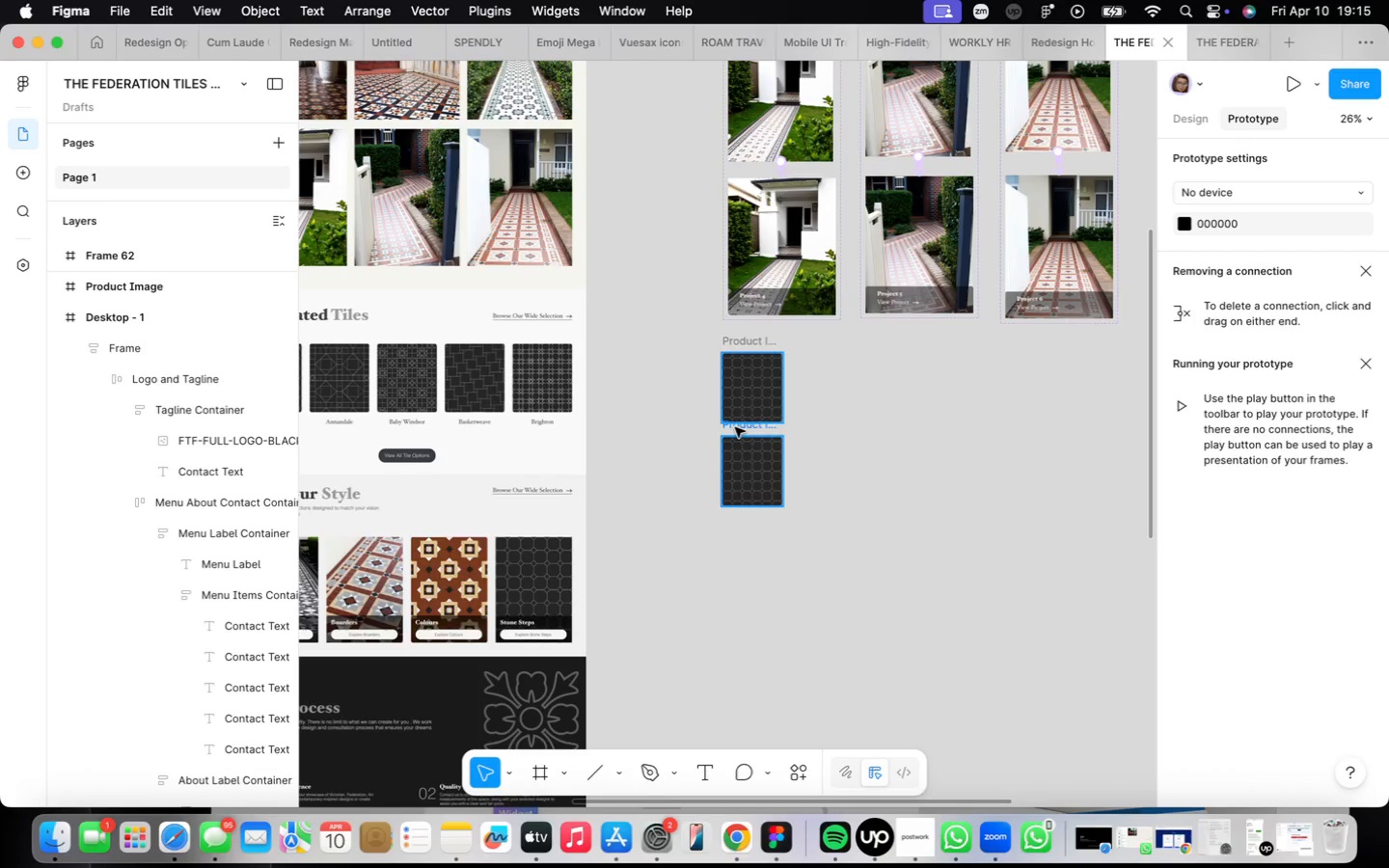 
left_click([737, 431])
 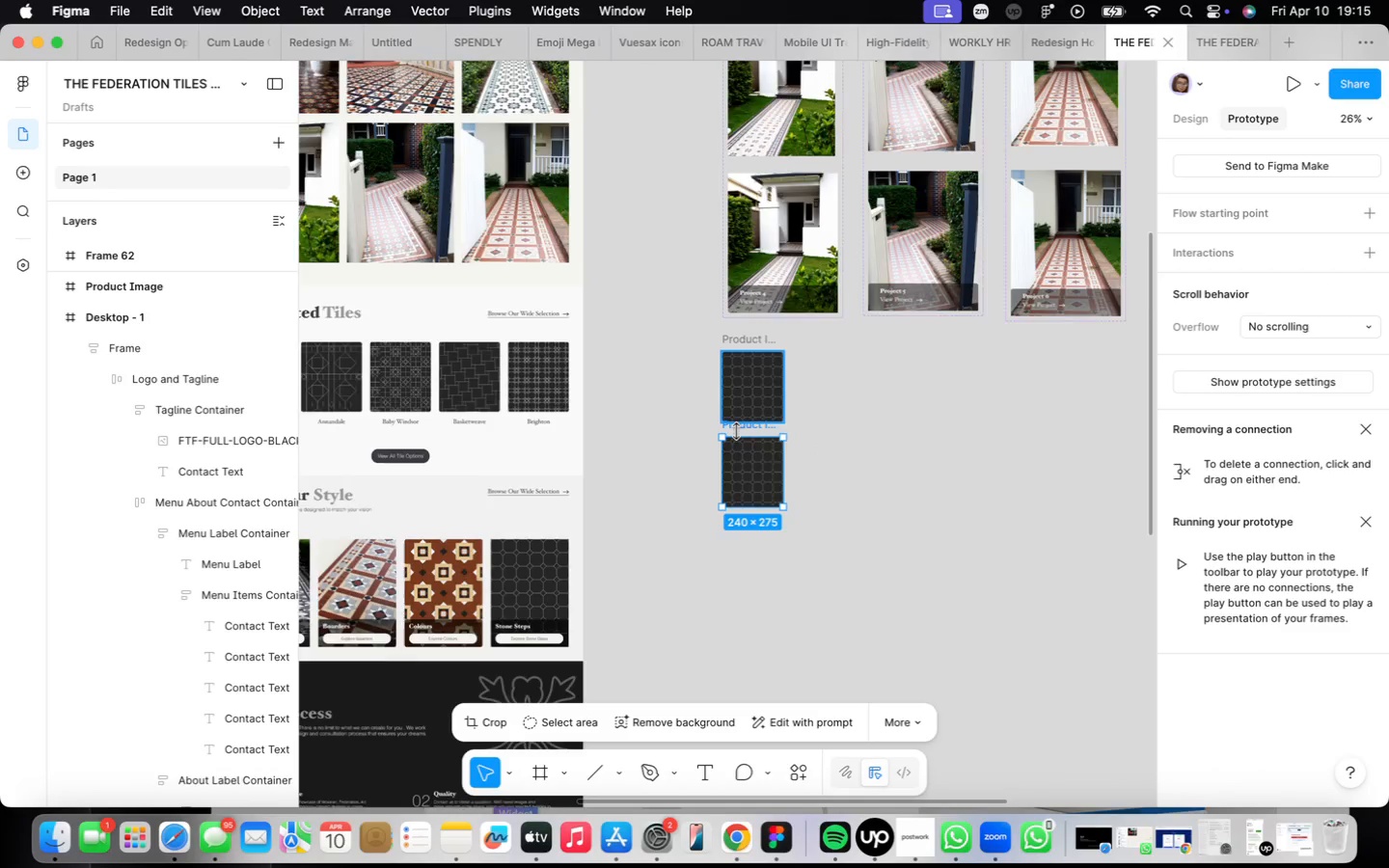 
scroll: coordinate [737, 431], scroll_direction: up, amount: 9.0
 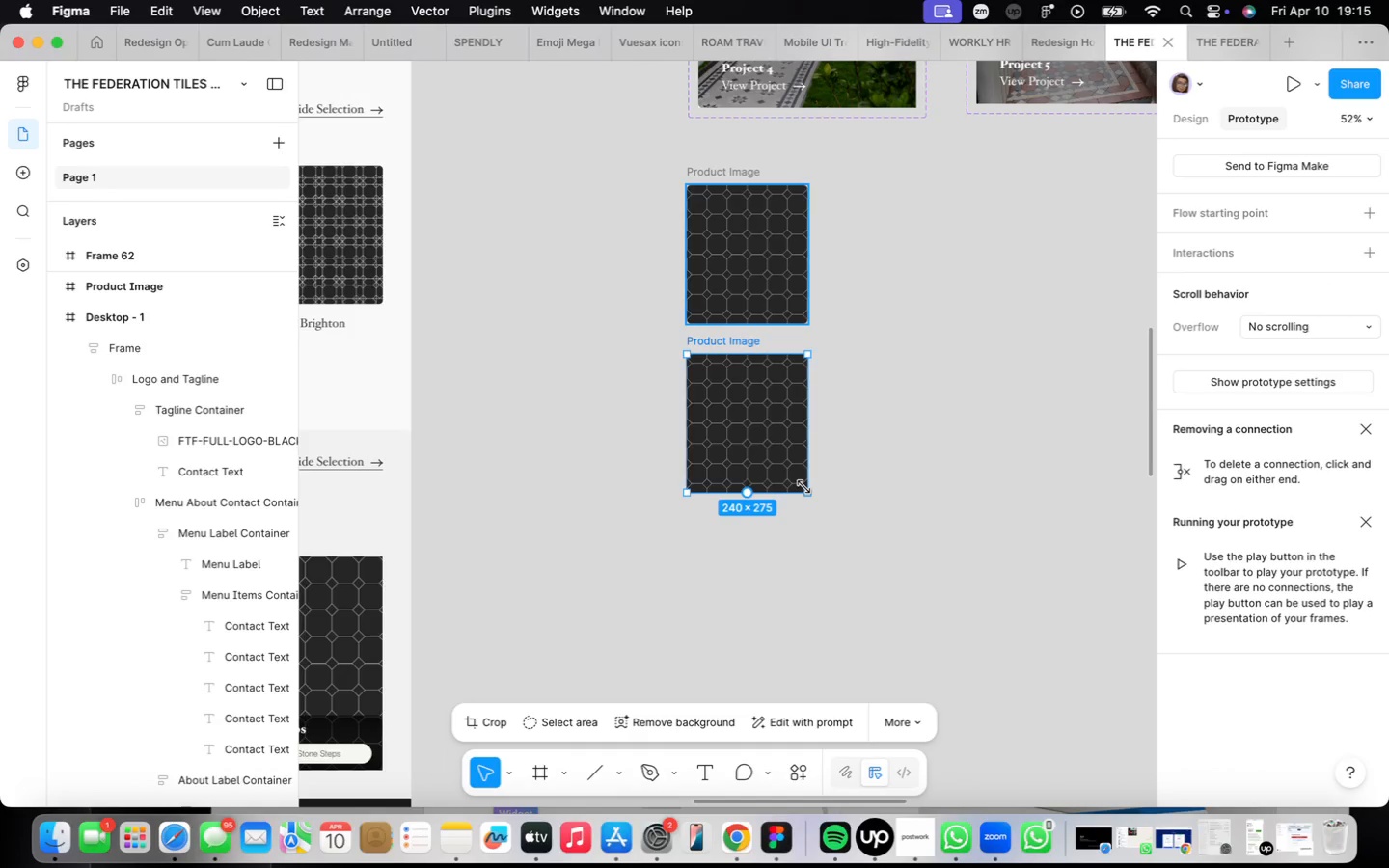 
scroll: coordinate [801, 481], scroll_direction: down, amount: 14.0
 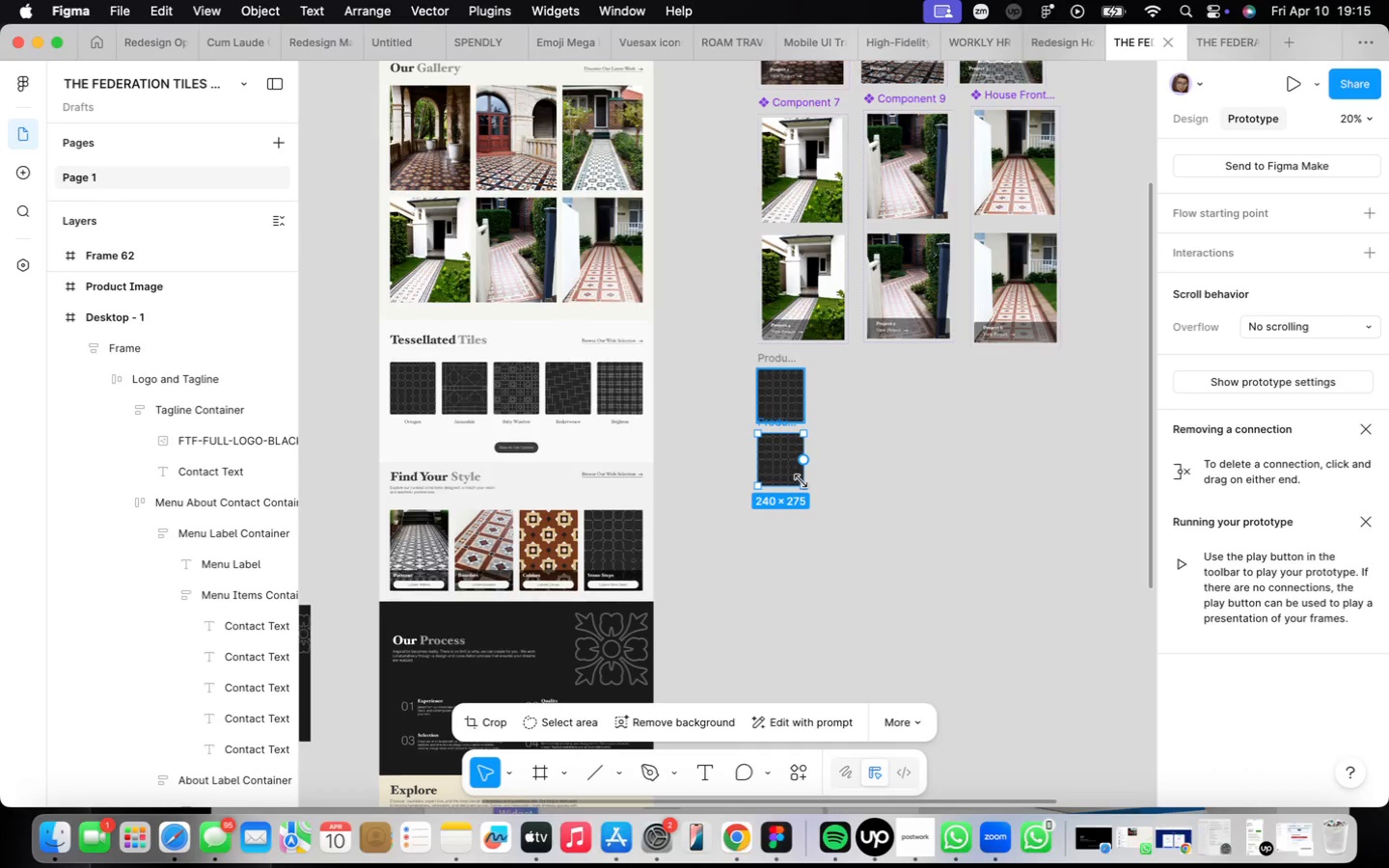 
scroll: coordinate [801, 481], scroll_direction: up, amount: 15.0
 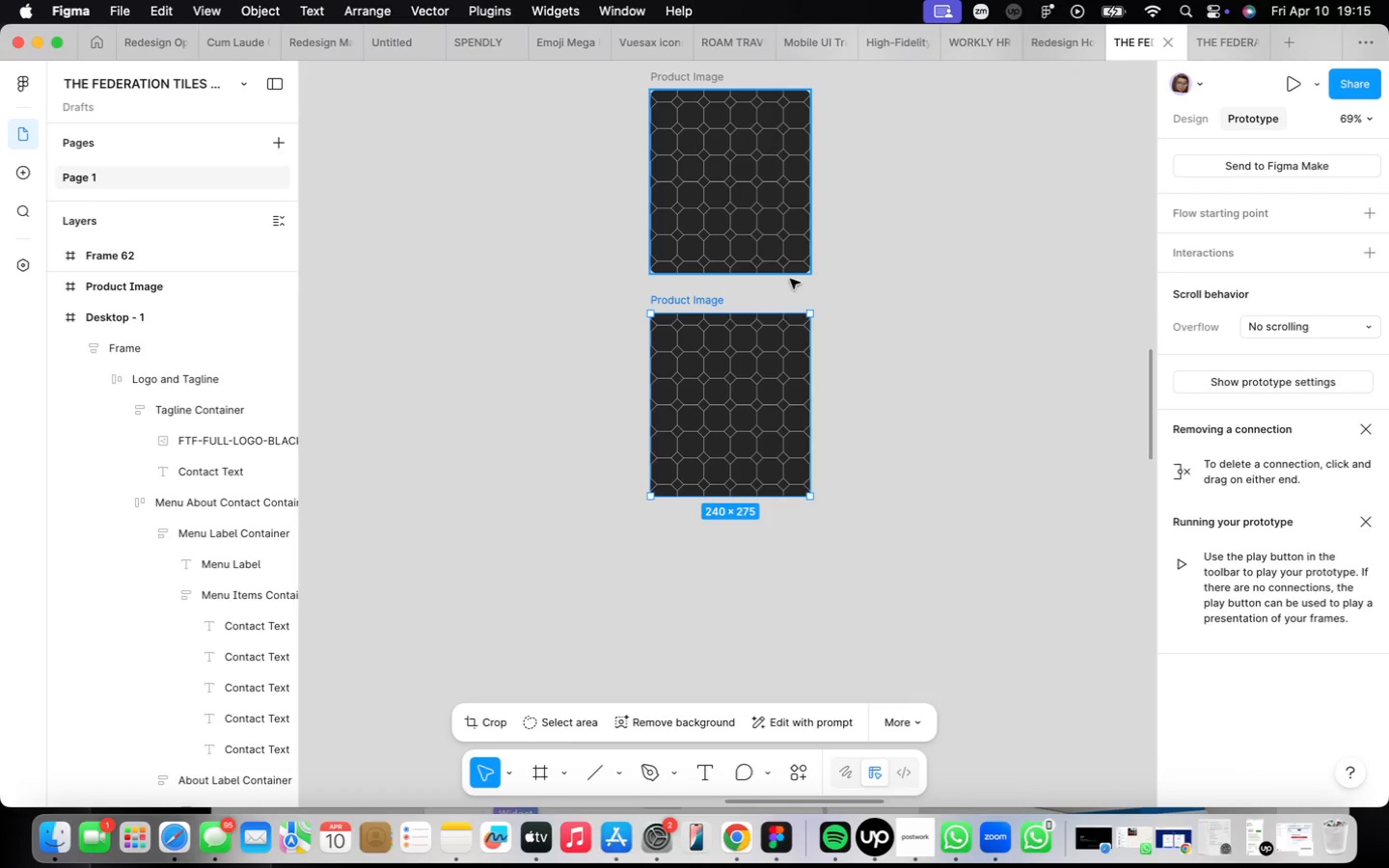 
left_click([786, 260])
 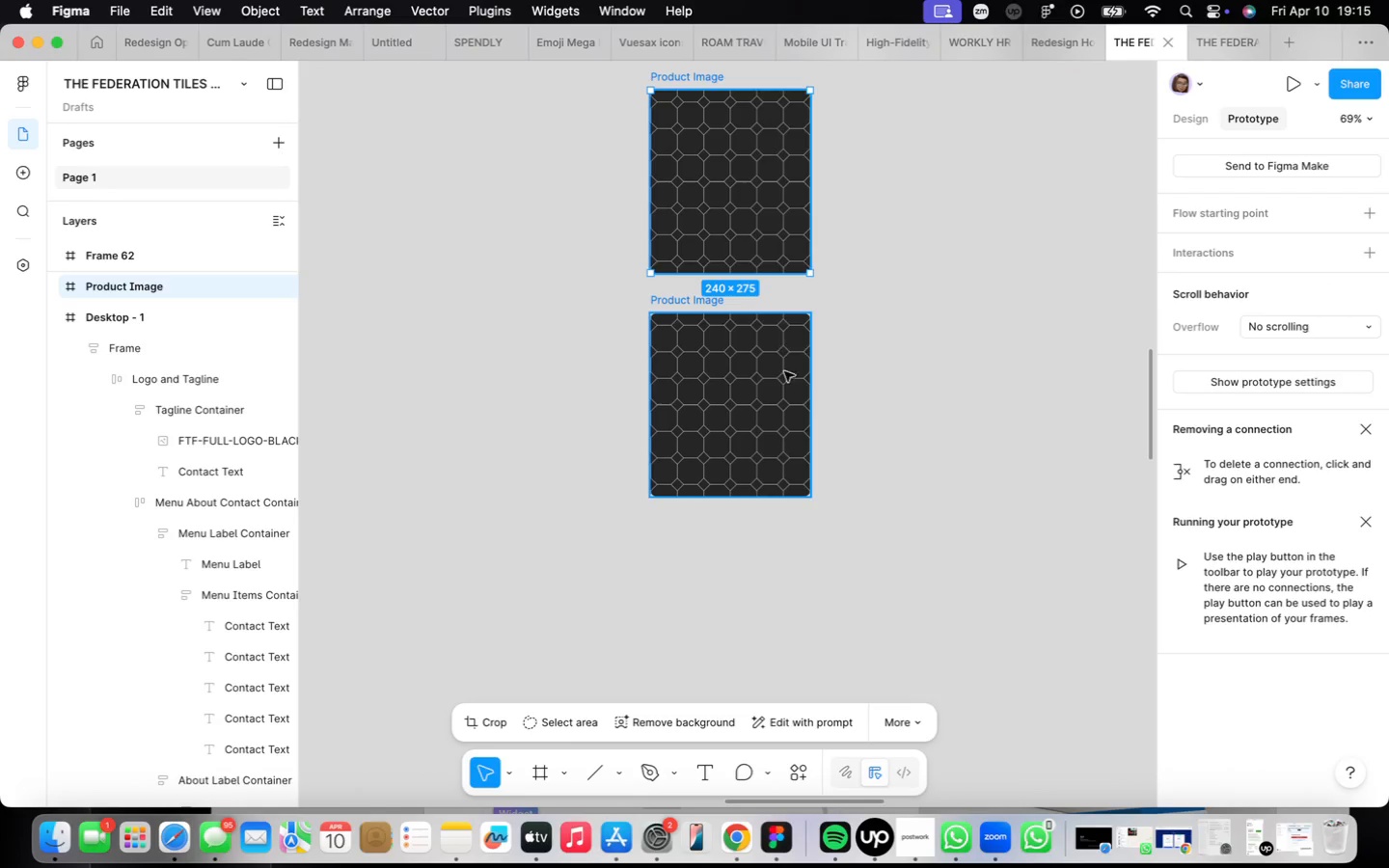 
left_click([785, 385])
 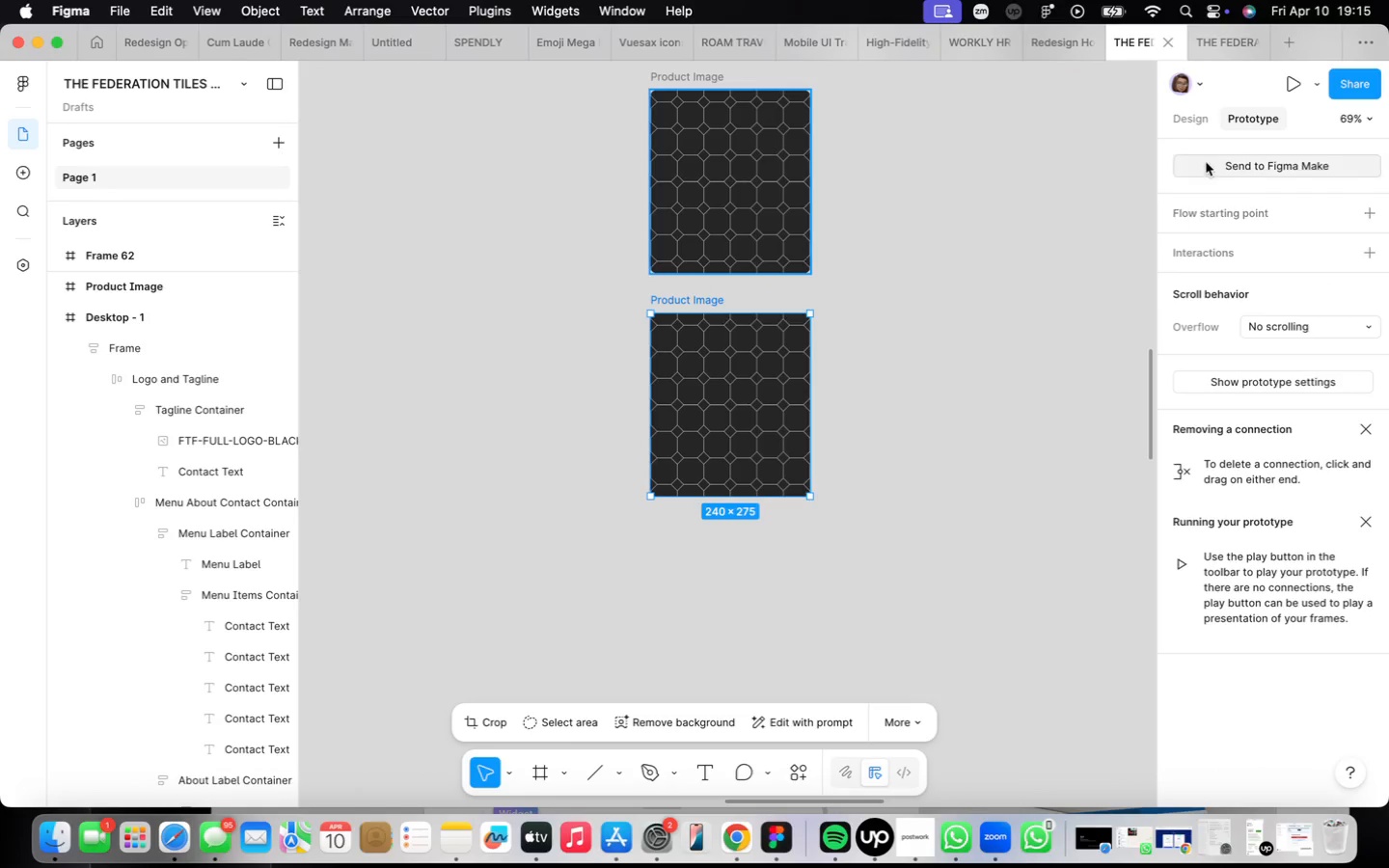 
left_click([1194, 126])
 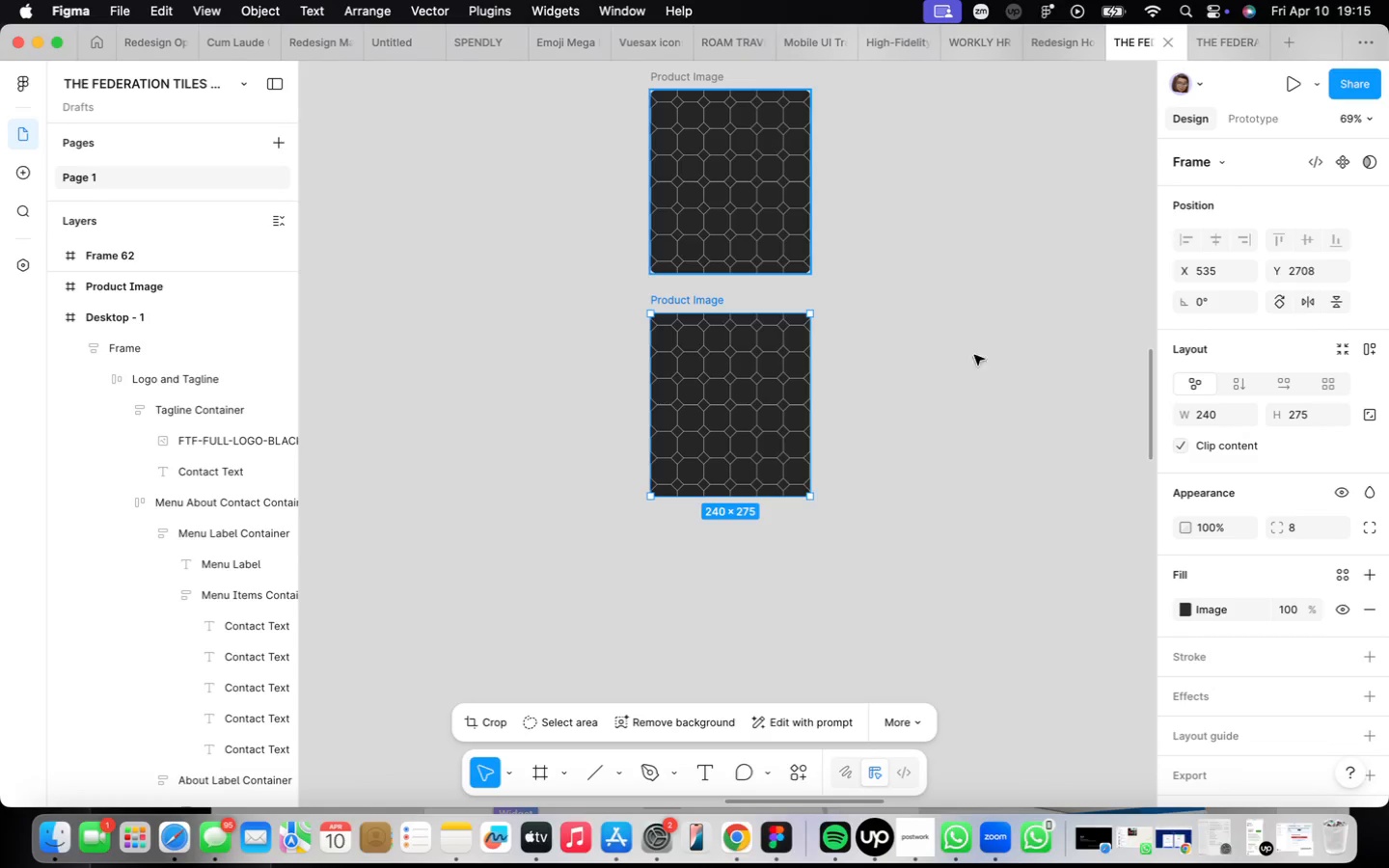 
key(K)
 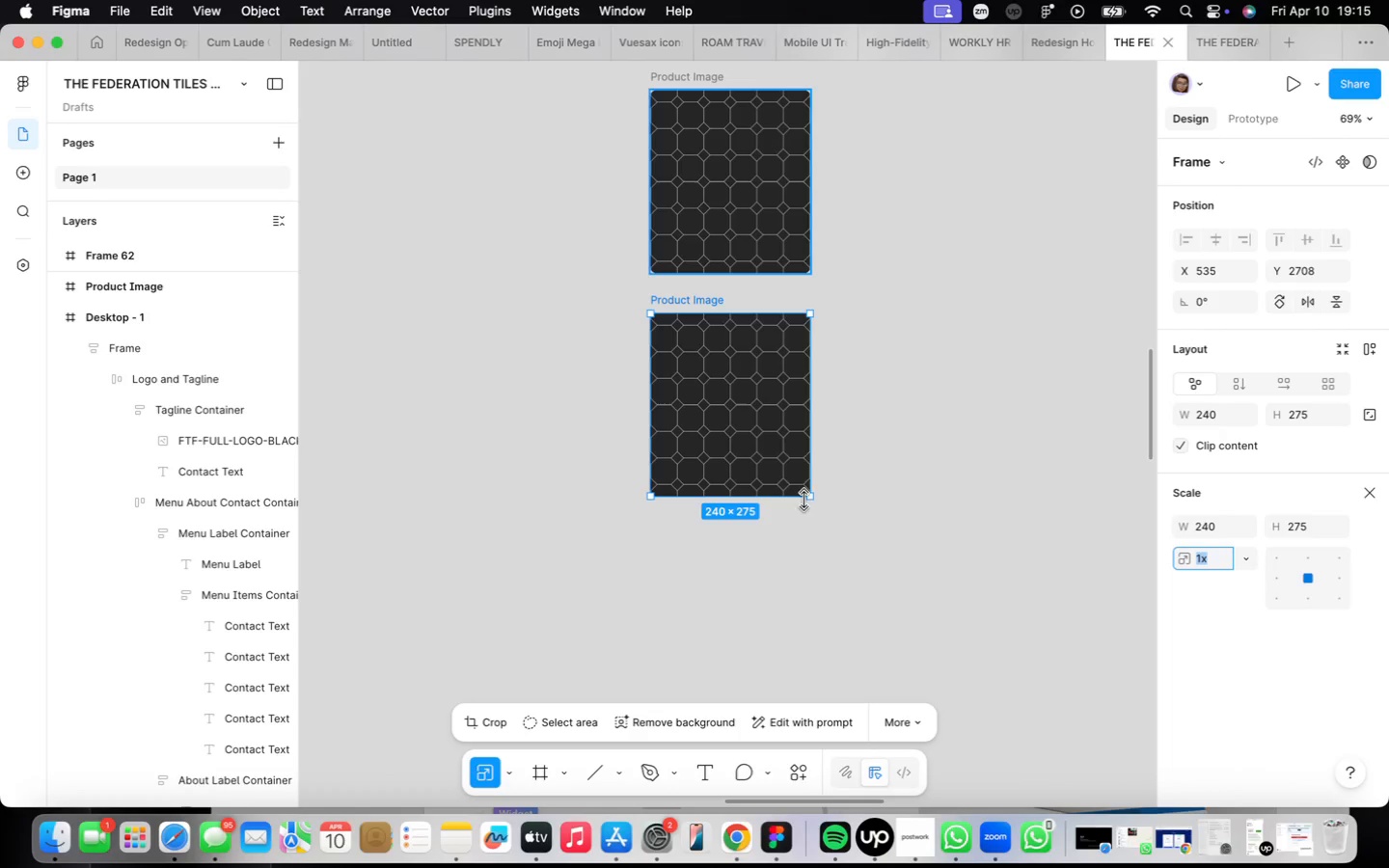 
left_click_drag(start_coordinate=[810, 493], to_coordinate=[816, 498])
 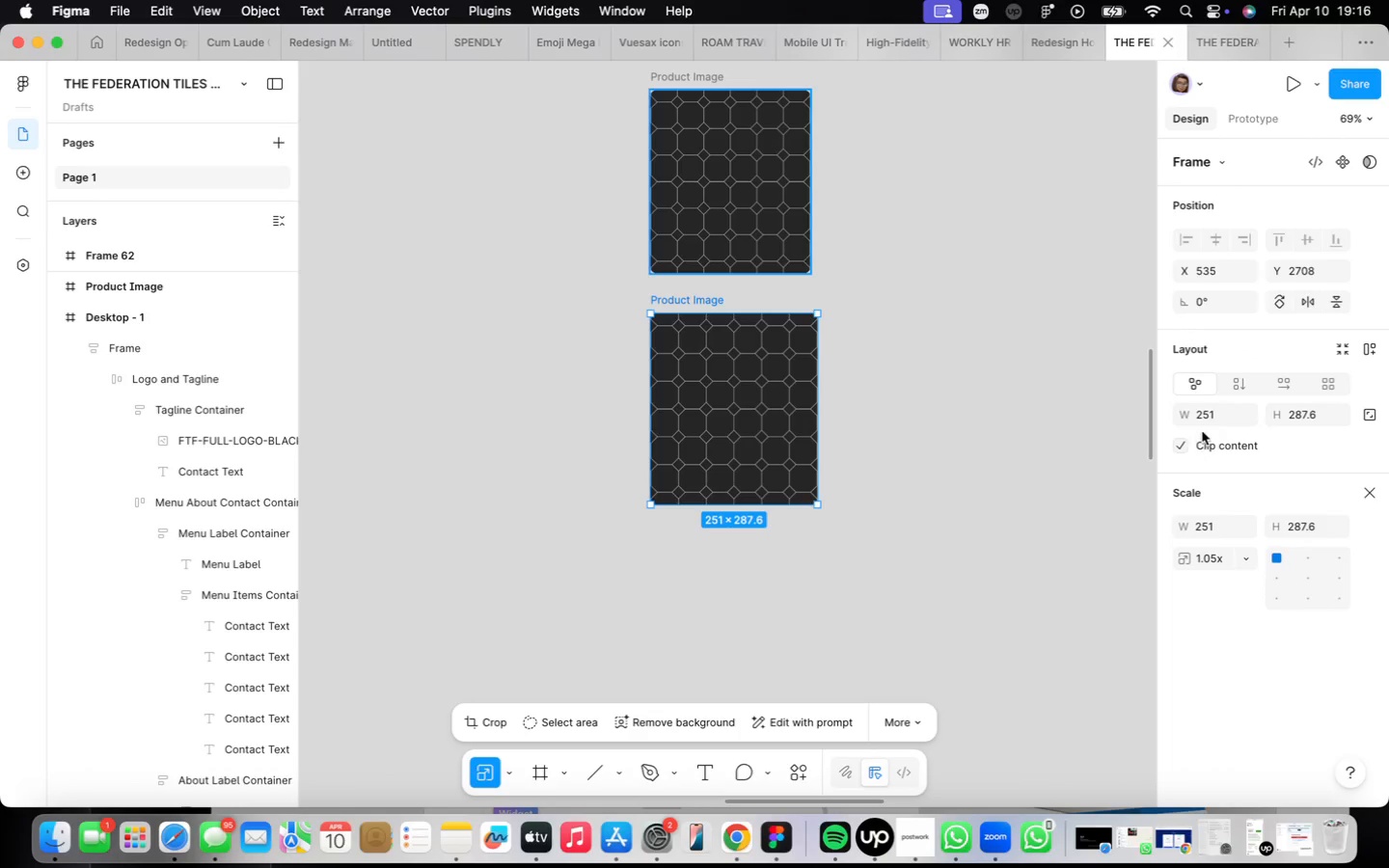 
type(250)
 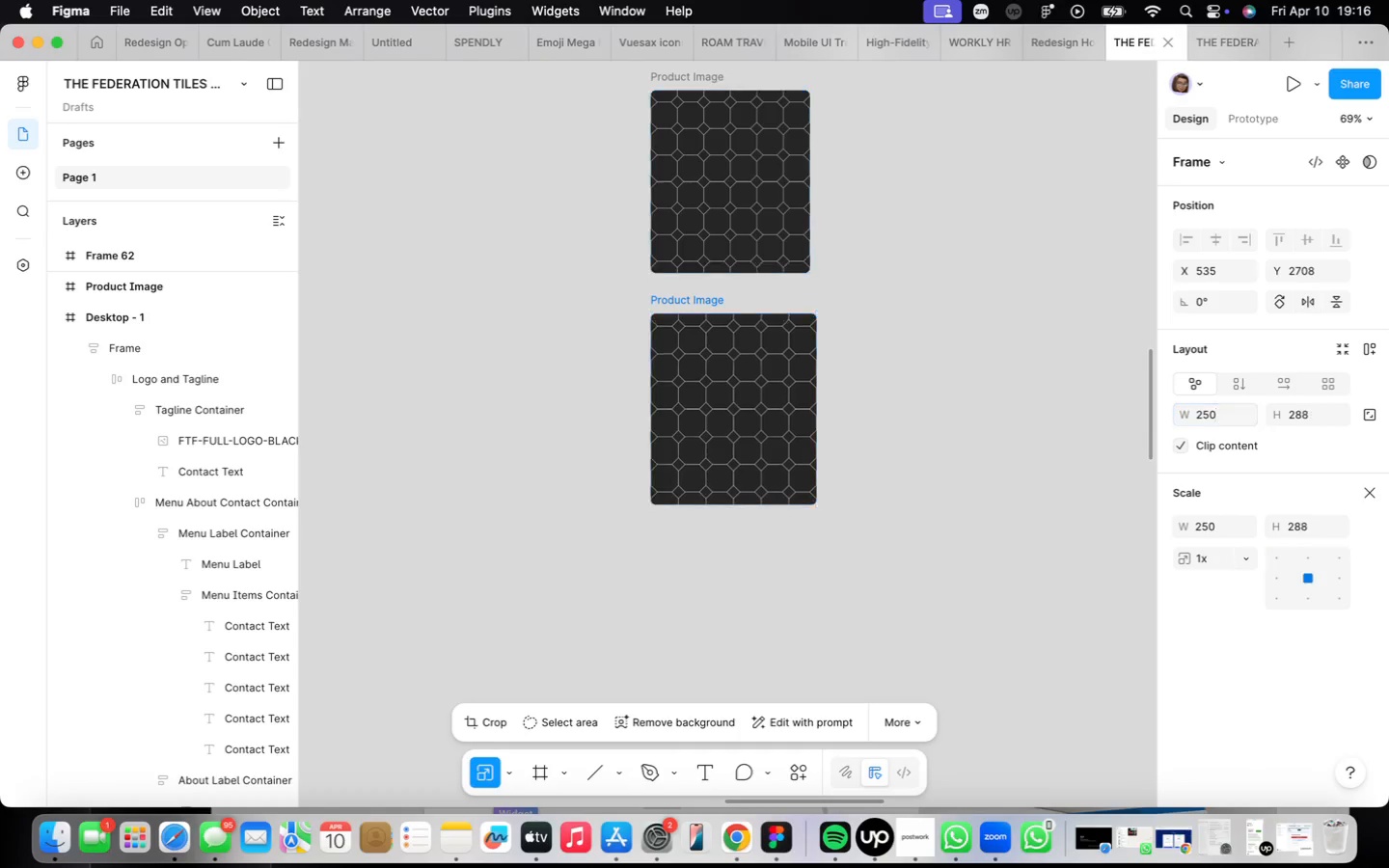 
key(Enter)
 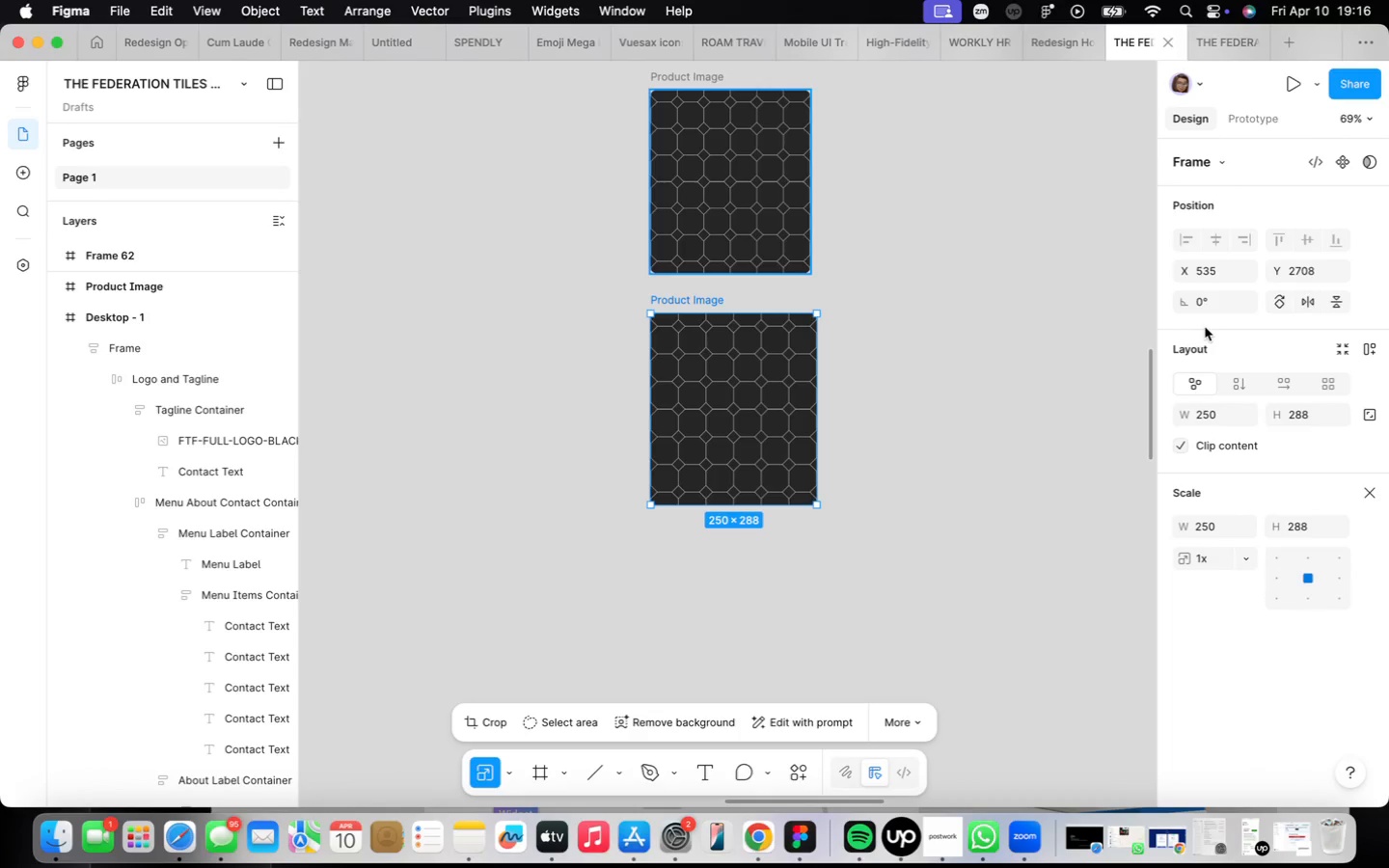 
wait(8.67)
 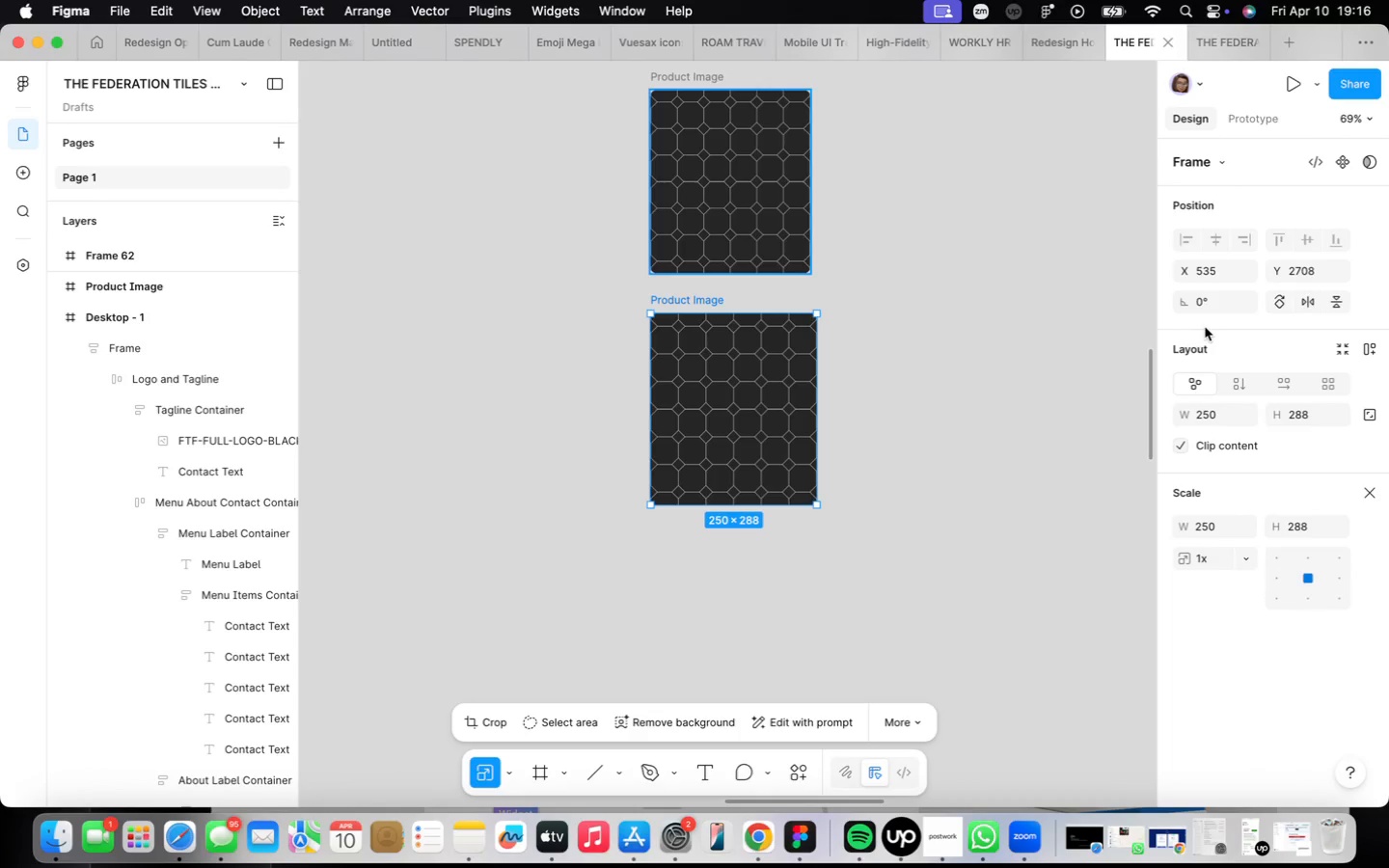 
left_click([593, 133])
 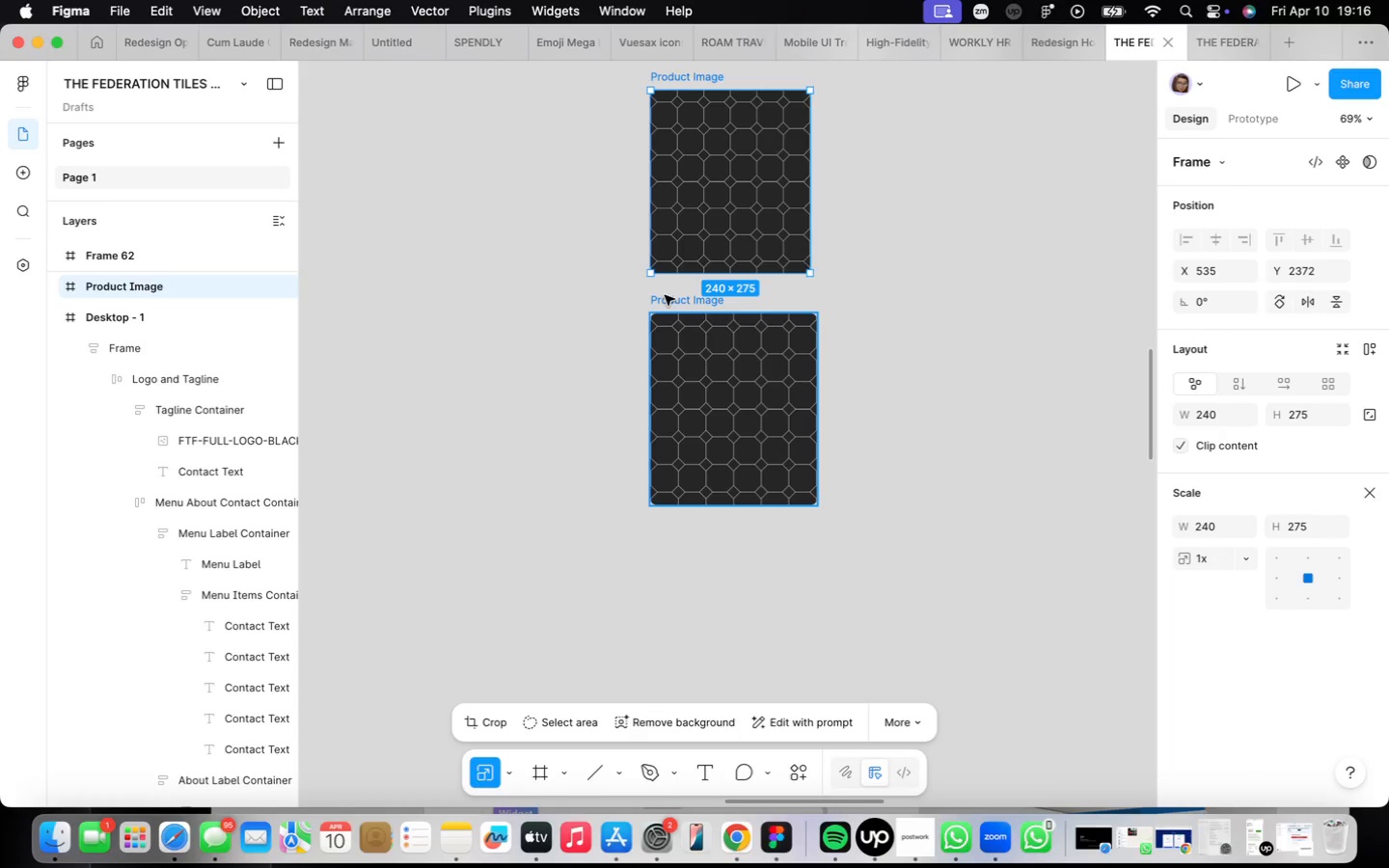 
wait(5.86)
 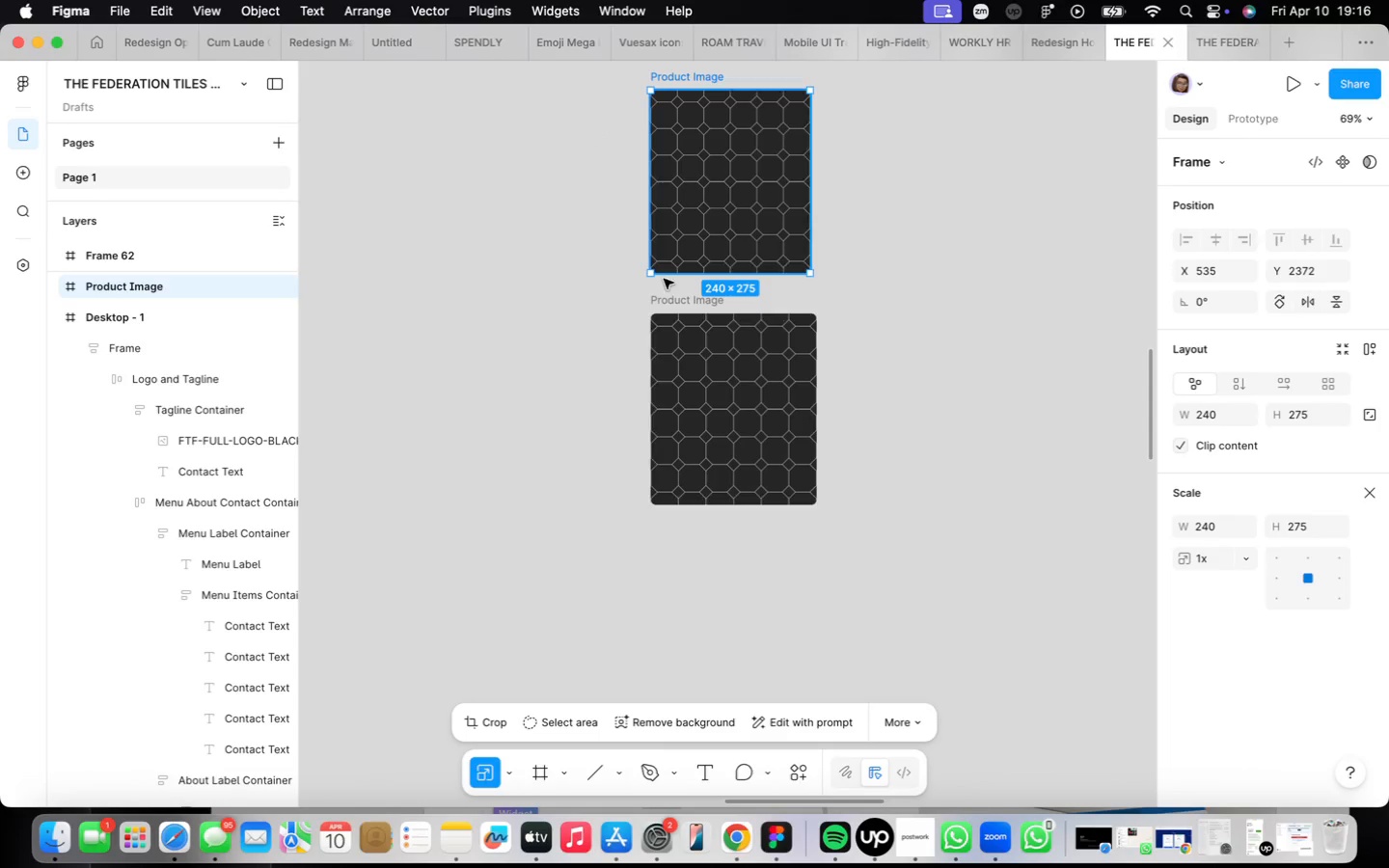 
hold_key(key=ShiftLeft, duration=0.45)
left_click([671, 303])
 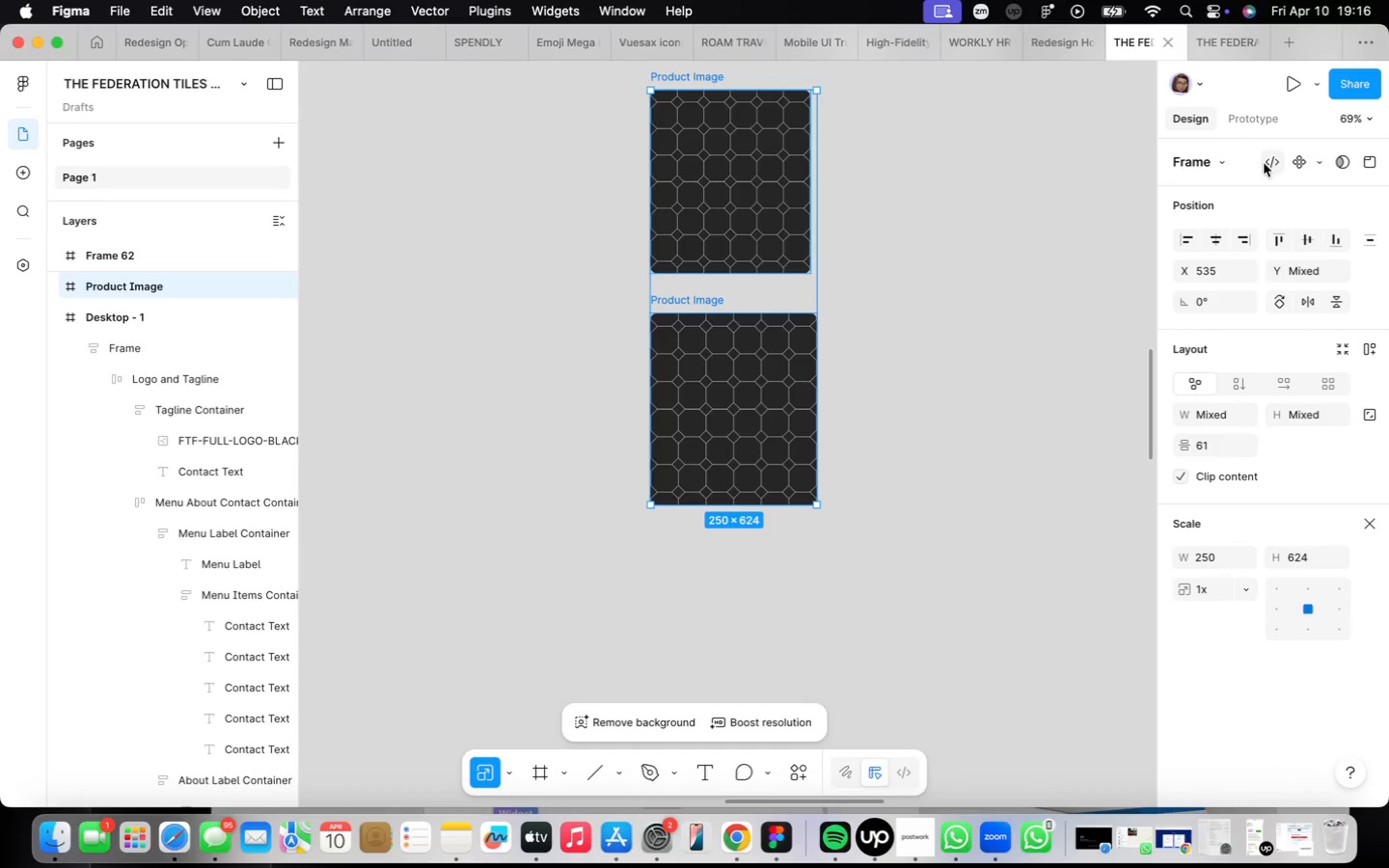 
left_click([1320, 161])
 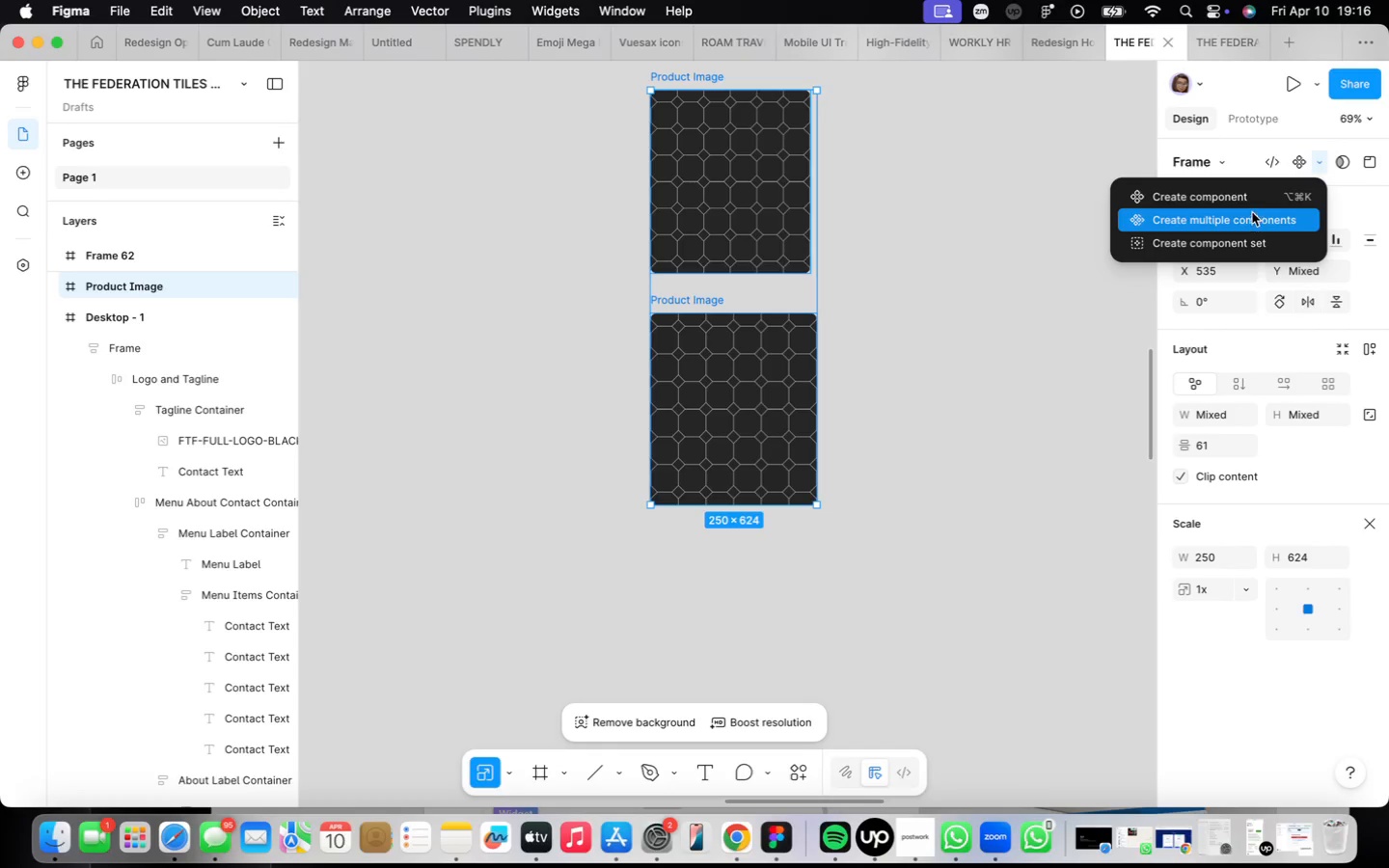 
left_click([1245, 238])
 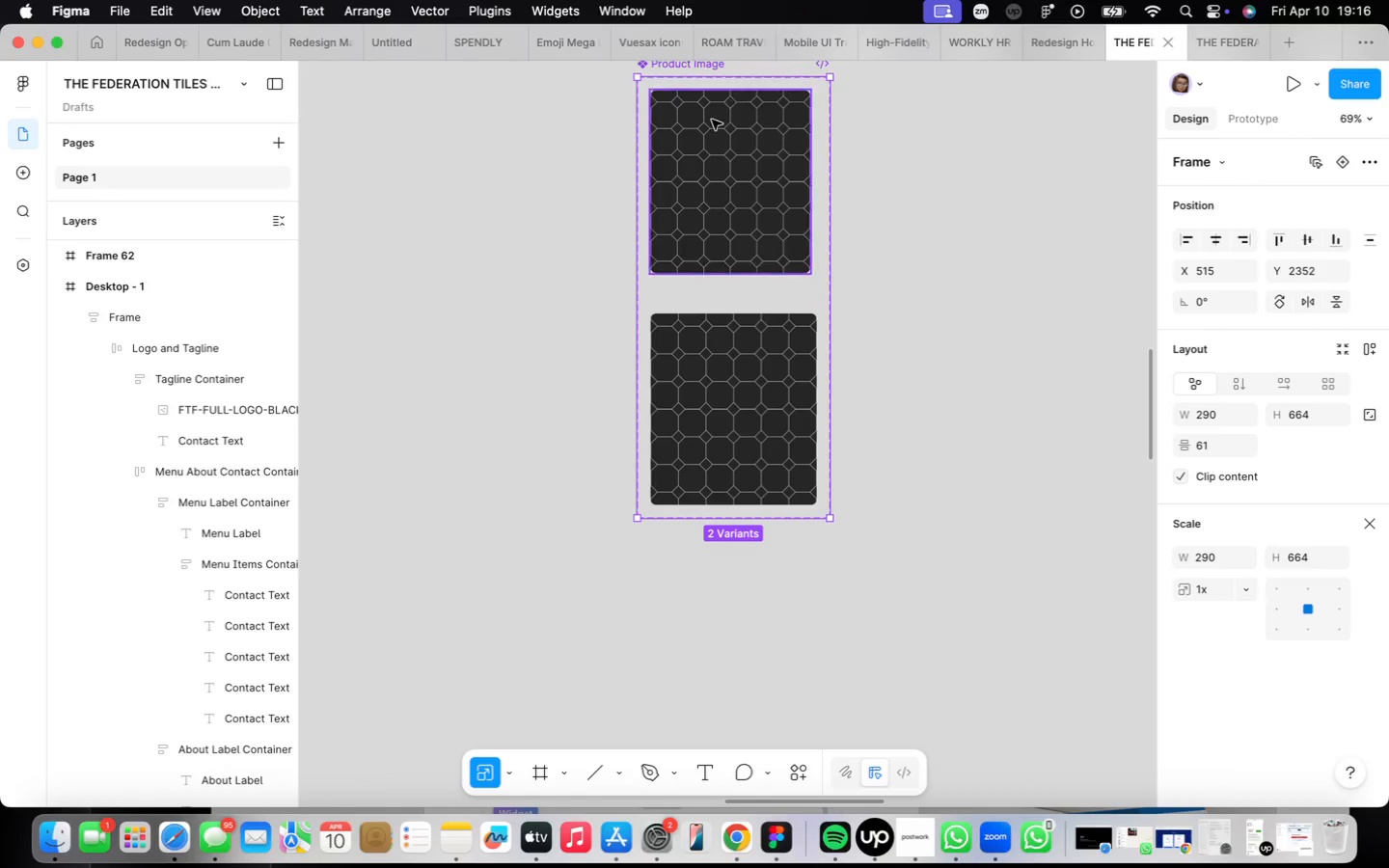 
left_click([718, 197])
 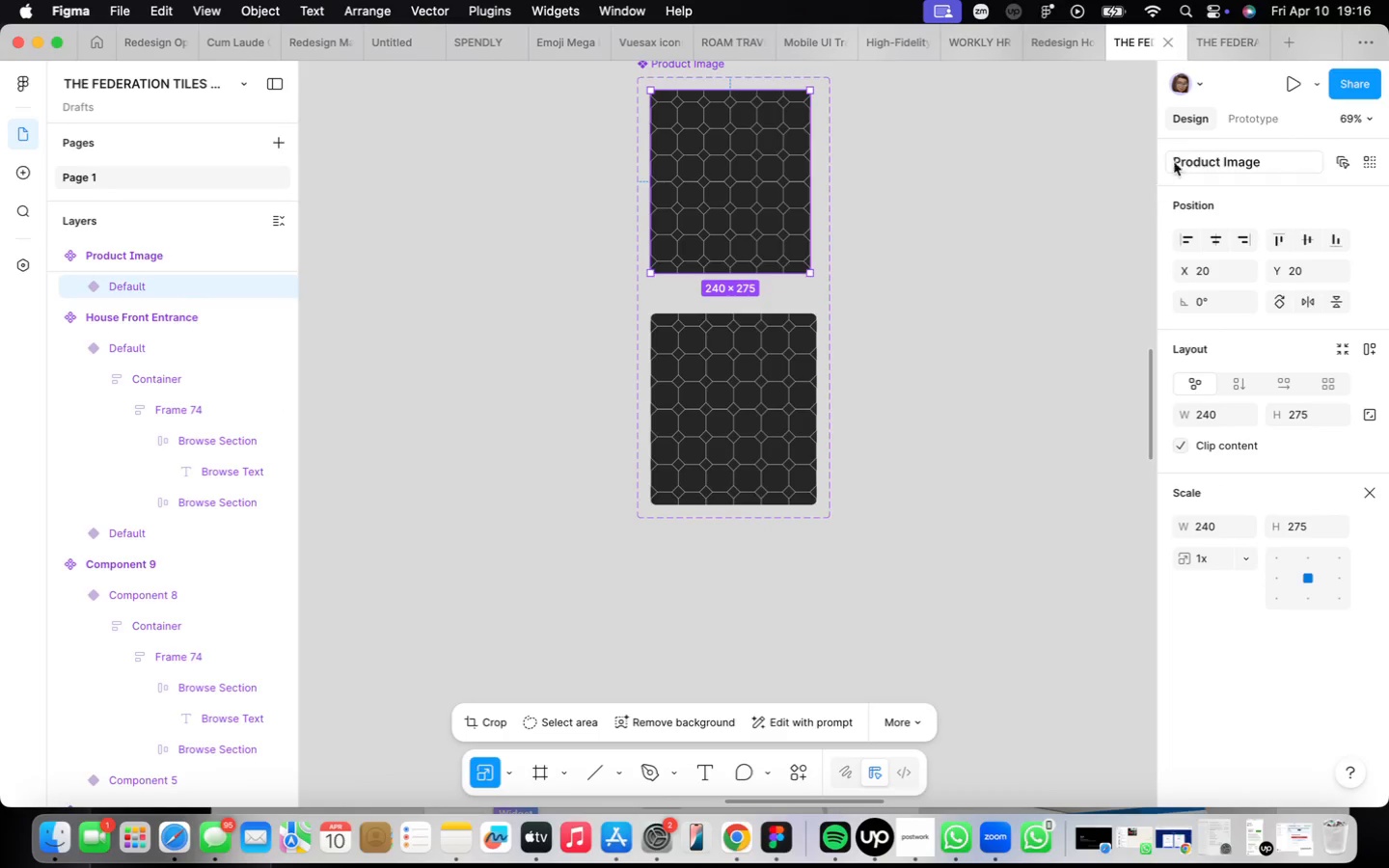 
left_click([1239, 121])
 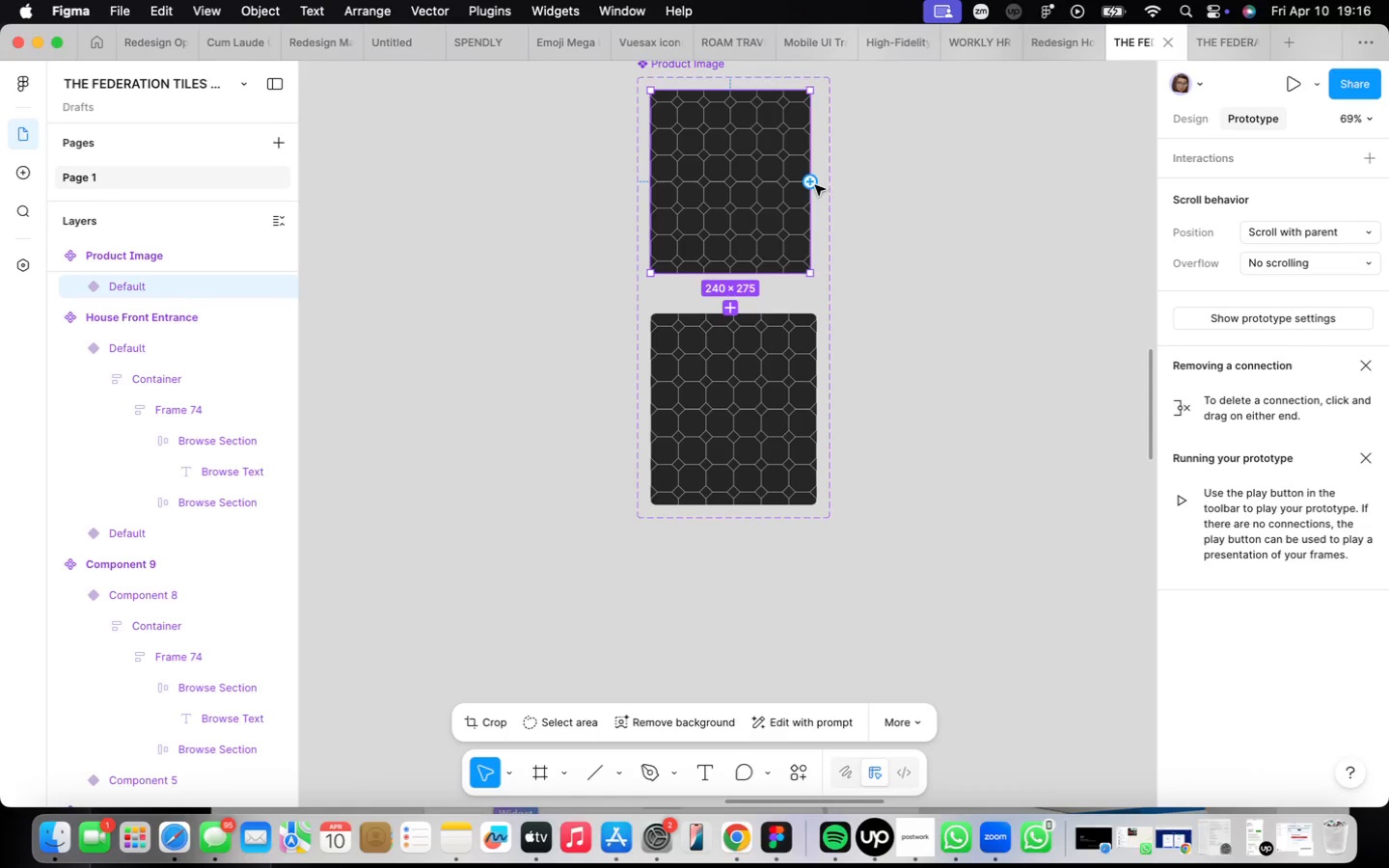 
left_click_drag(start_coordinate=[812, 175], to_coordinate=[756, 337])
 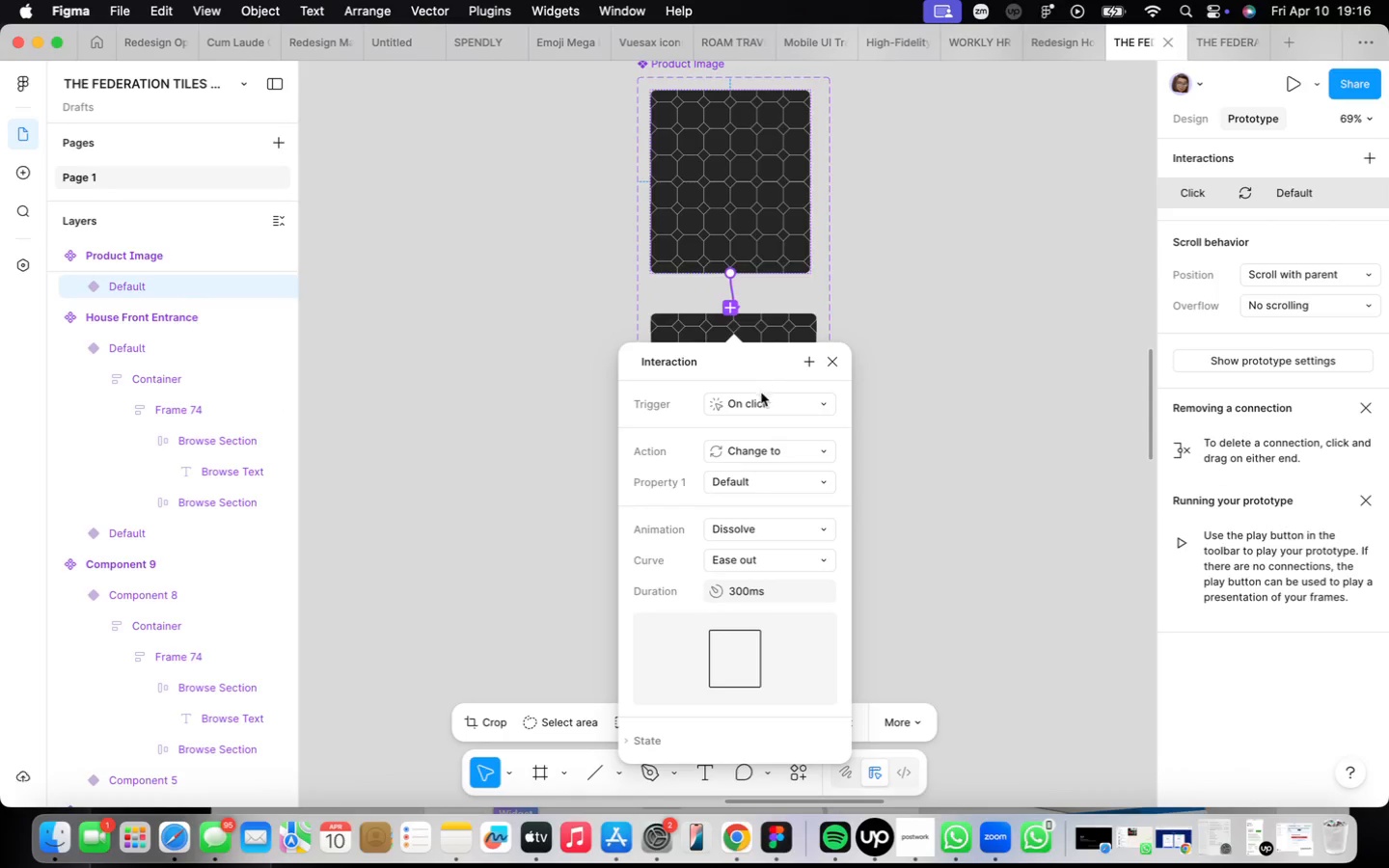 
left_click([761, 395])
 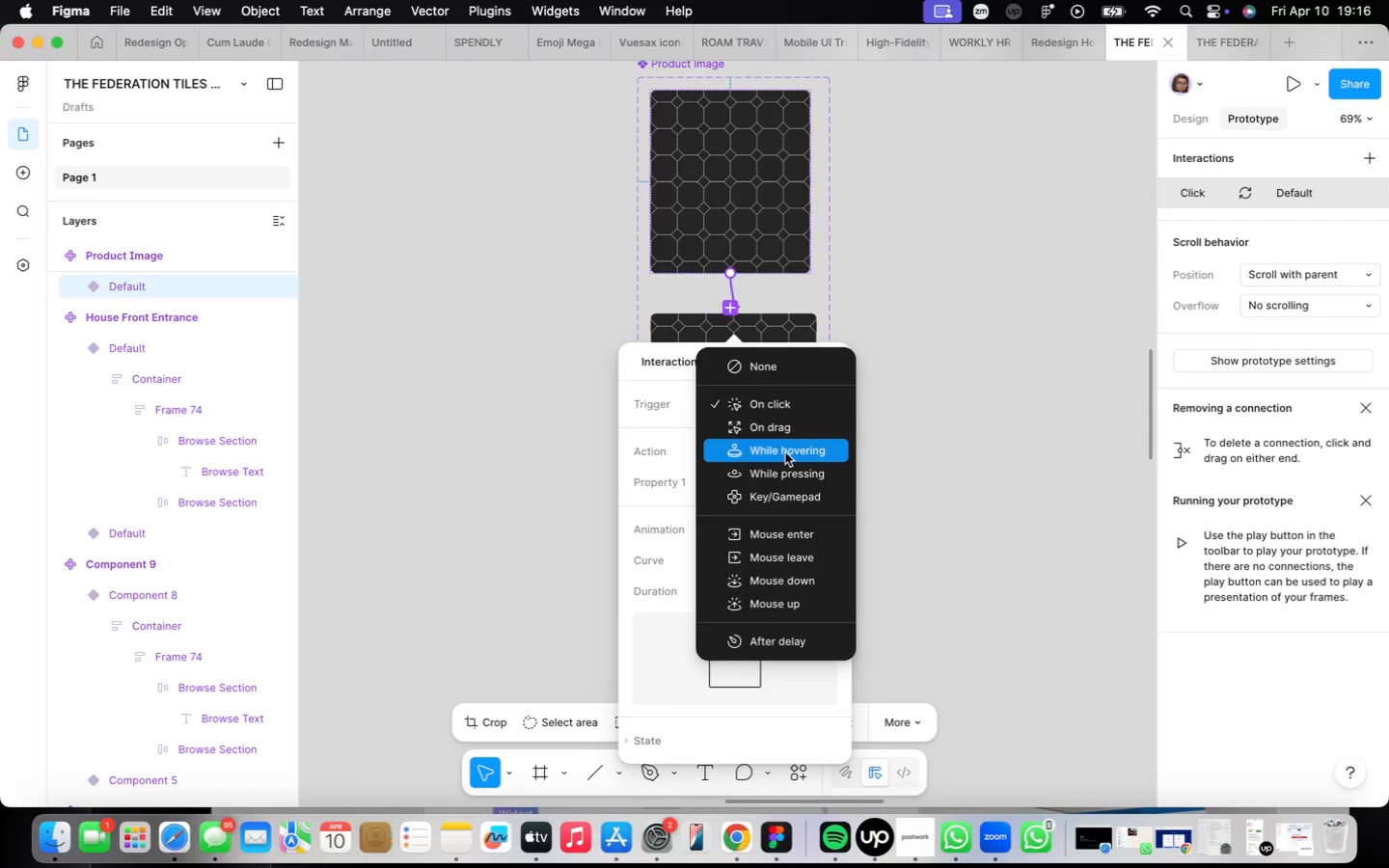 
wait(5.63)
 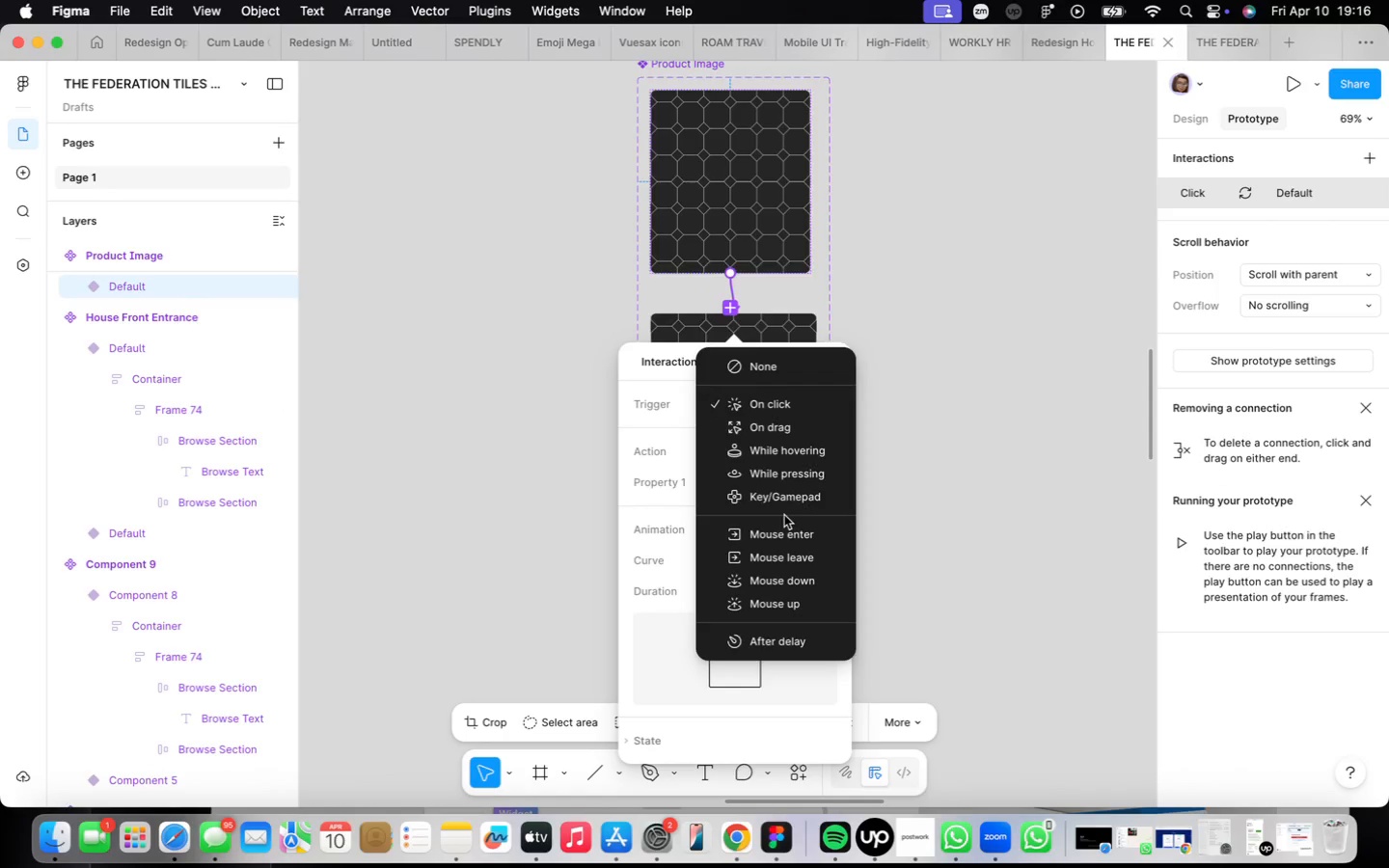 
left_click([785, 452])
 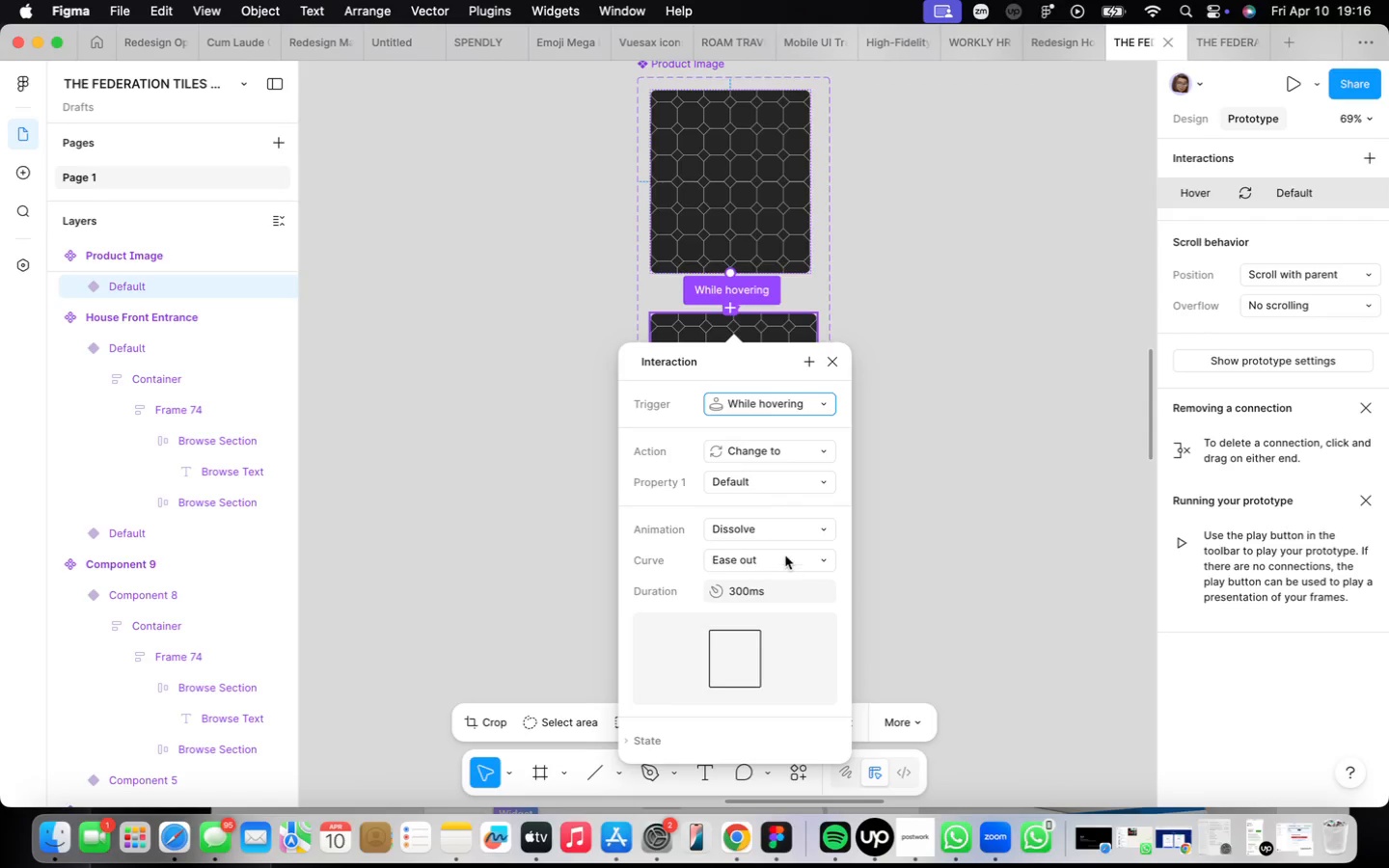 
left_click([779, 532])
 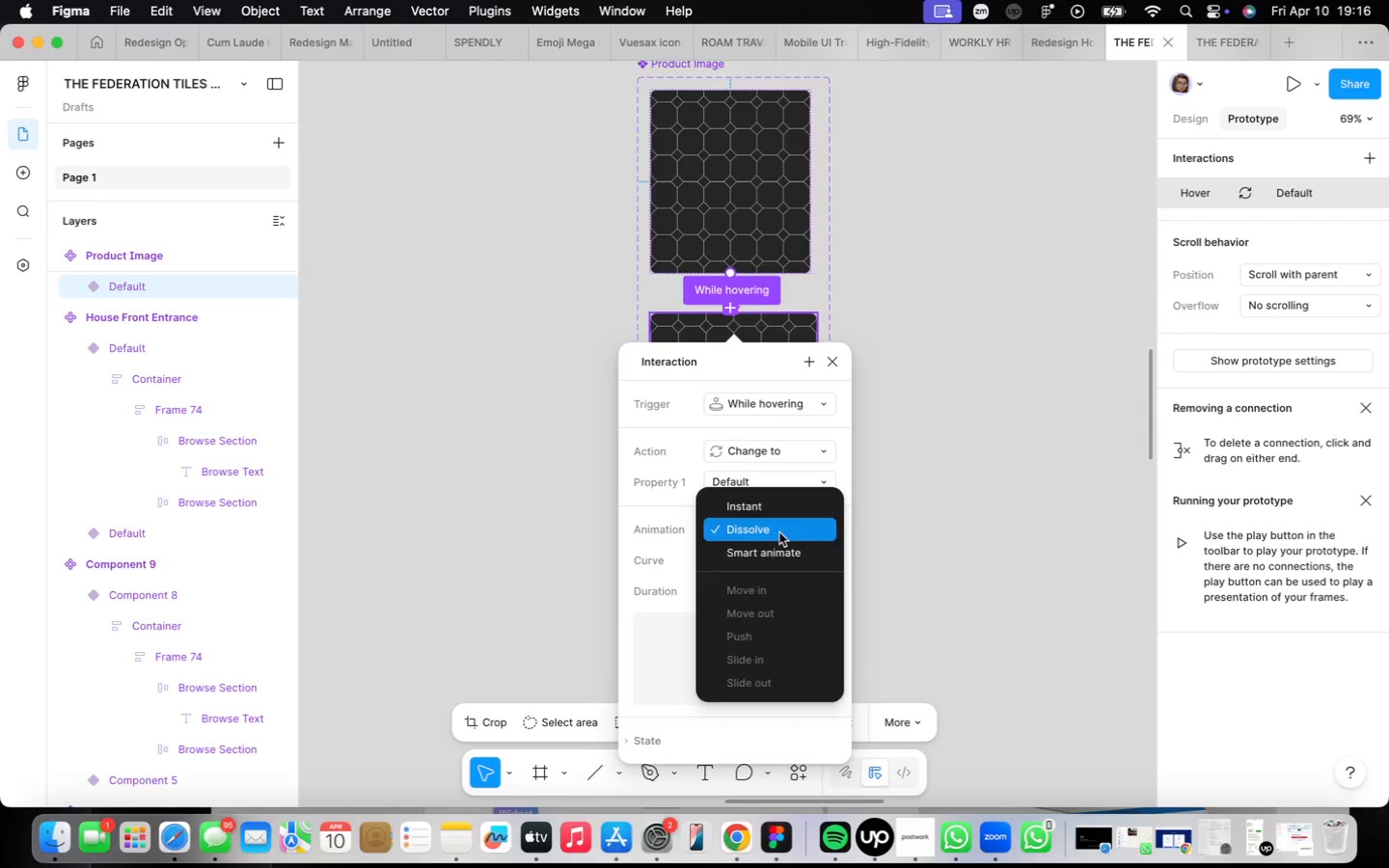 
left_click([779, 532])
 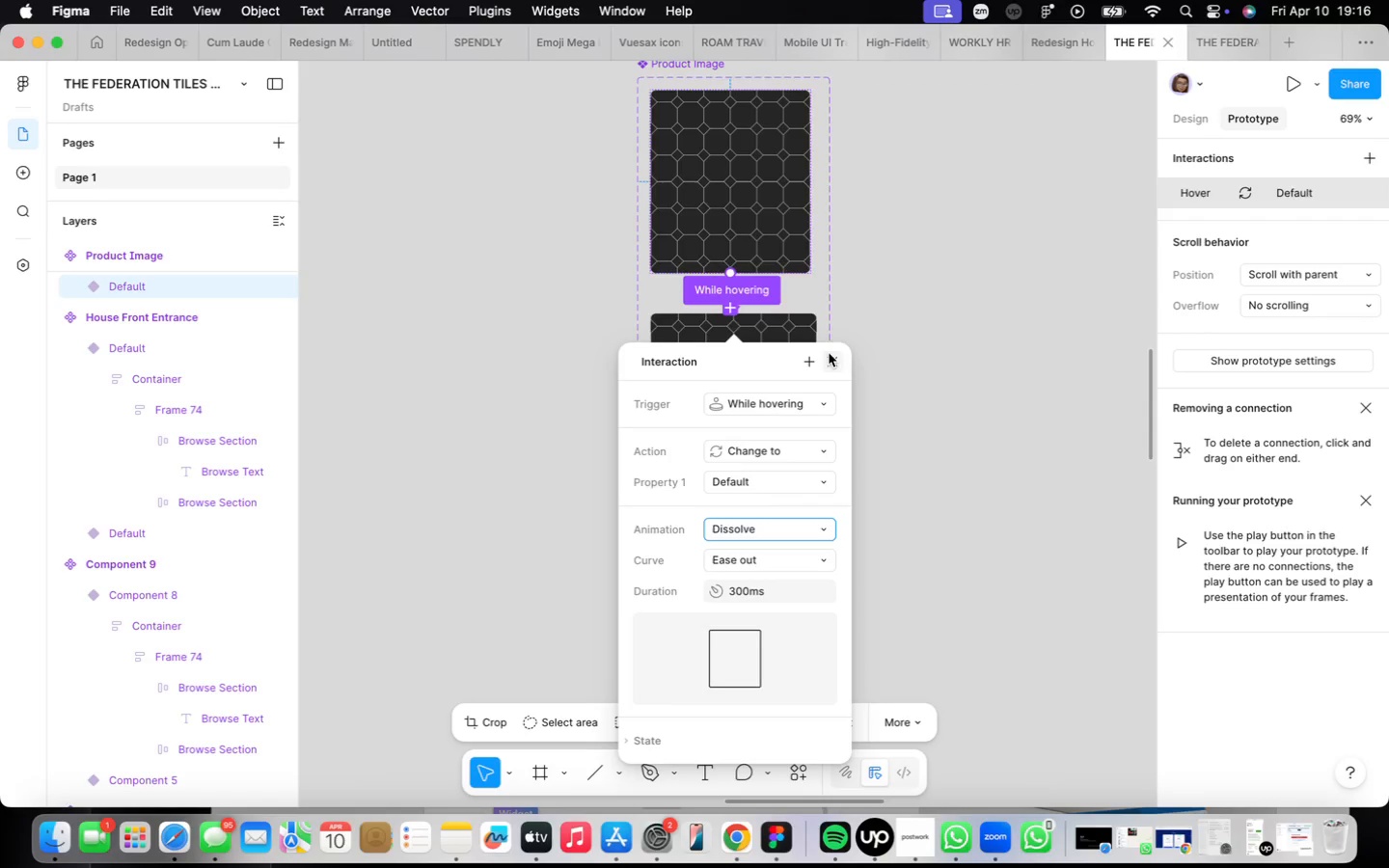 
left_click([833, 353])
 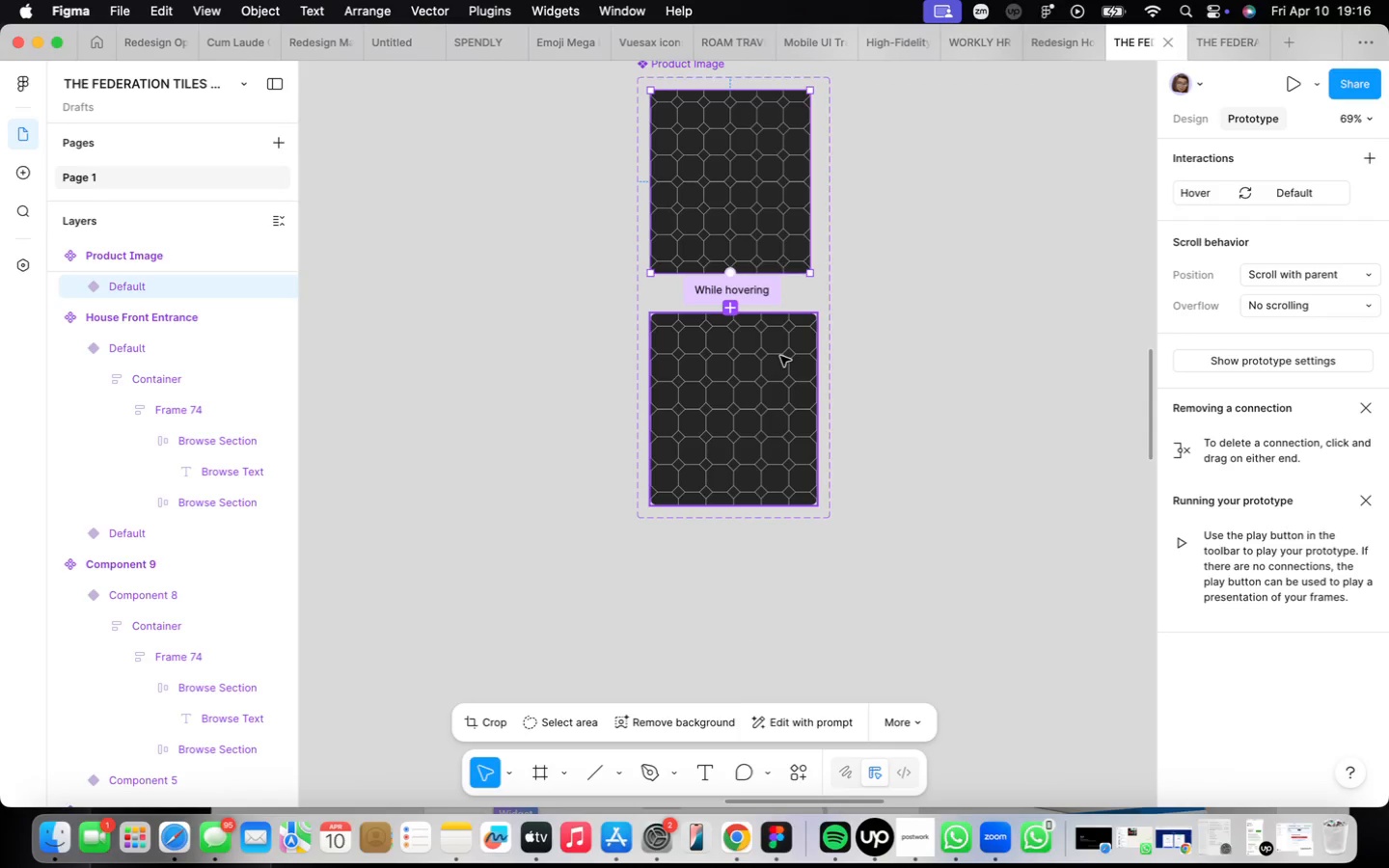 
scroll: coordinate [782, 335], scroll_direction: down, amount: 14.0
 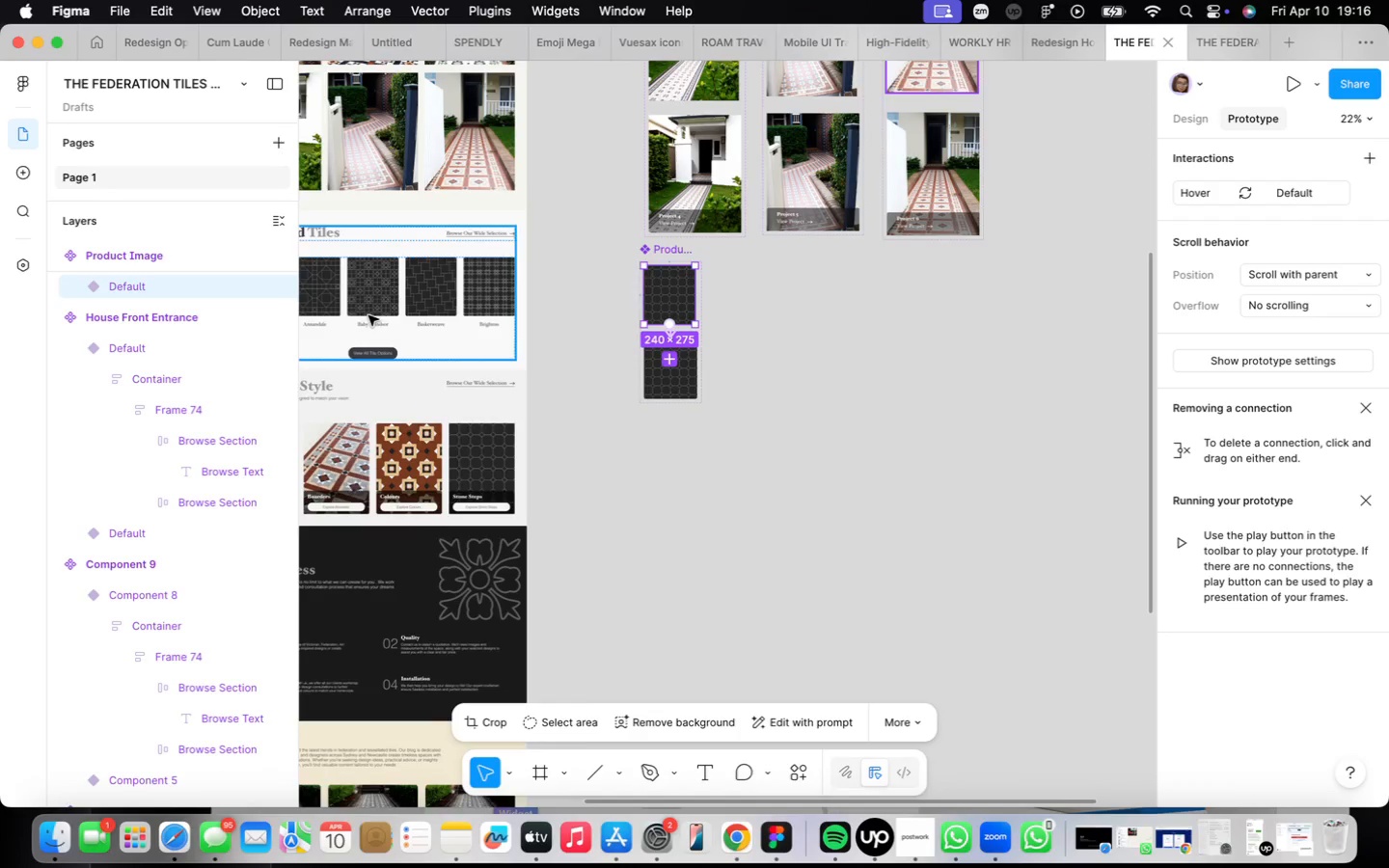 
double_click([418, 303])
 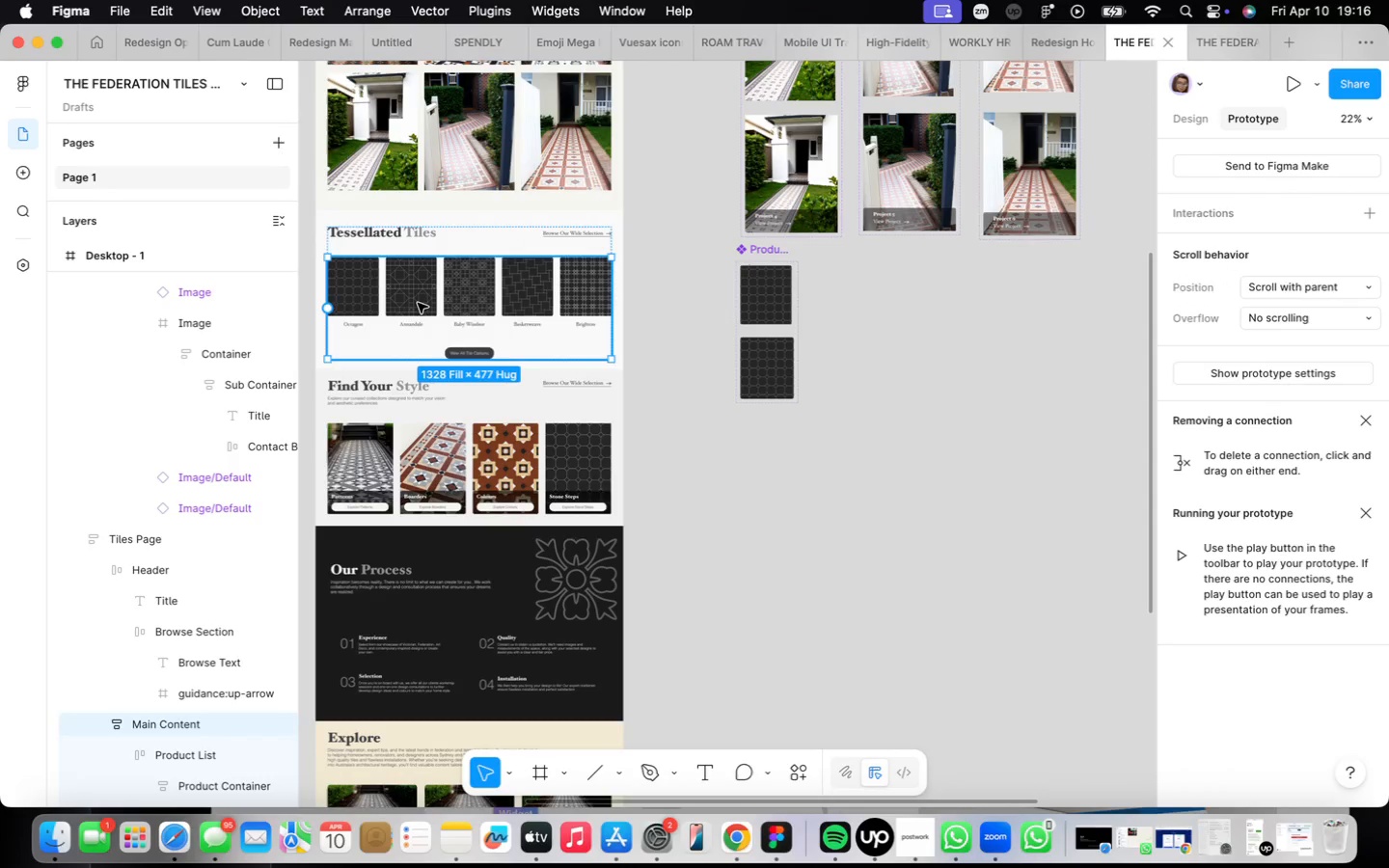 
triple_click([418, 303])
 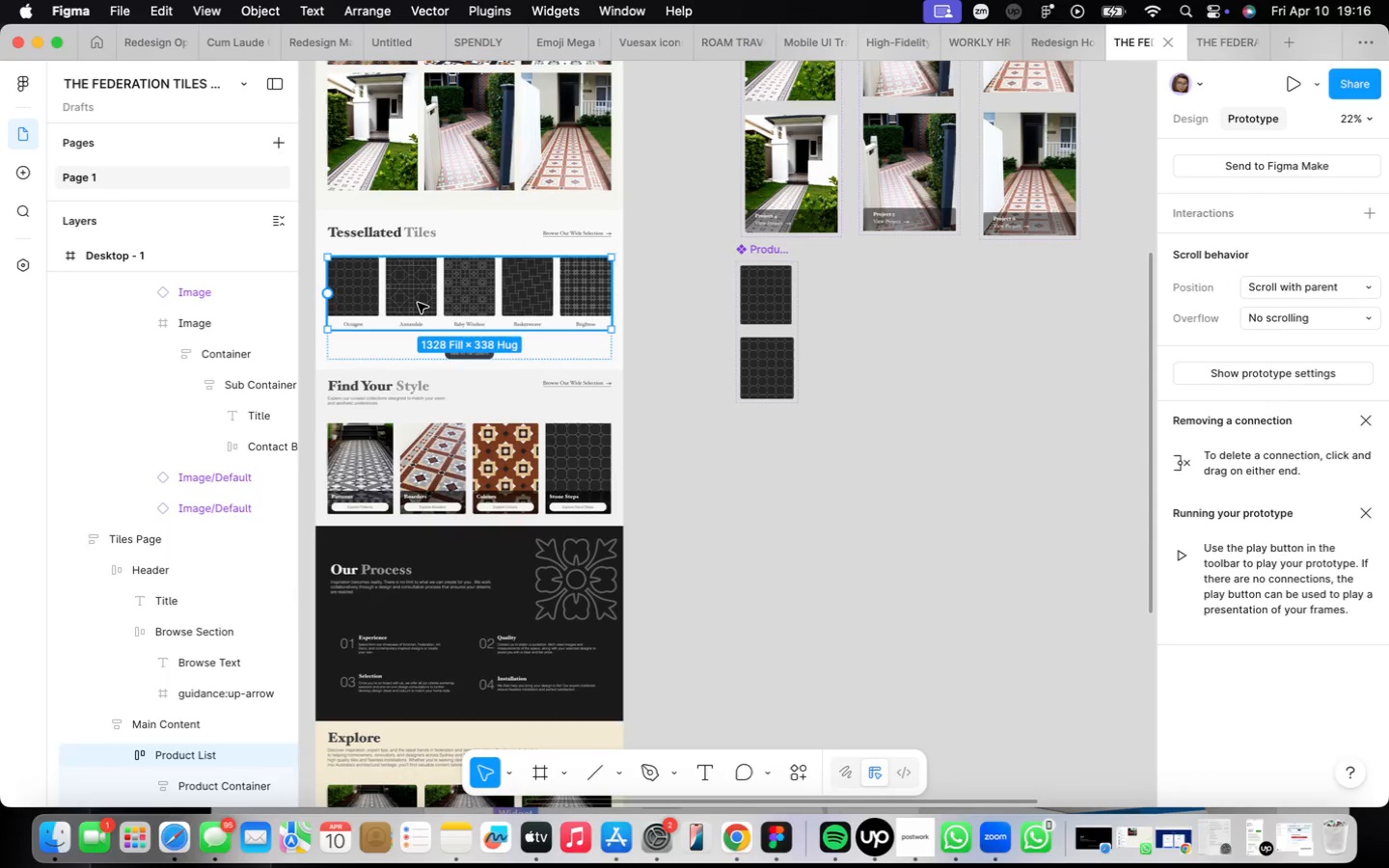 
triple_click([418, 303])
 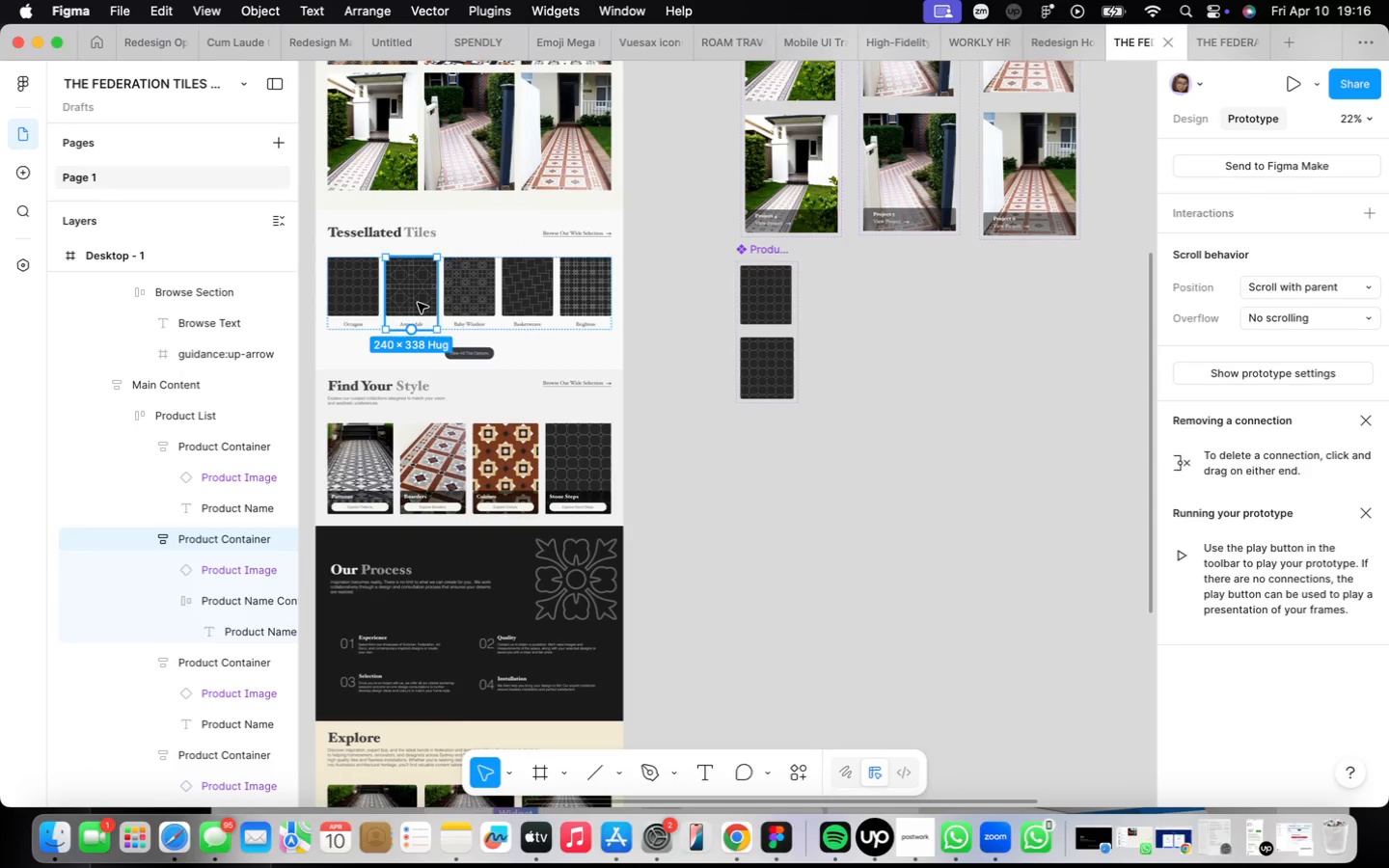 
triple_click([418, 303])
 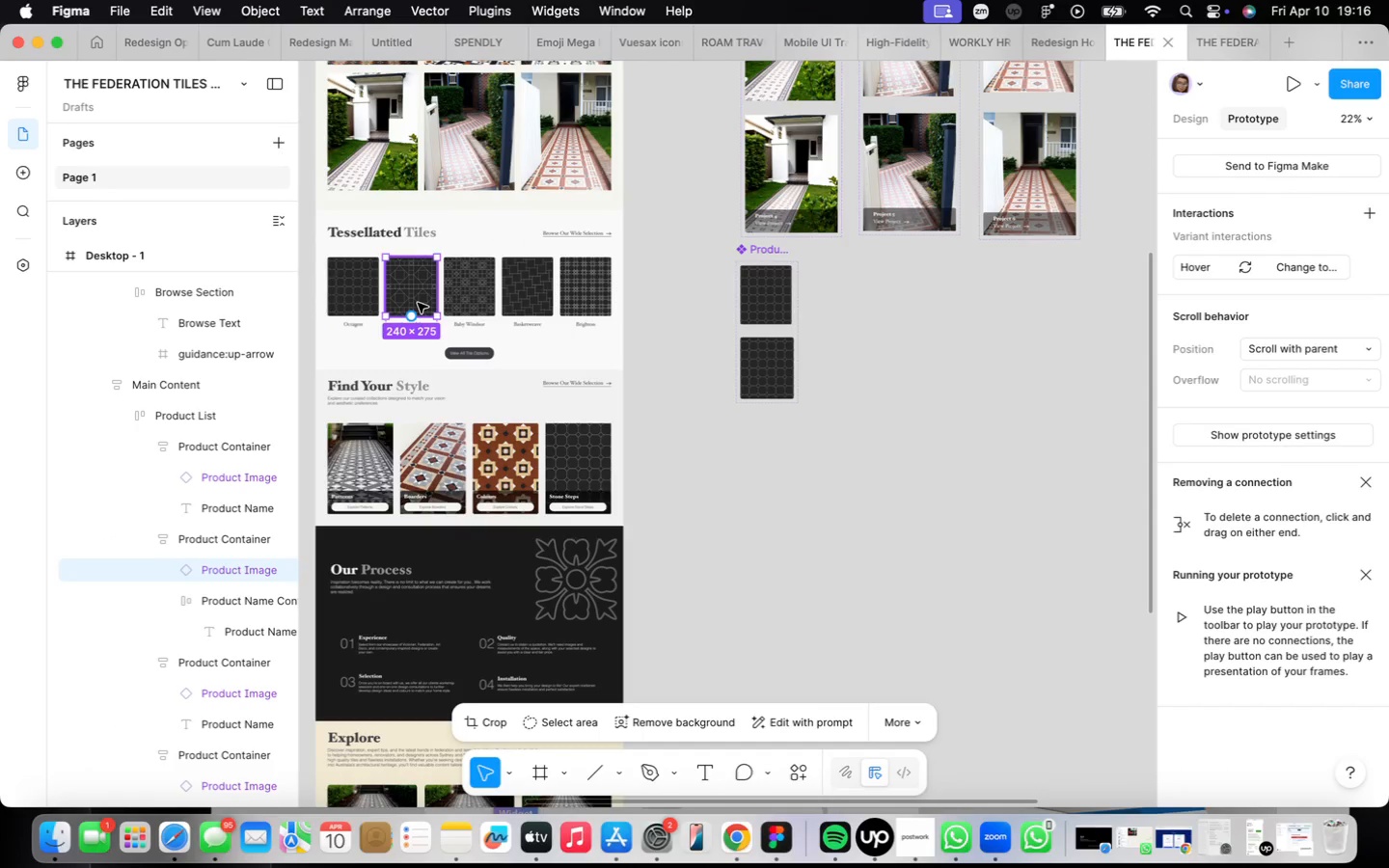 
right_click([418, 303])
 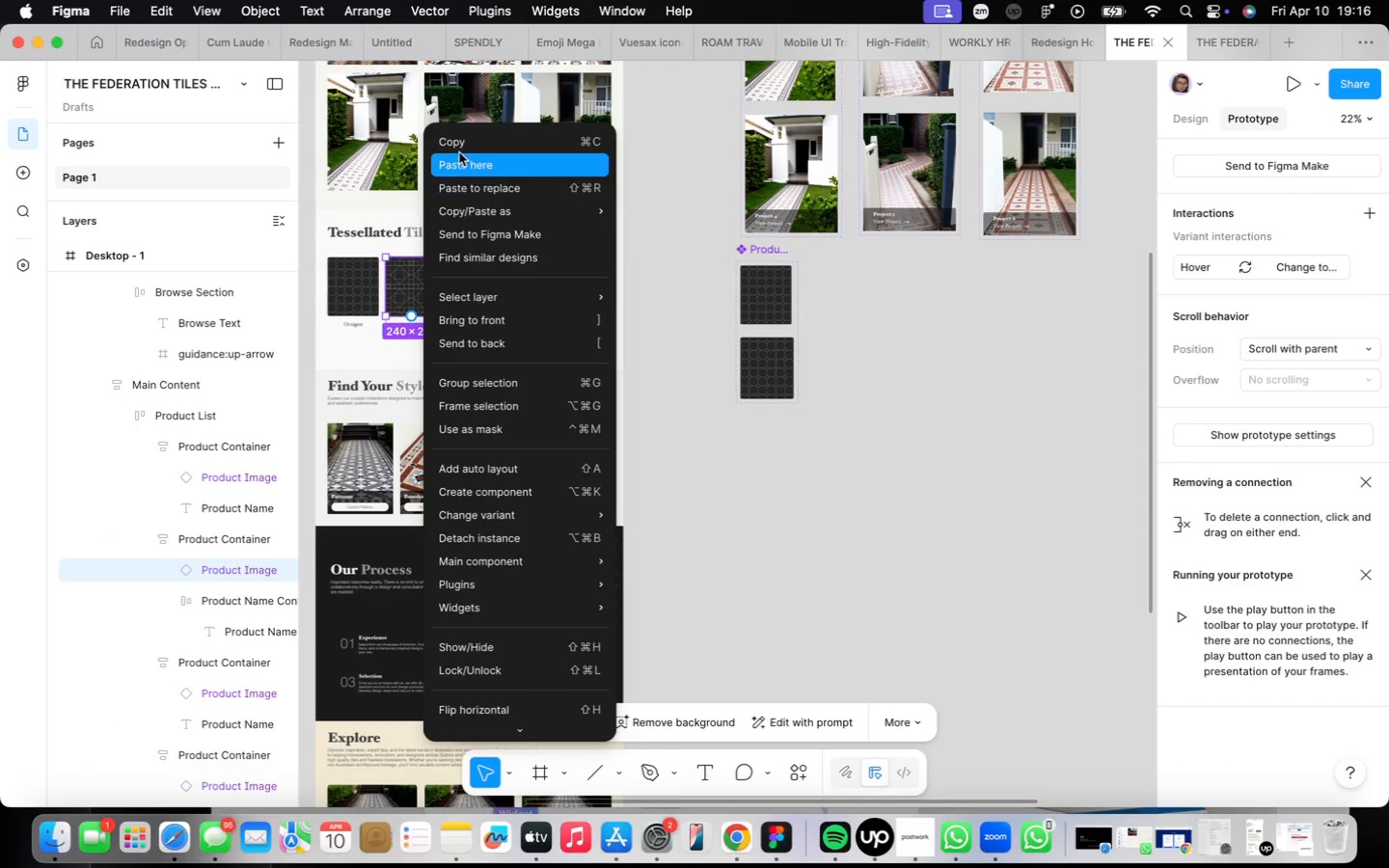 
left_click([460, 147])
 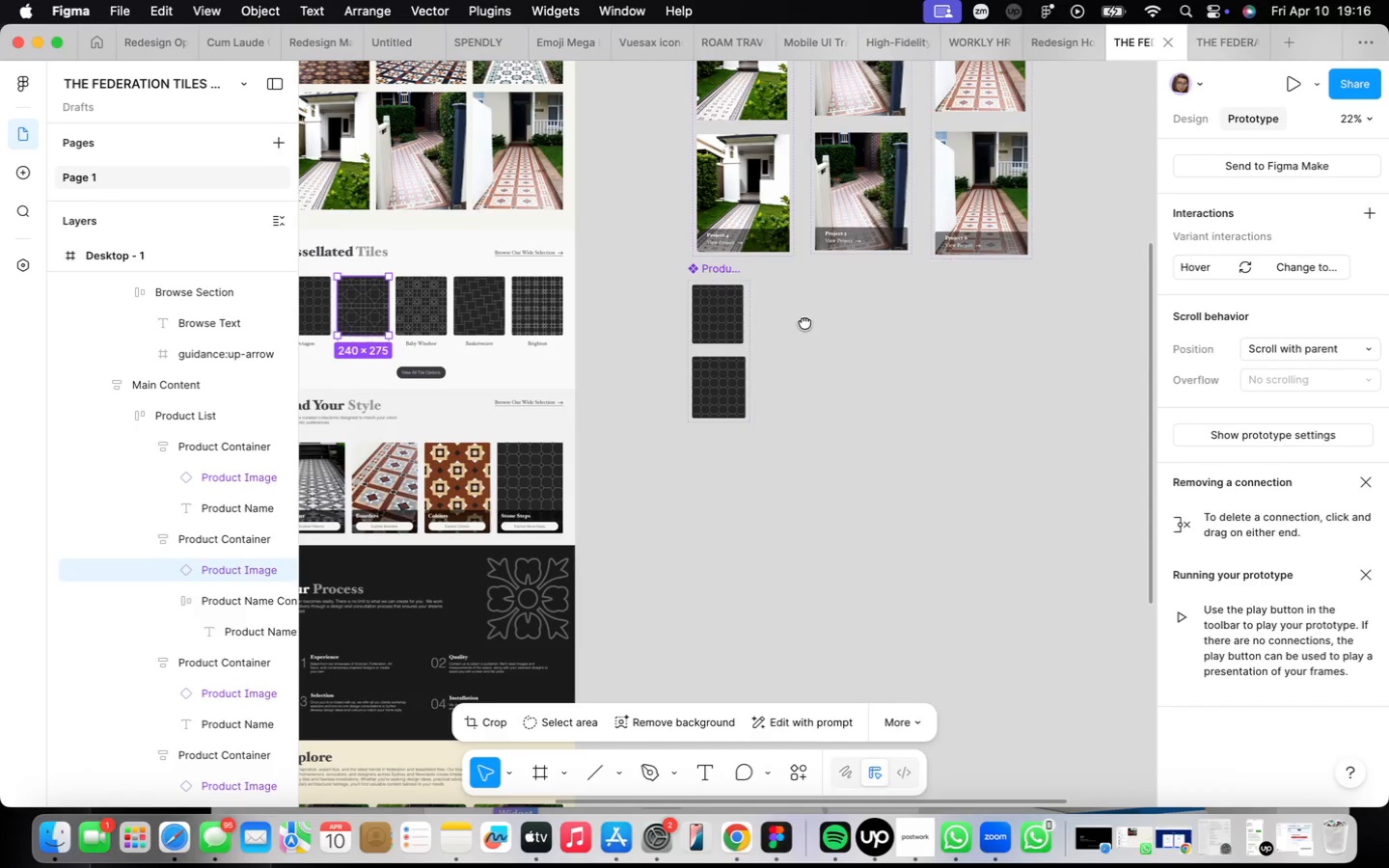 
right_click([757, 308])
 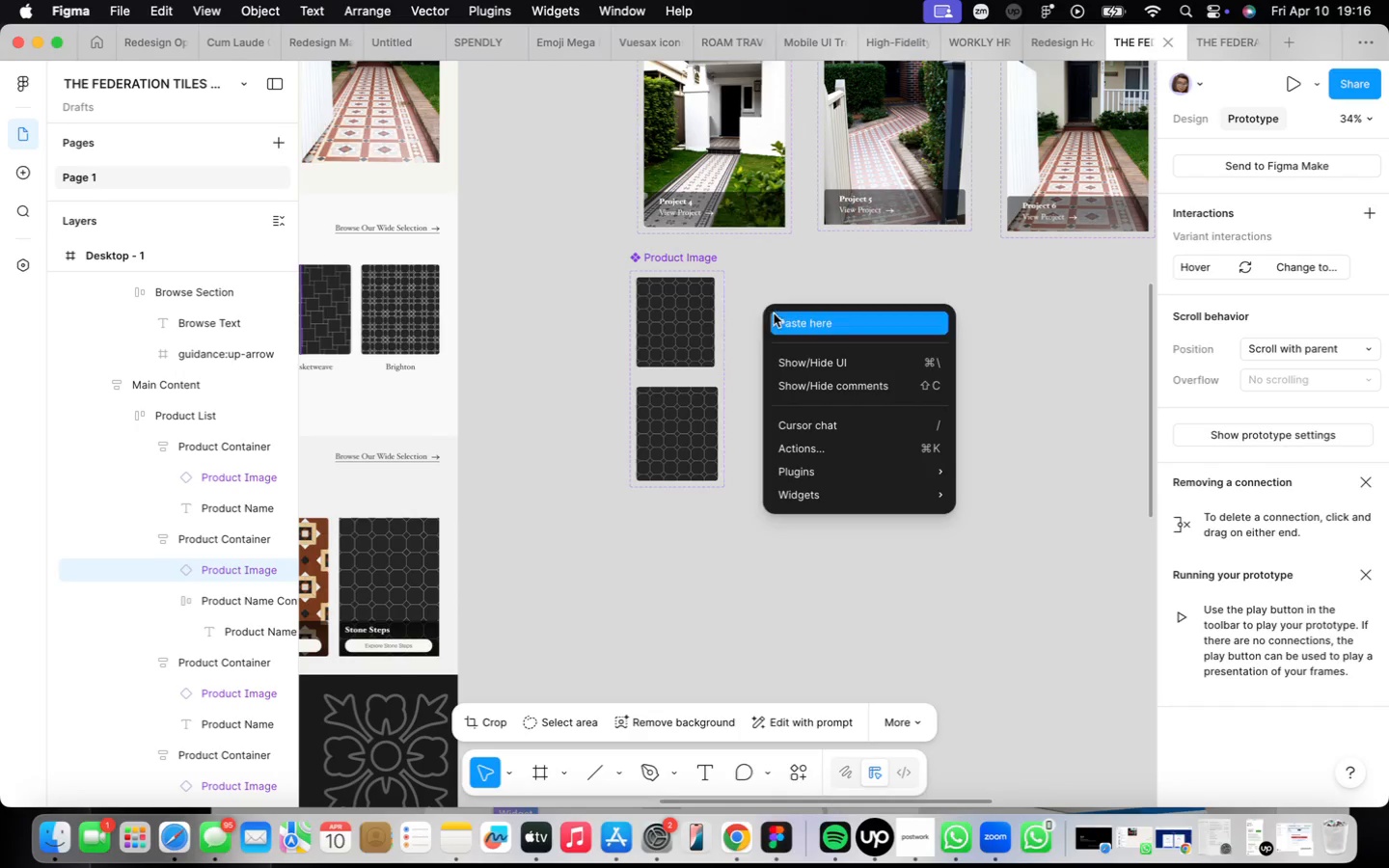 
scroll: coordinate [797, 299], scroll_direction: up, amount: 5.0
 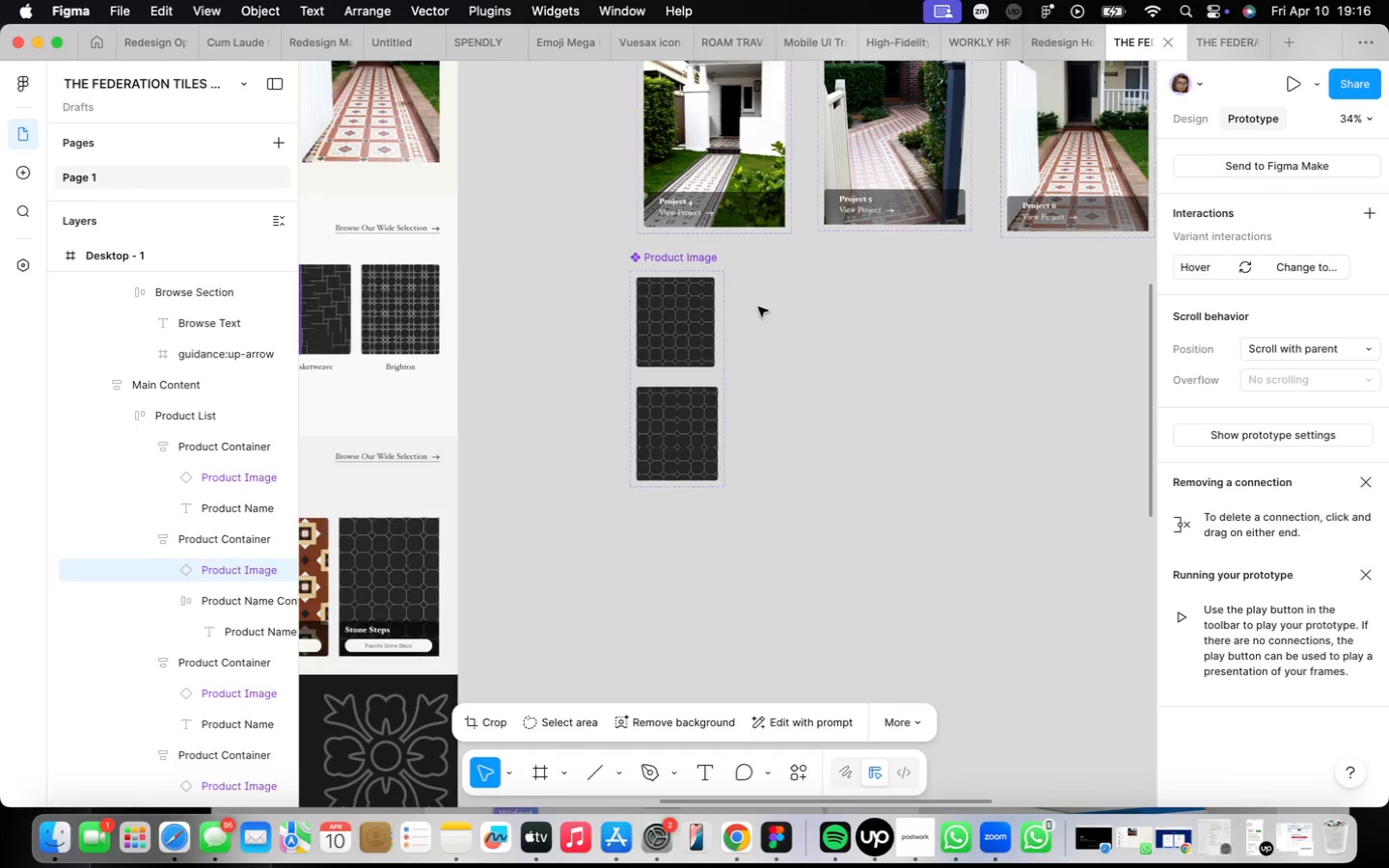 
left_click([778, 313])
 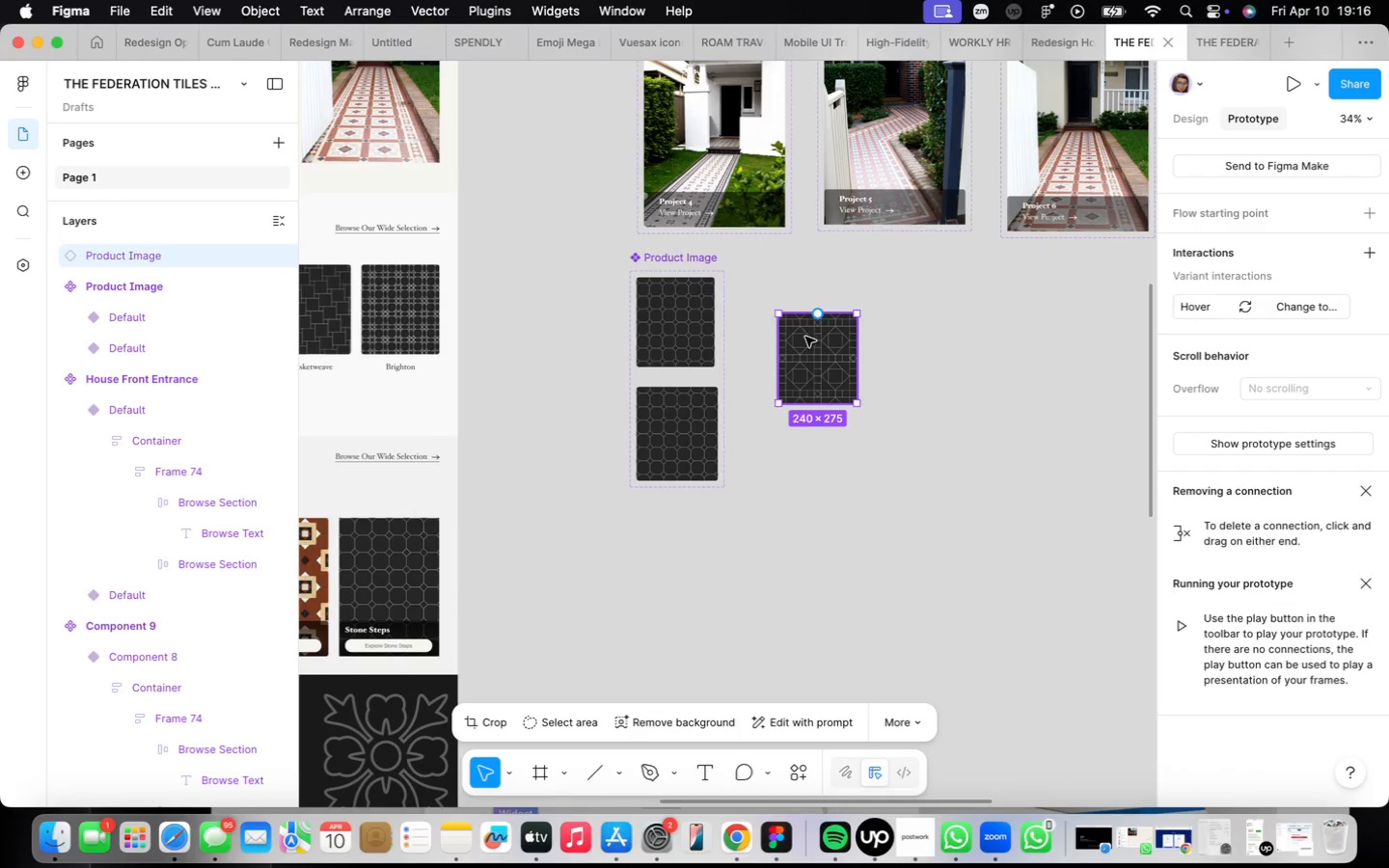 
left_click_drag(start_coordinate=[807, 341], to_coordinate=[770, 306])
 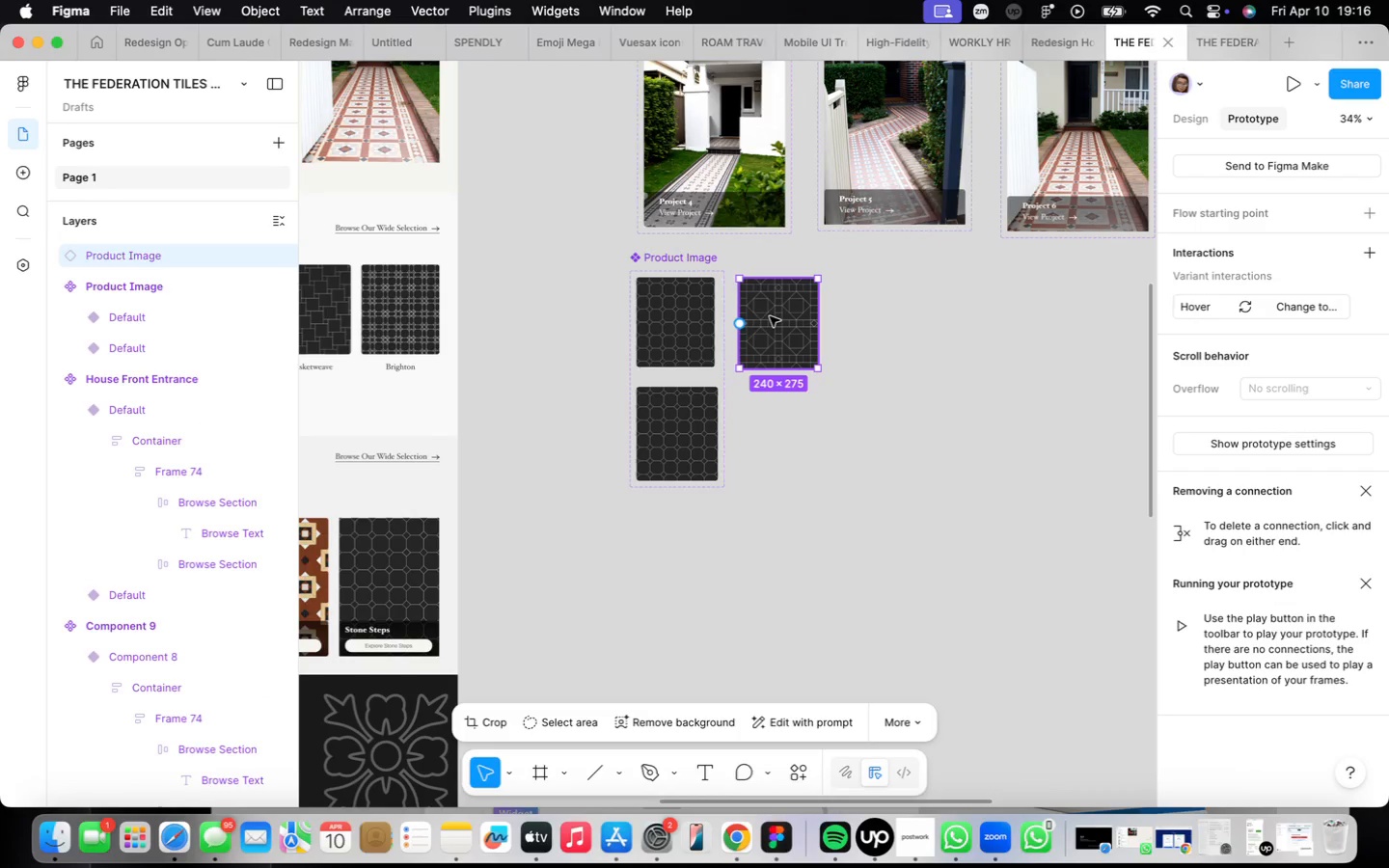 
left_click_drag(start_coordinate=[770, 316], to_coordinate=[771, 308])
 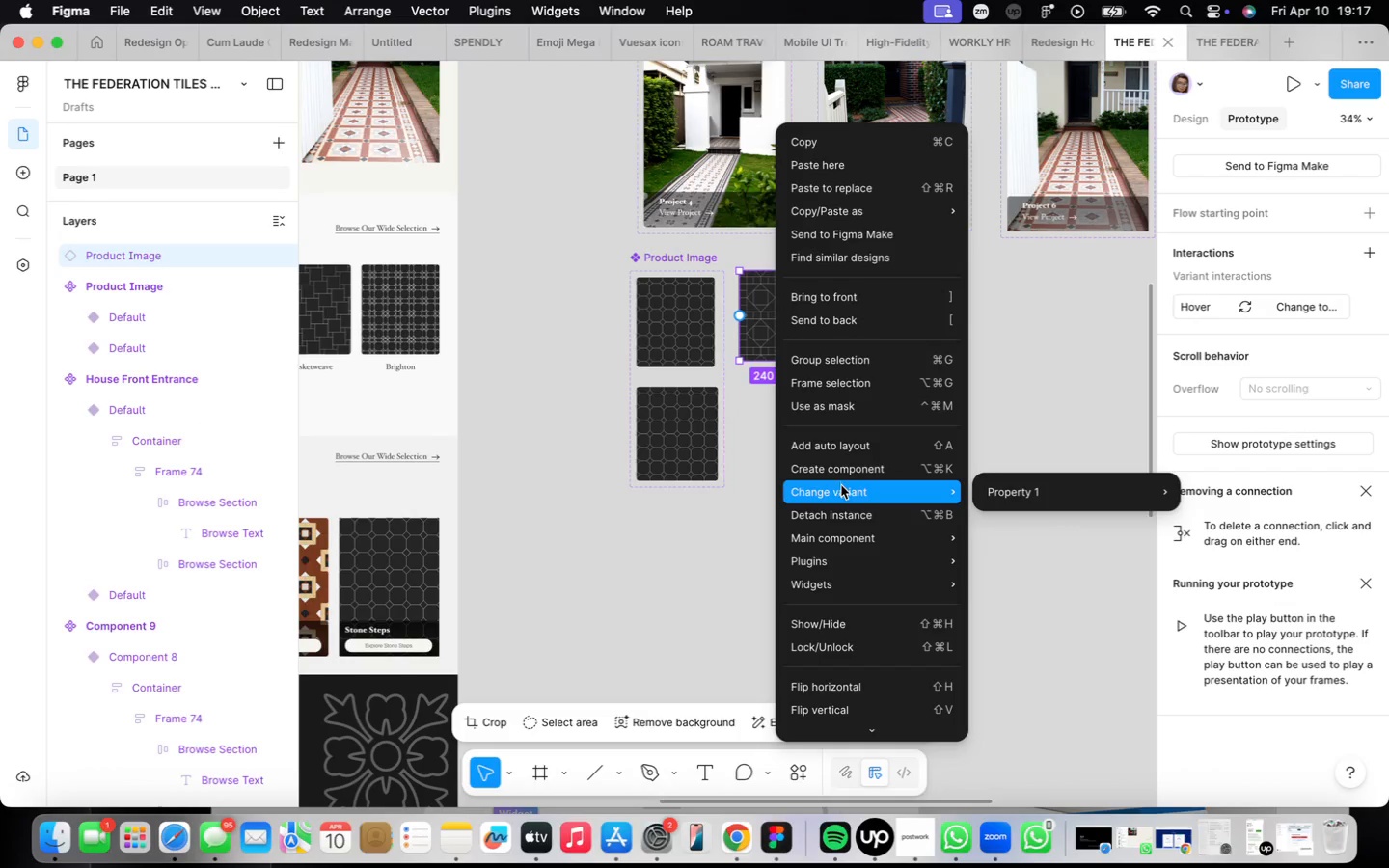 
left_click([845, 508])
 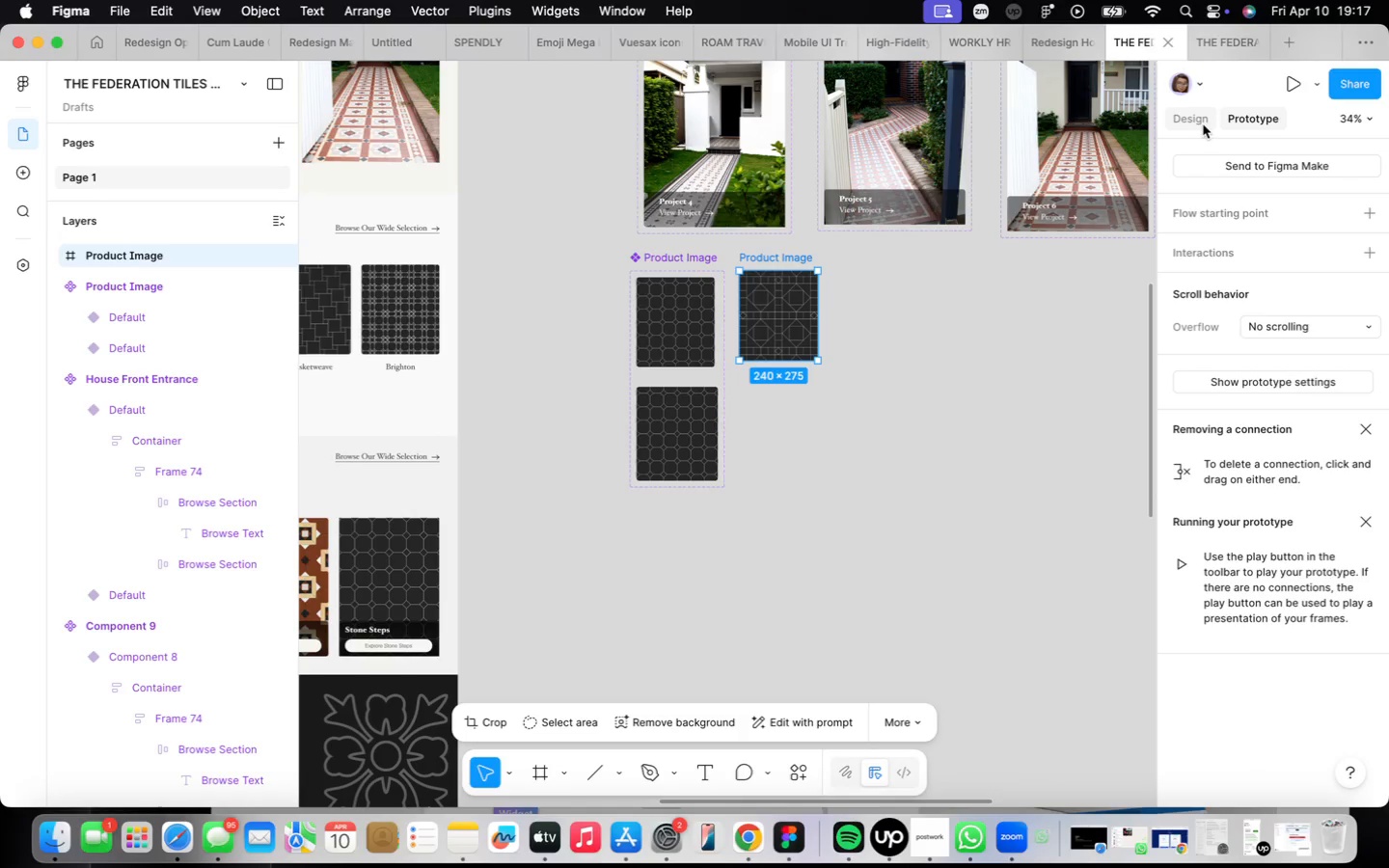 
wait(13.82)
 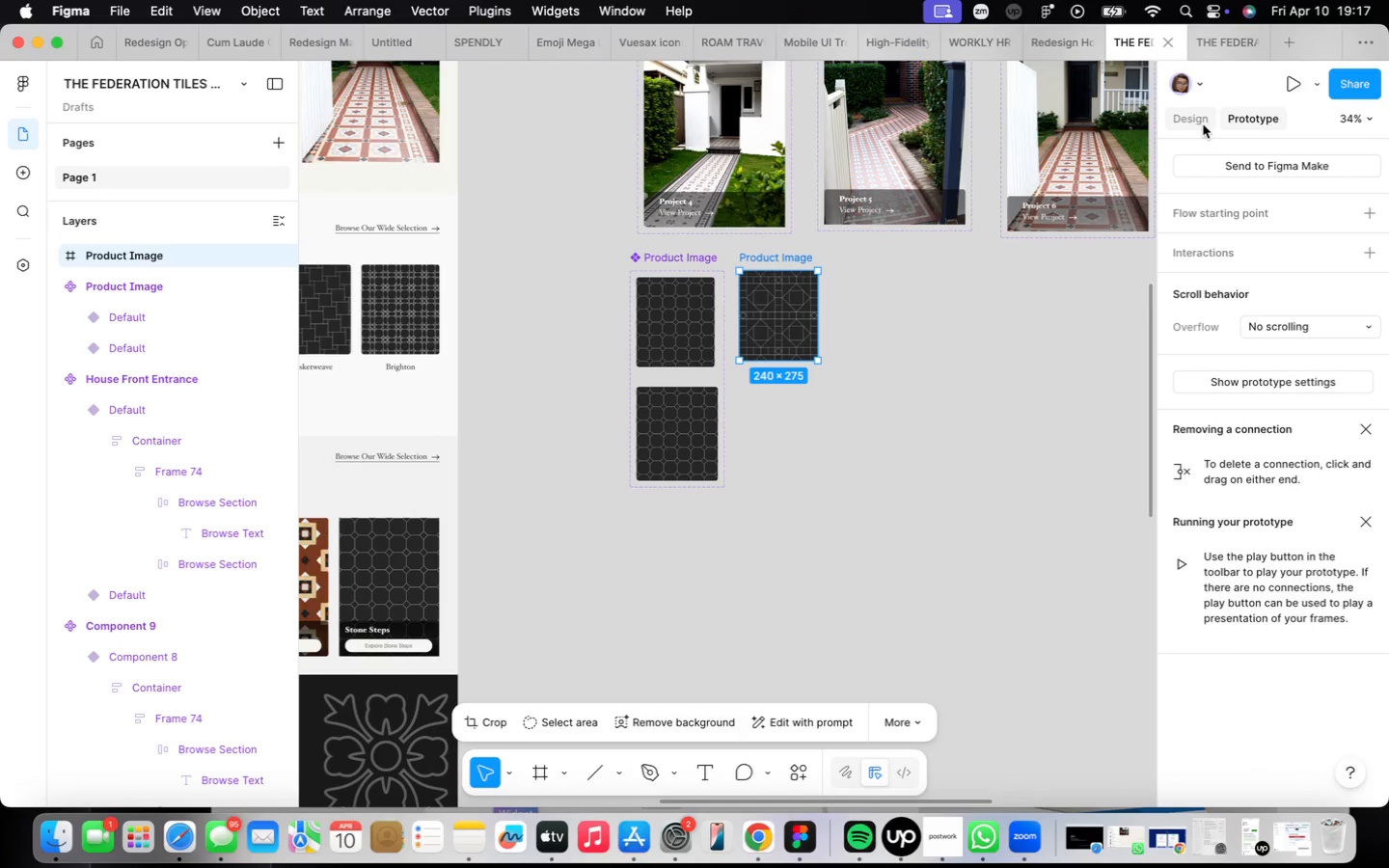 
key(Meta+D)
 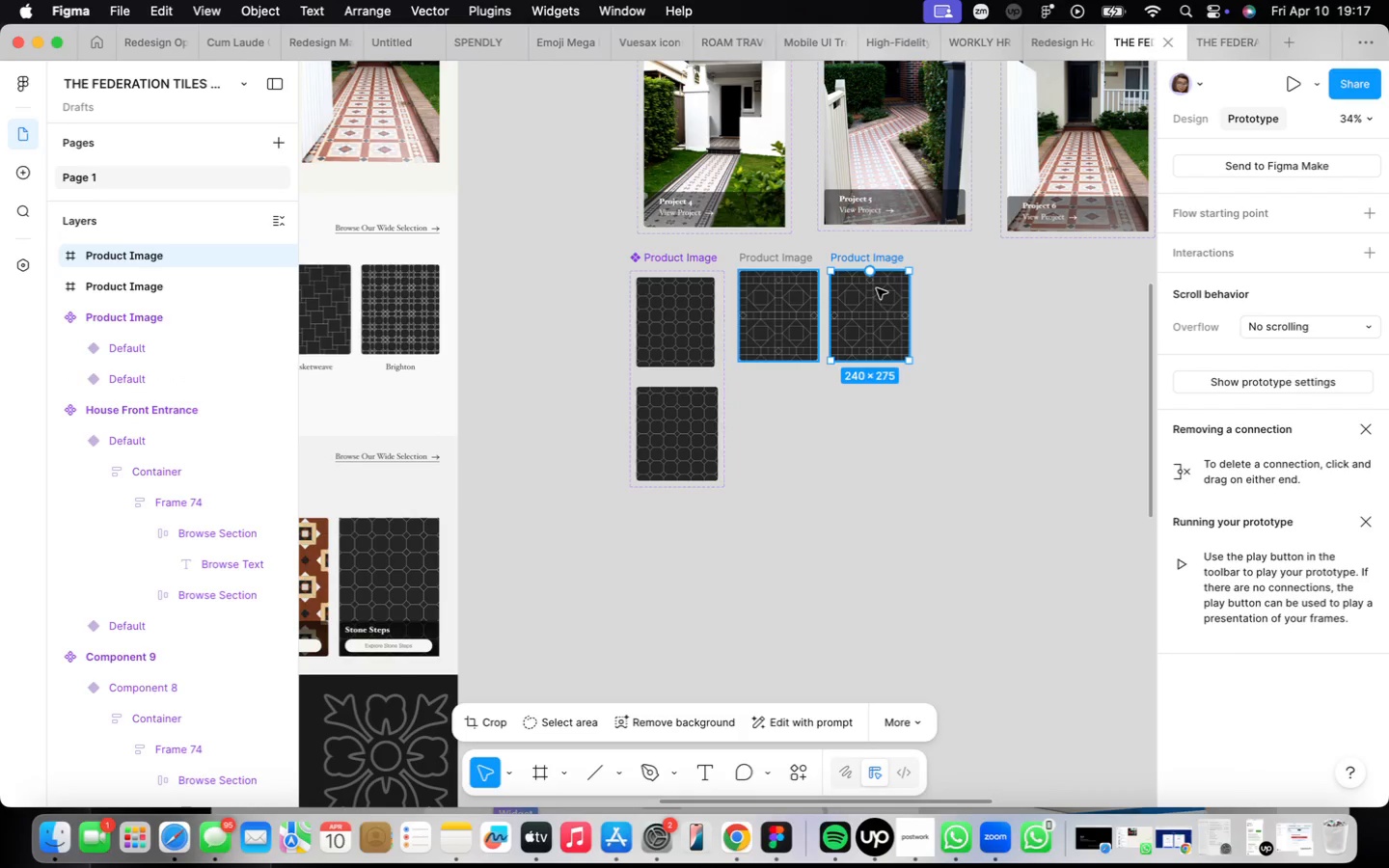 
left_click_drag(start_coordinate=[873, 316], to_coordinate=[784, 427])
 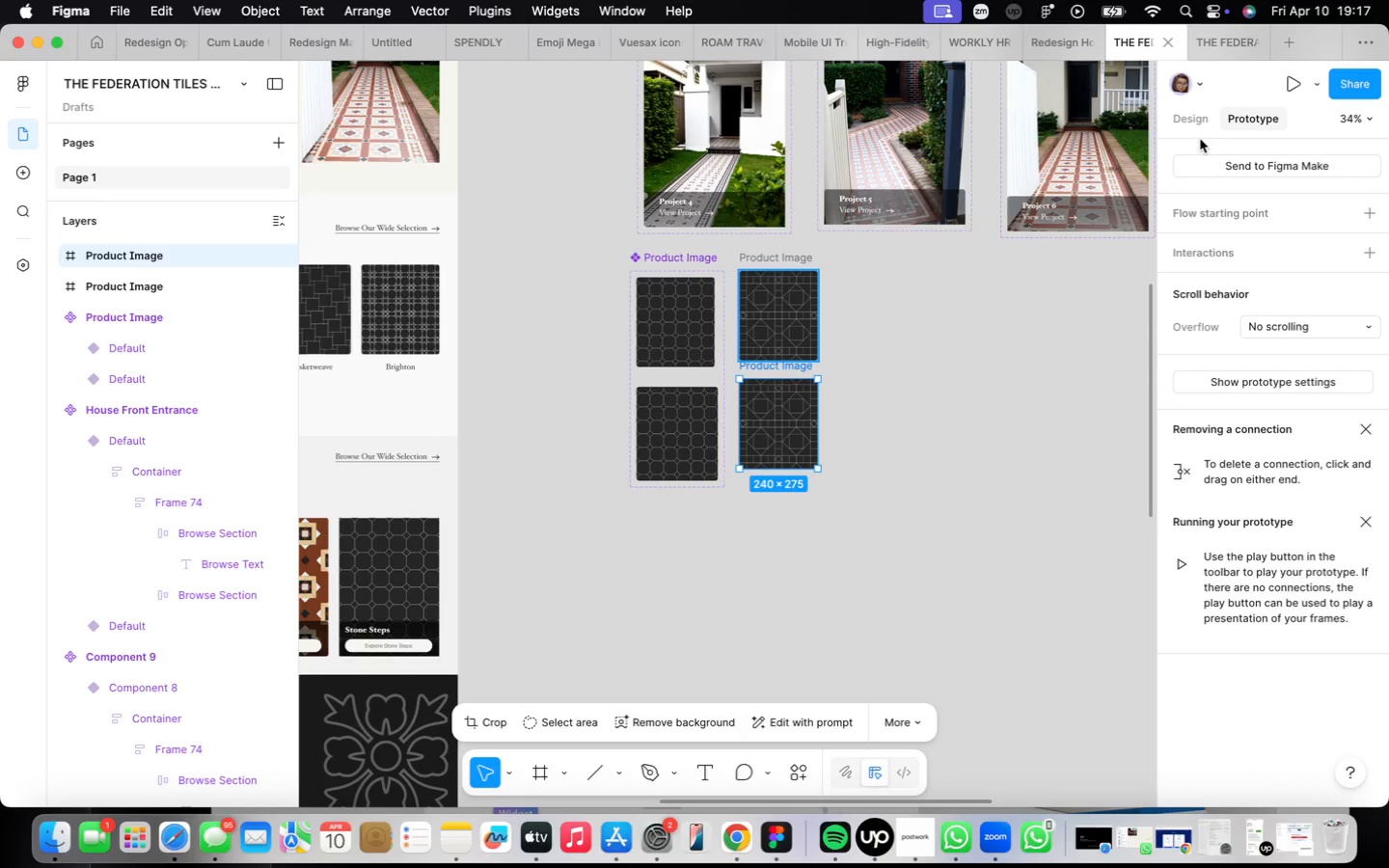 
left_click([1200, 122])
 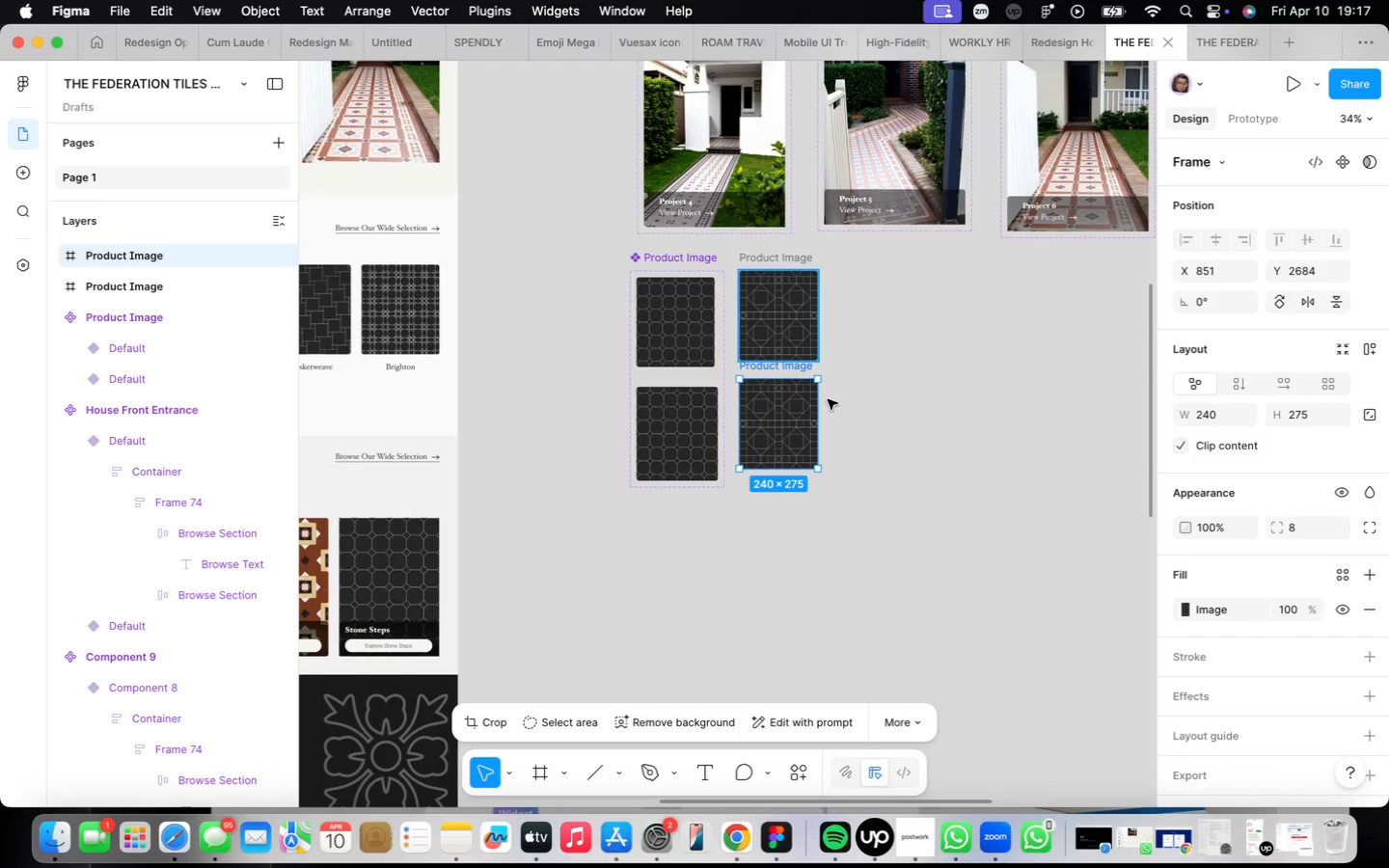 
key(K)
 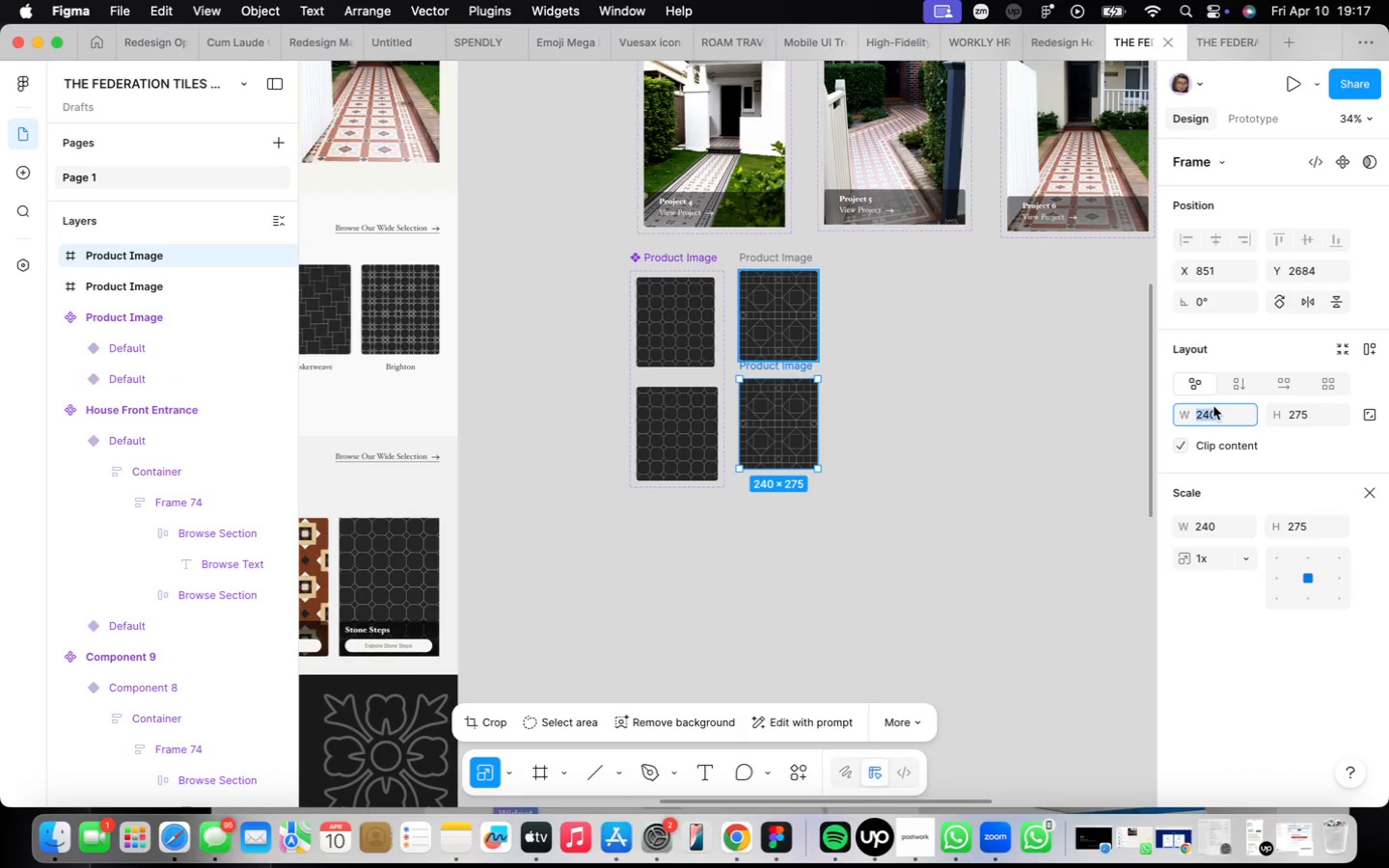 
type(3)
key(Backspace)
type(250)
 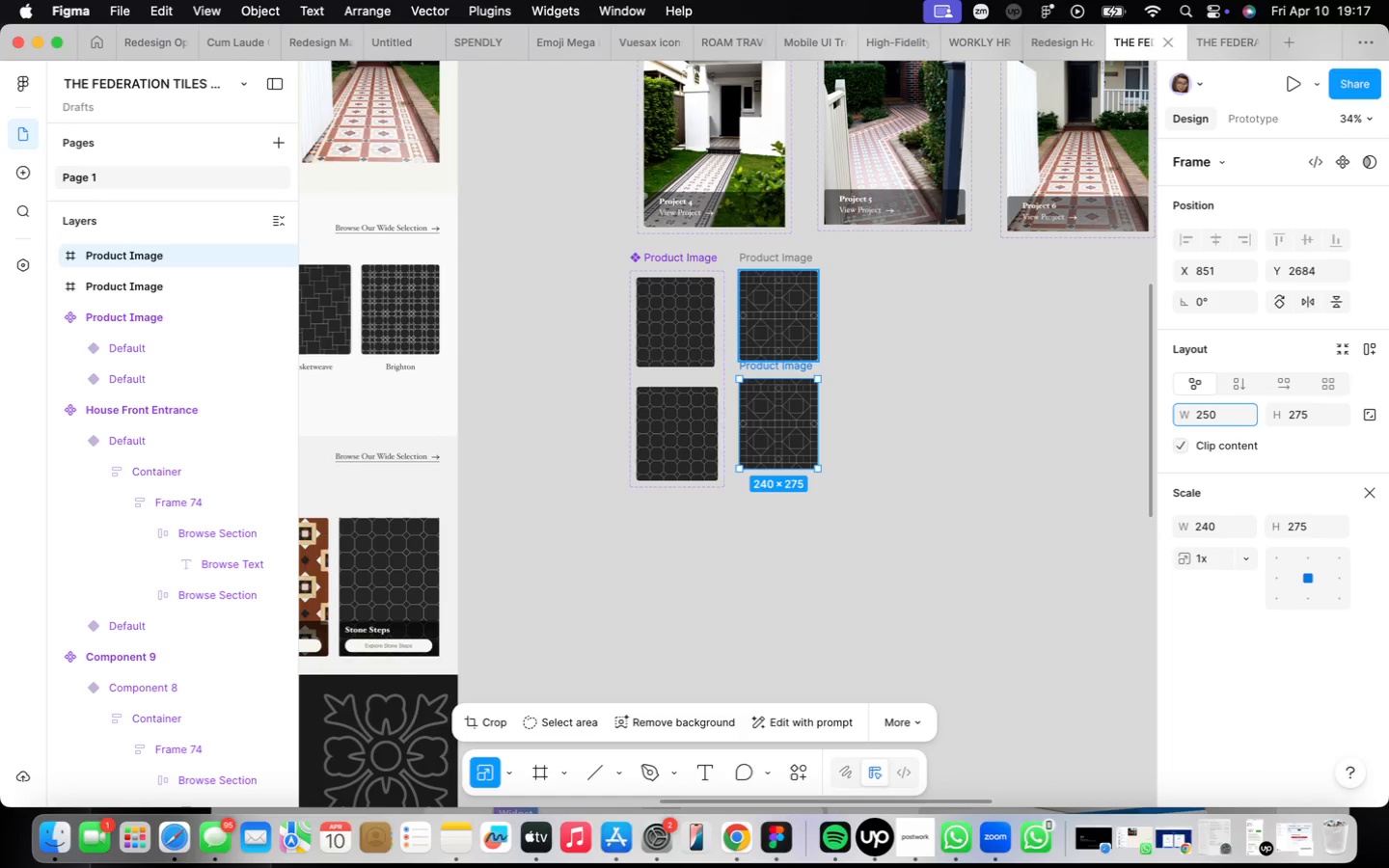 
key(Enter)
 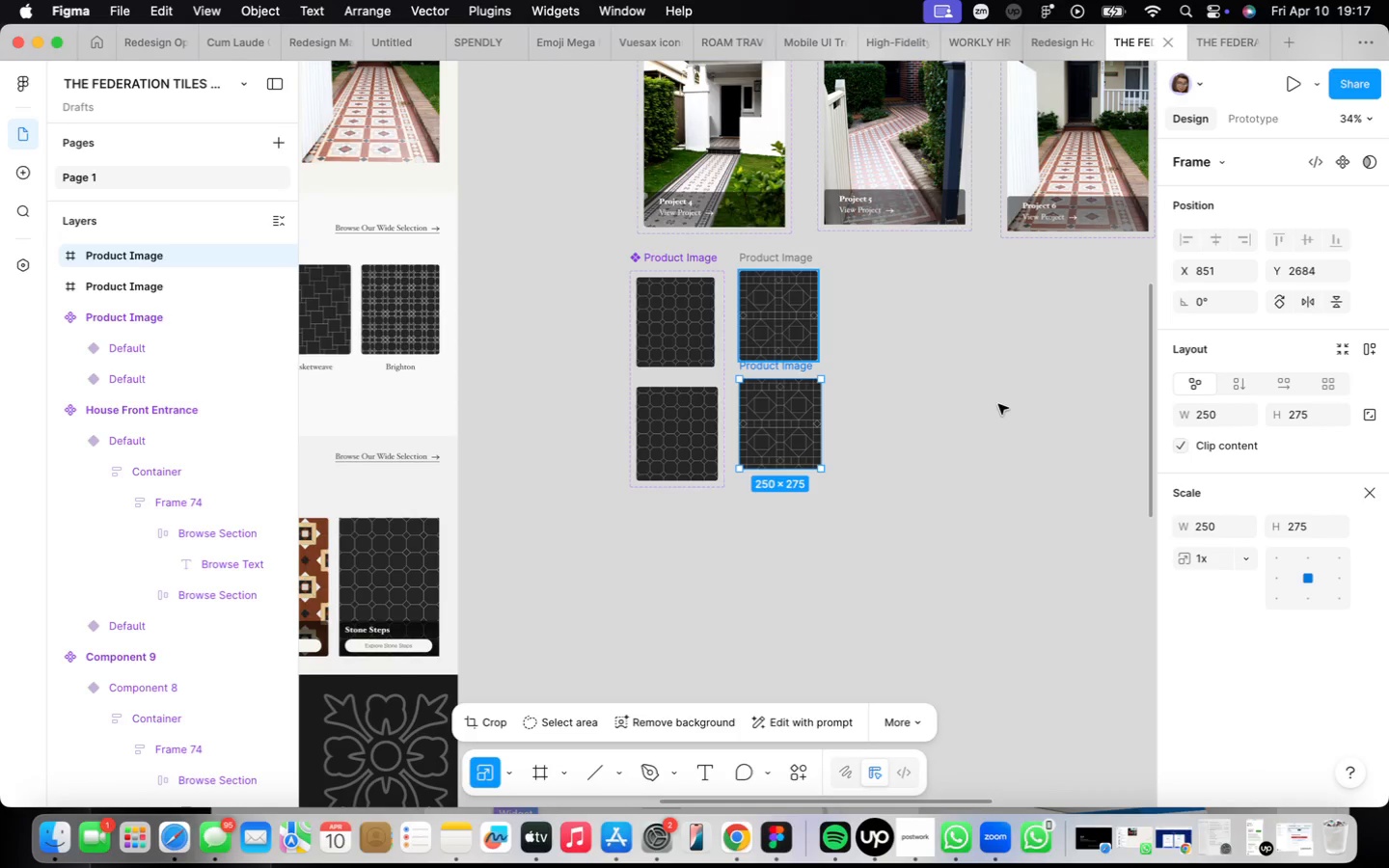 
wait(34.31)
 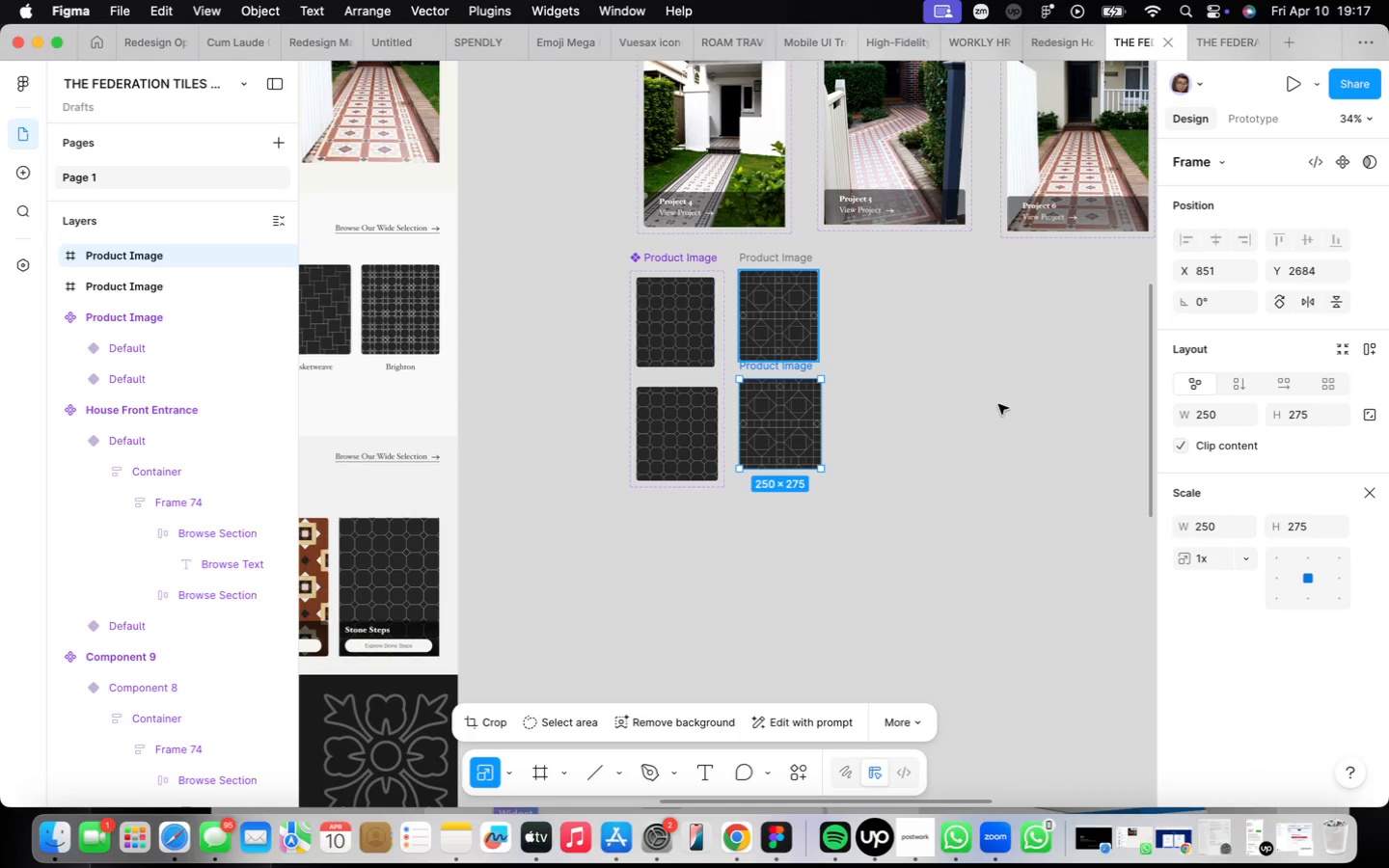 
scroll: coordinate [998, 404], scroll_direction: up, amount: 2.0
 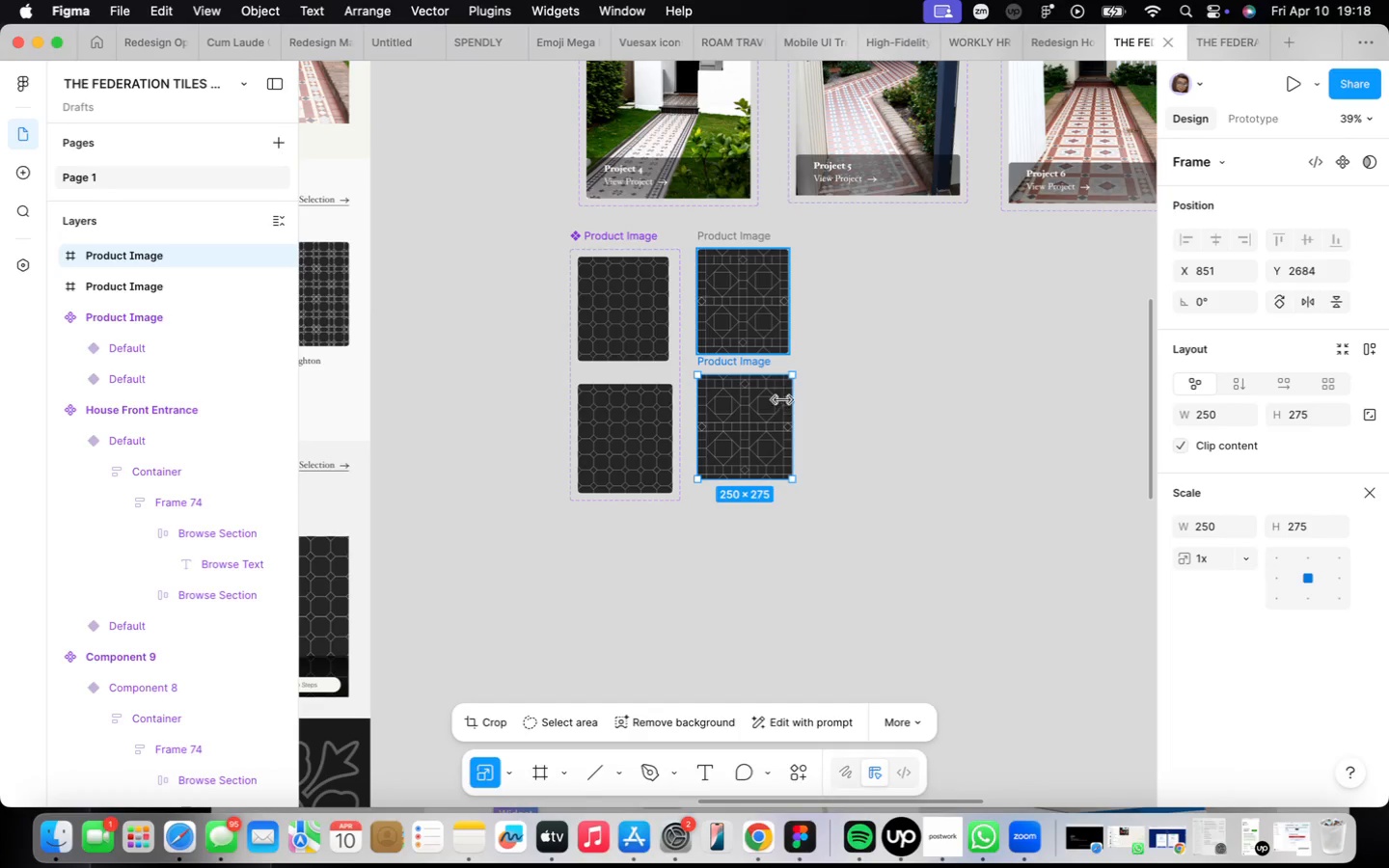 
left_click([908, 353])
 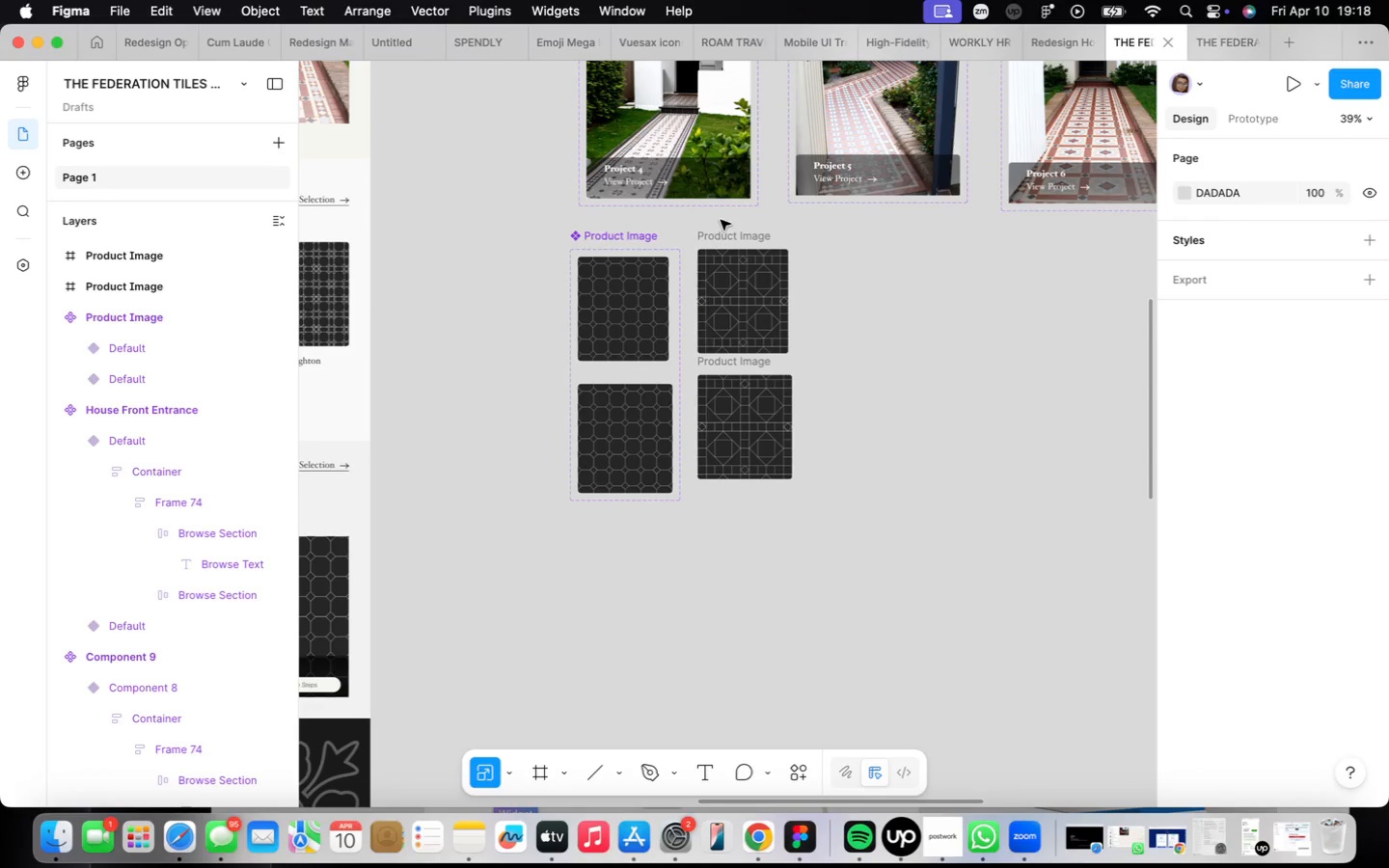 
left_click([722, 232])
 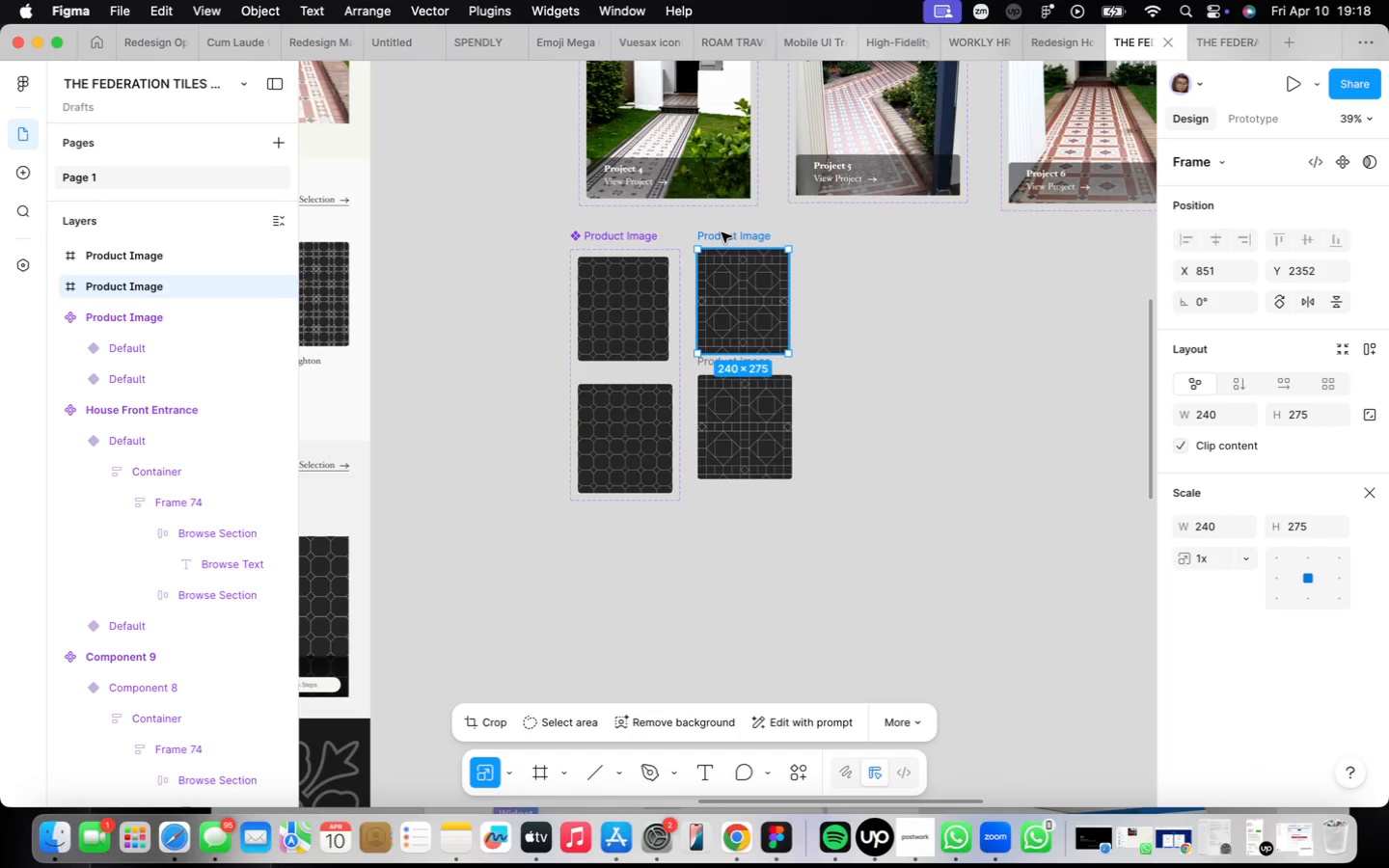 
wait(43.36)
 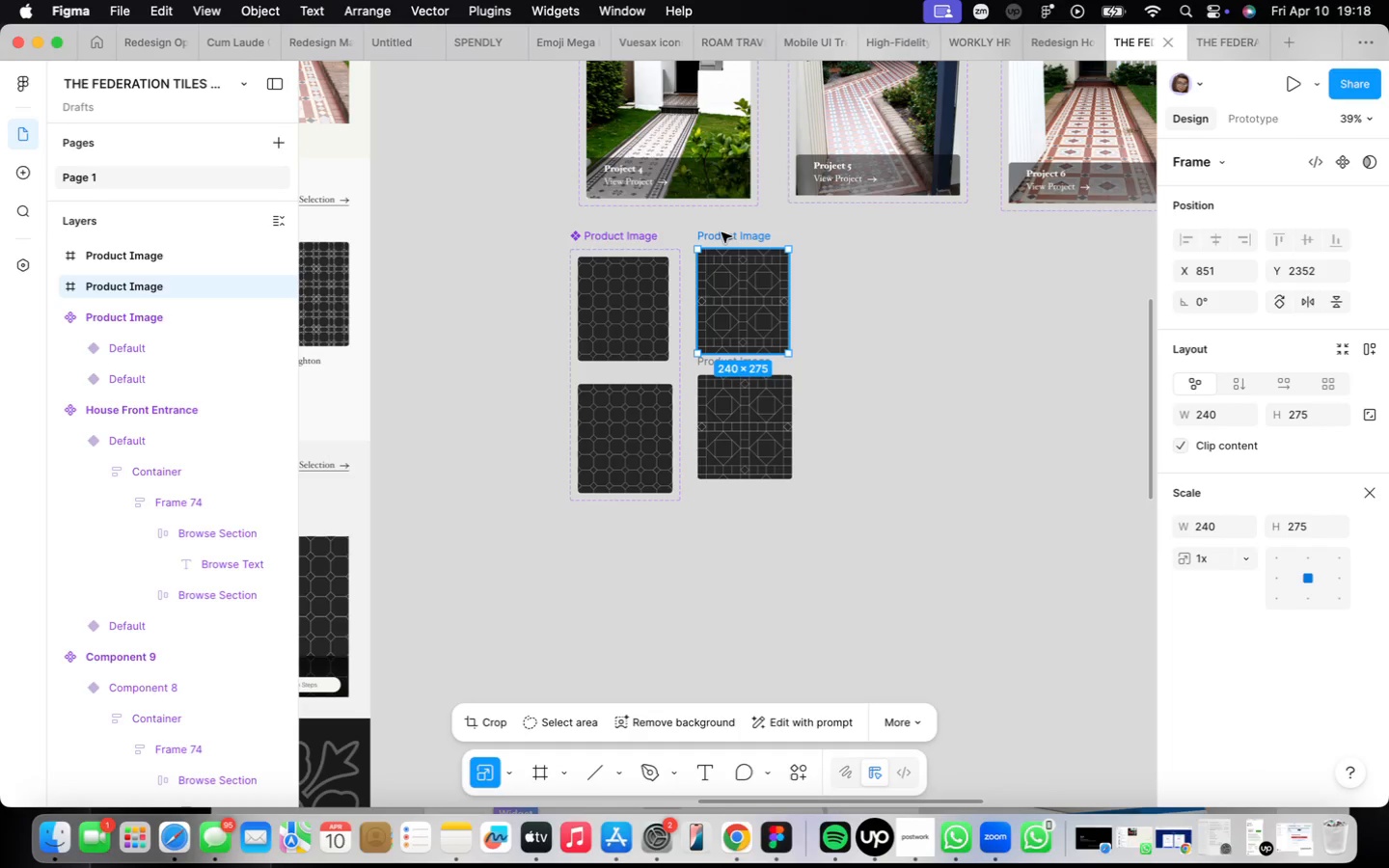 
left_click([832, 364])
 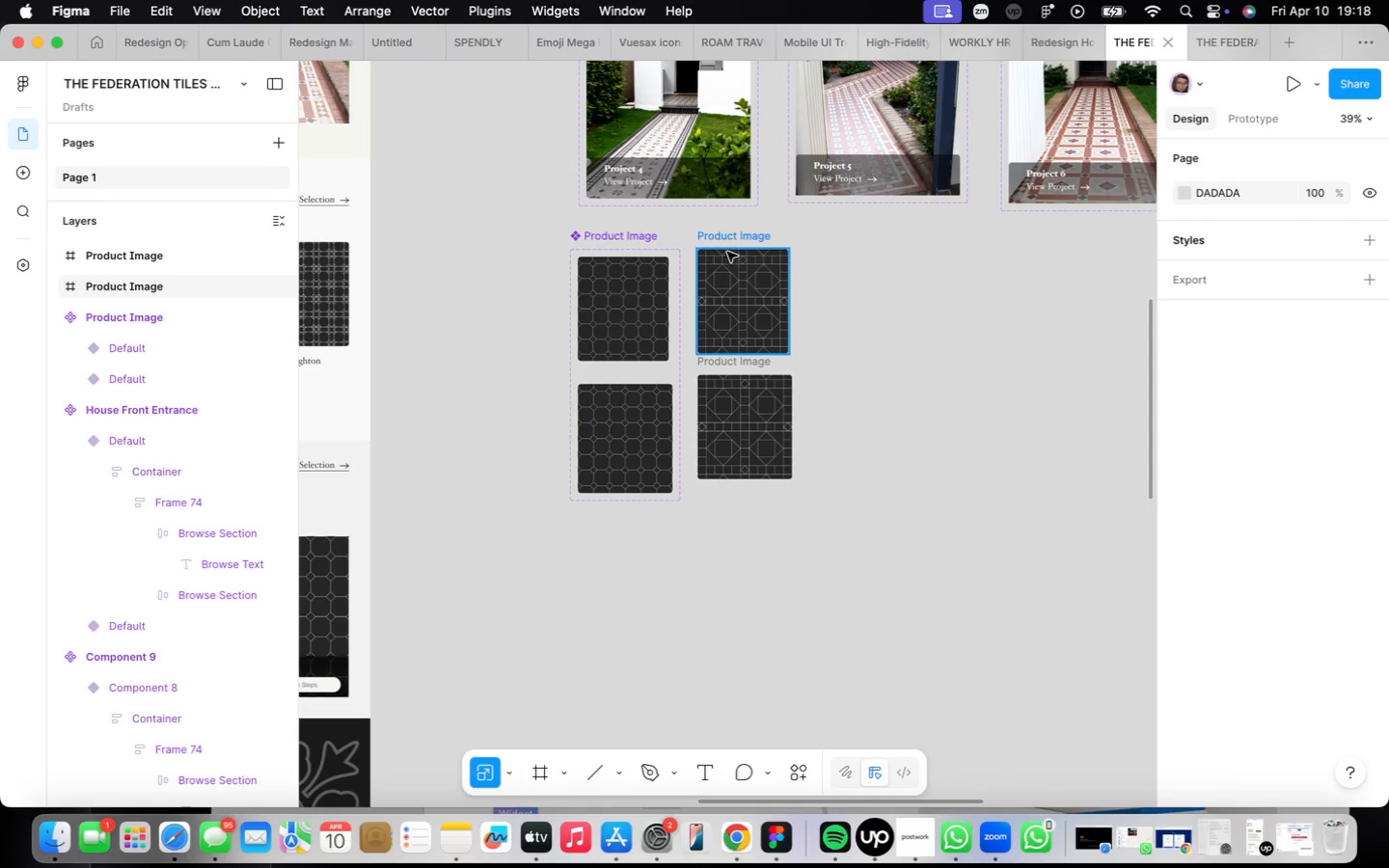 
left_click([725, 231])
 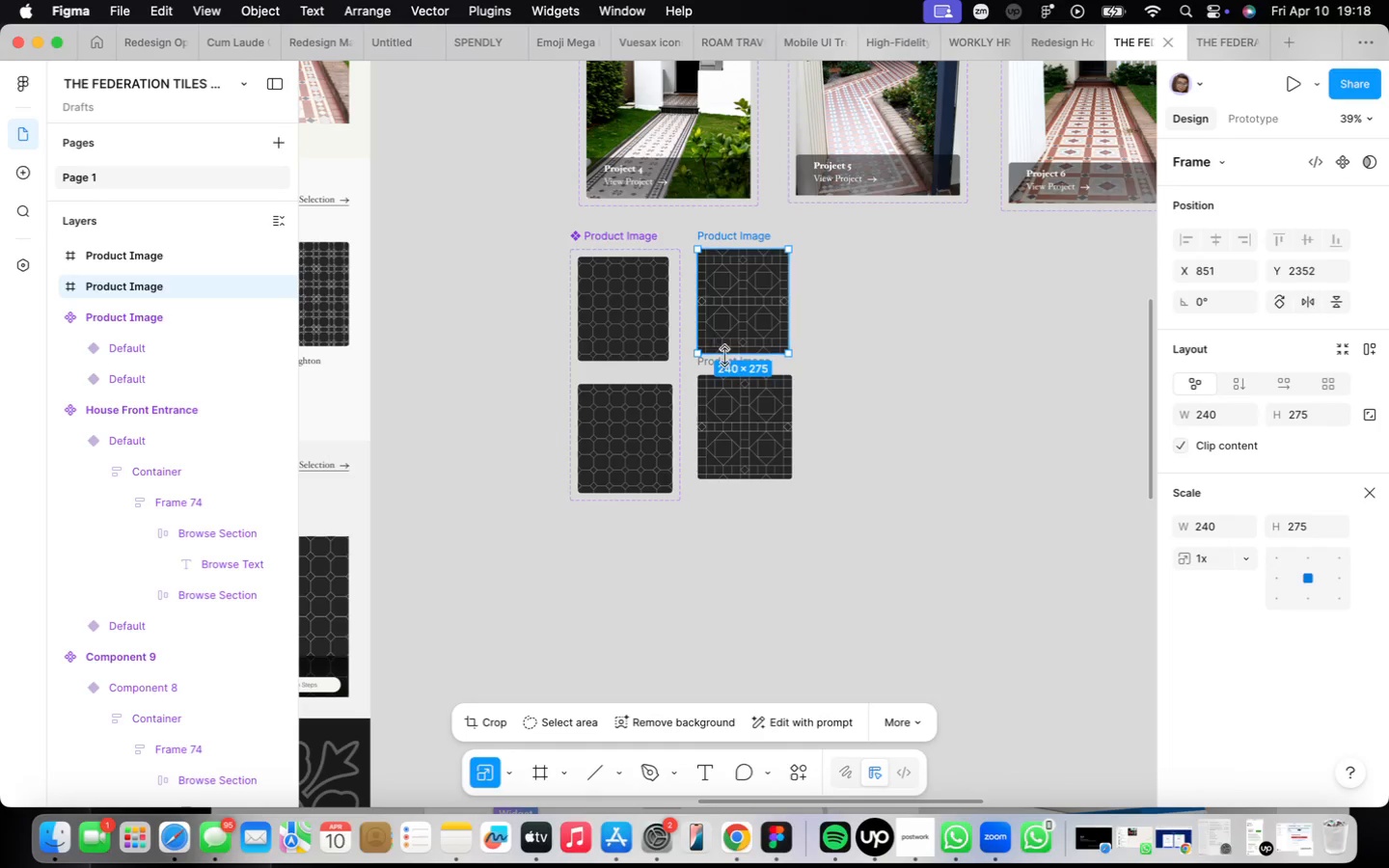 
scroll: coordinate [729, 350], scroll_direction: up, amount: 9.0
 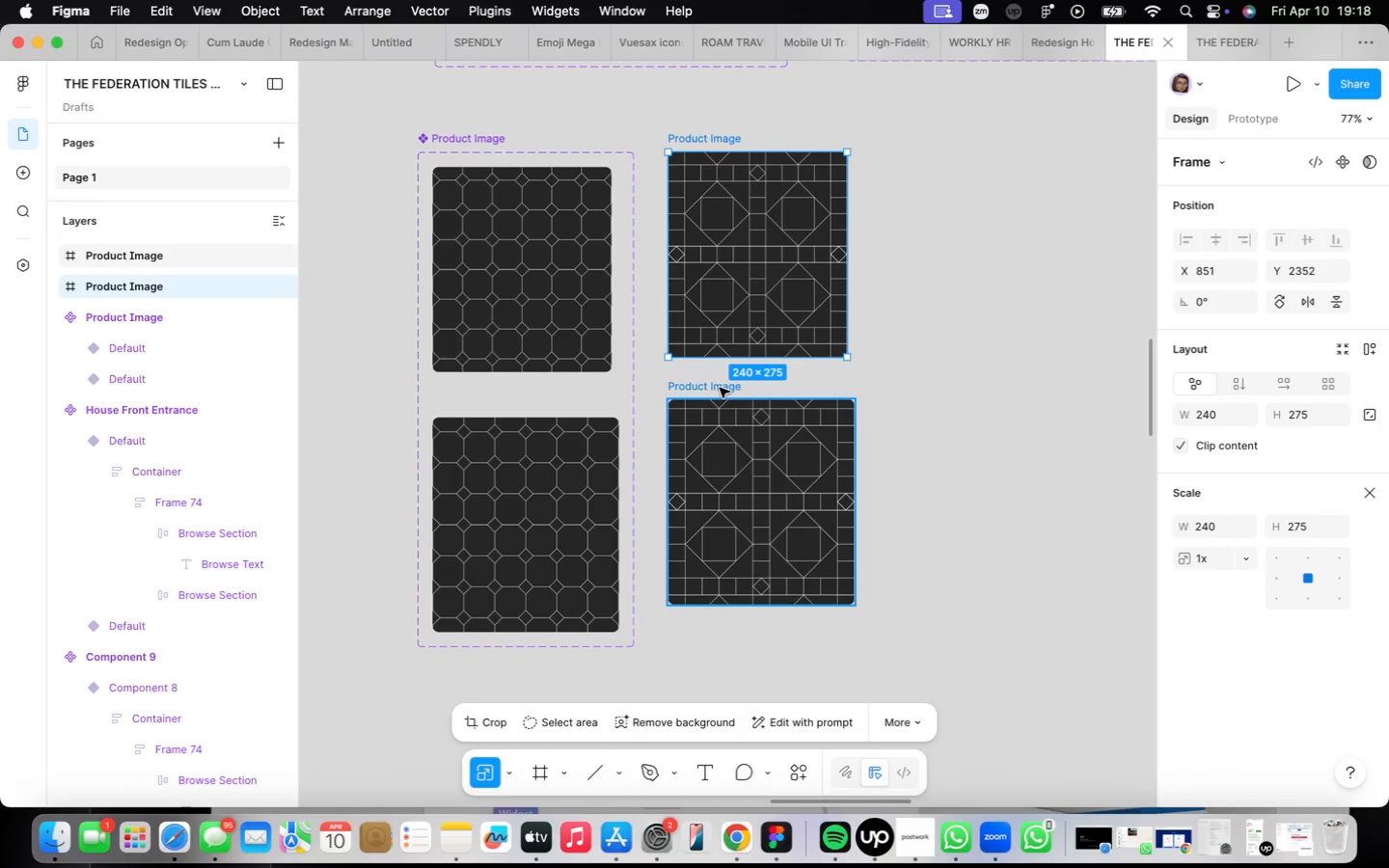 
hold_key(key=ShiftLeft, duration=0.39)
left_click([720, 388])
 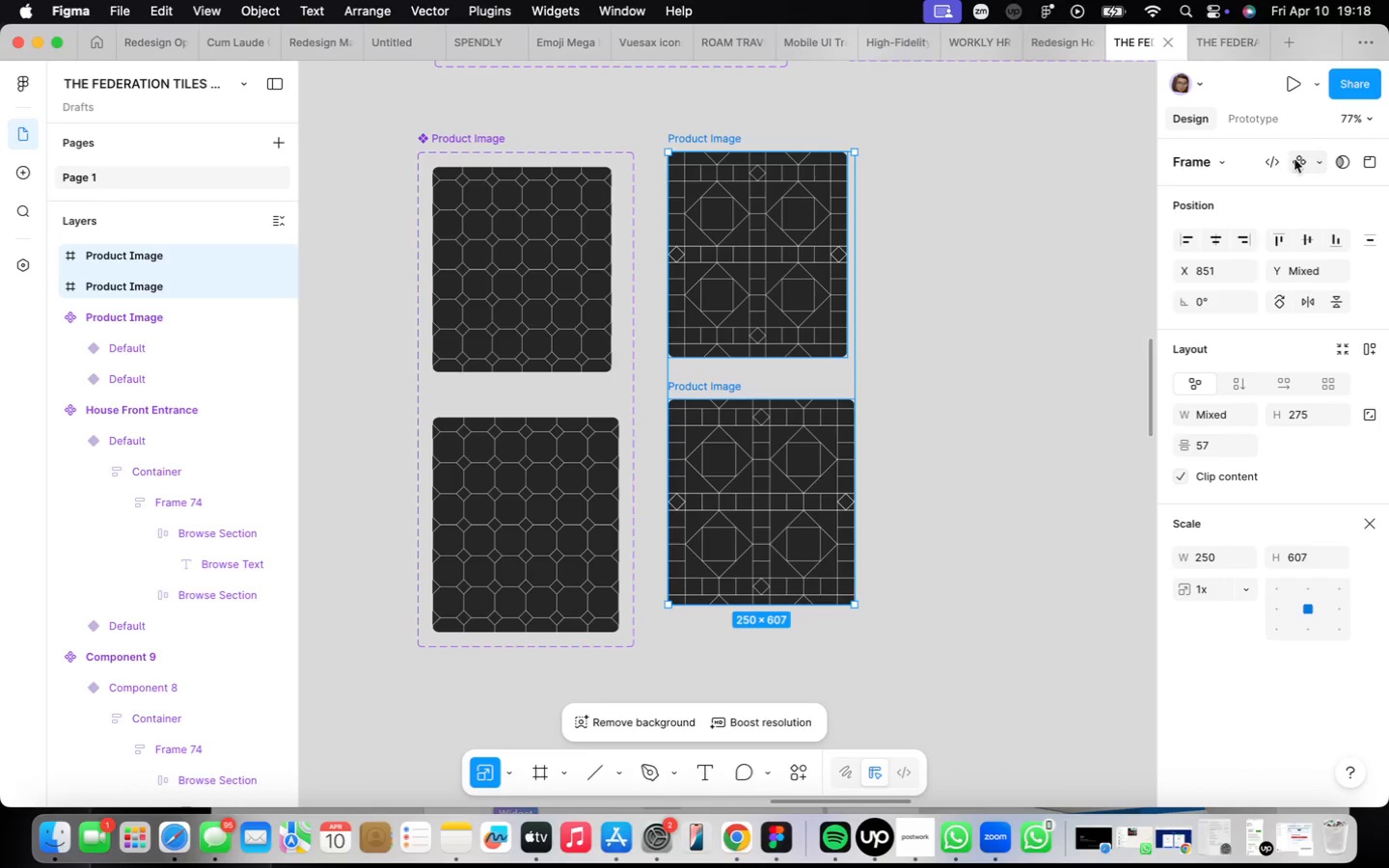 
left_click([1312, 161])
 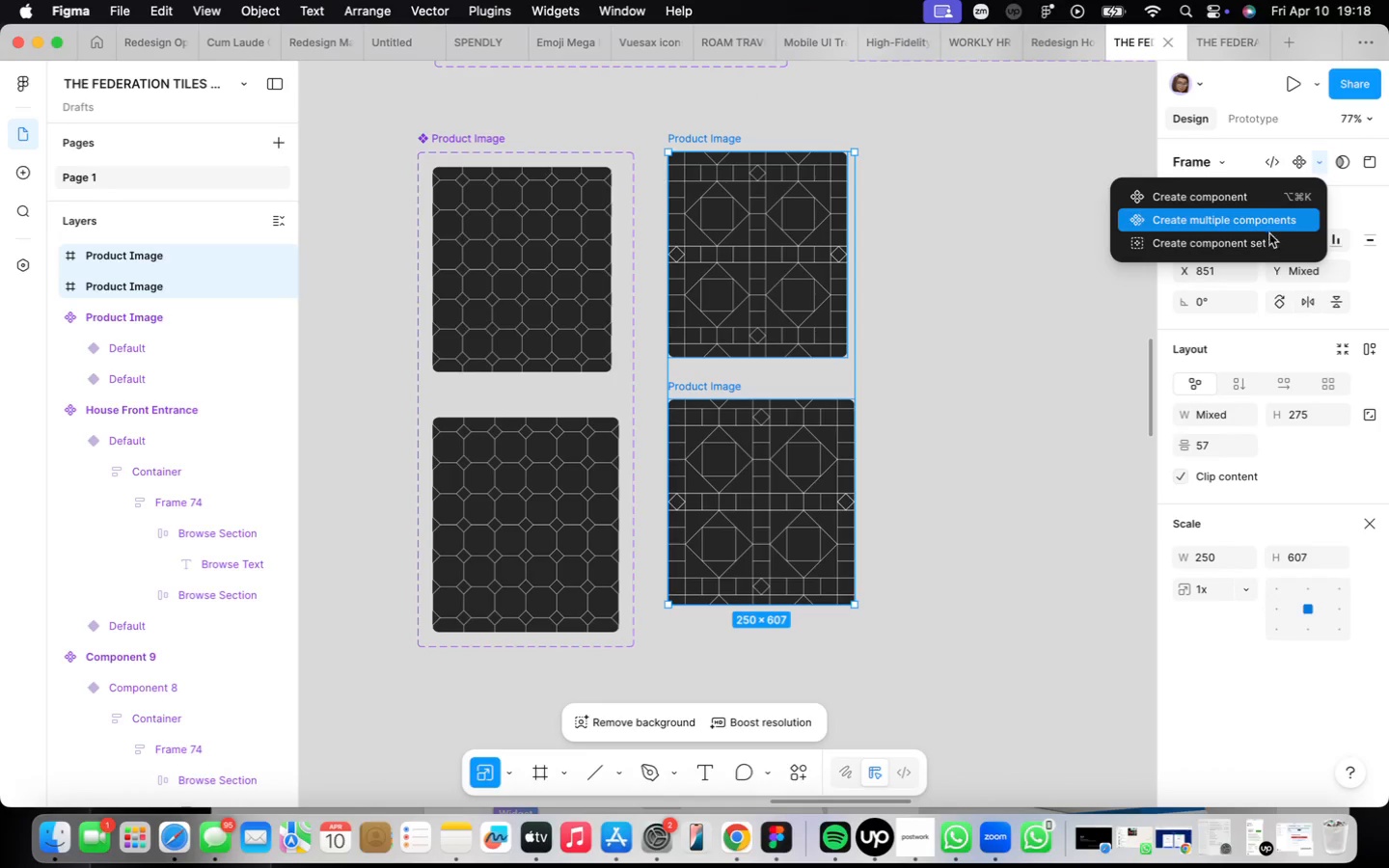 
left_click([1267, 243])
 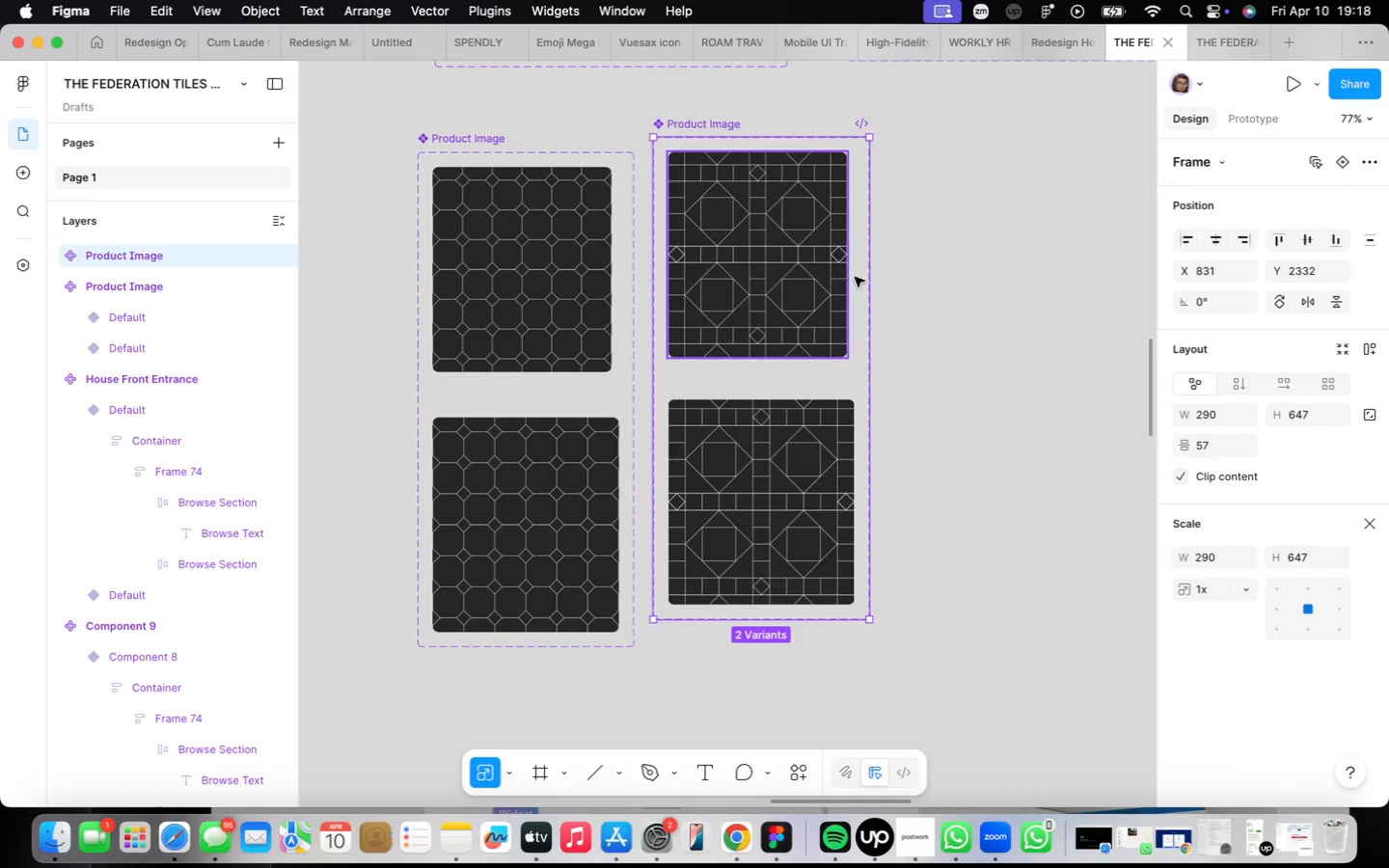 
left_click_drag(start_coordinate=[838, 265], to_coordinate=[854, 280])
 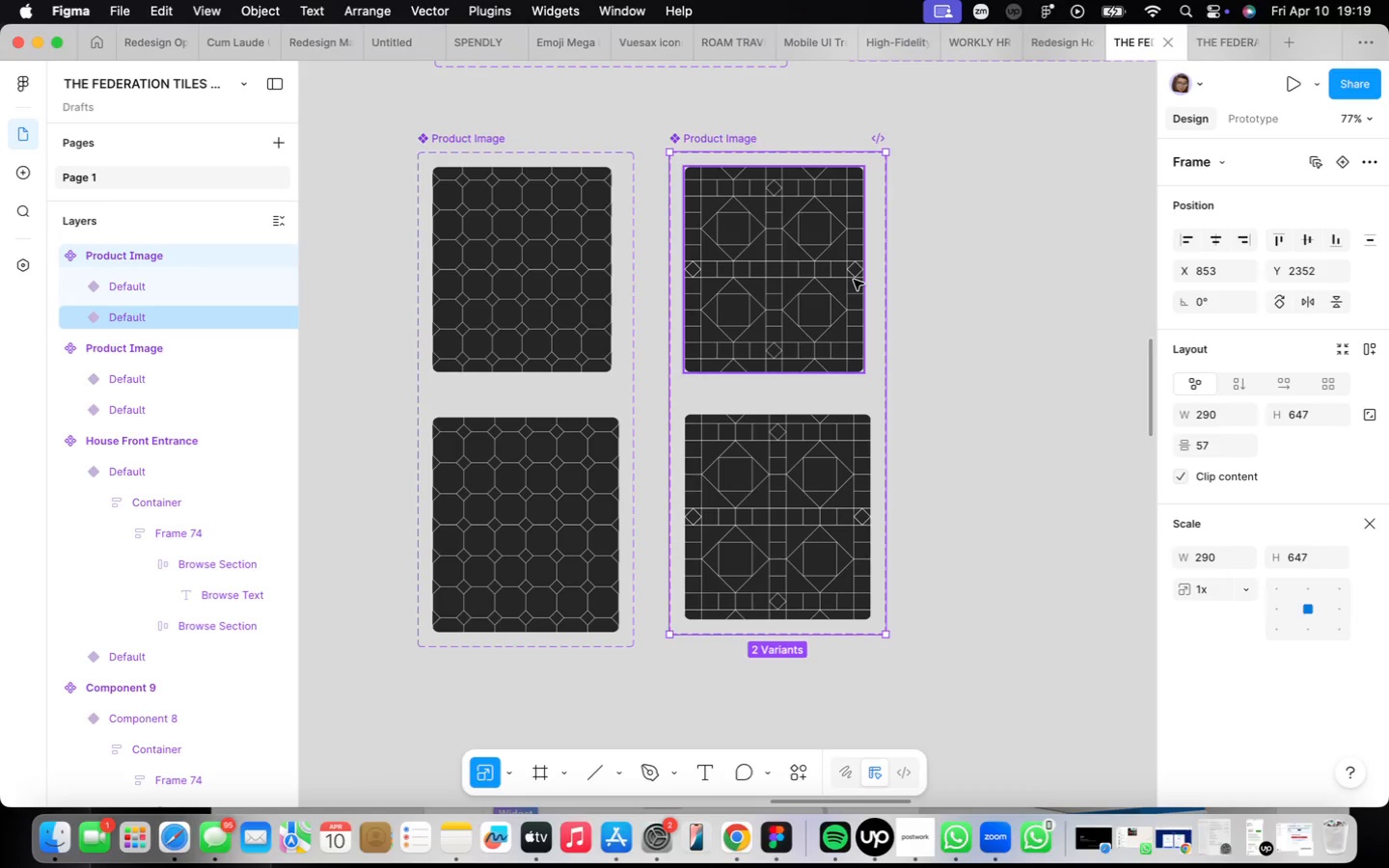 
wait(62.74)
 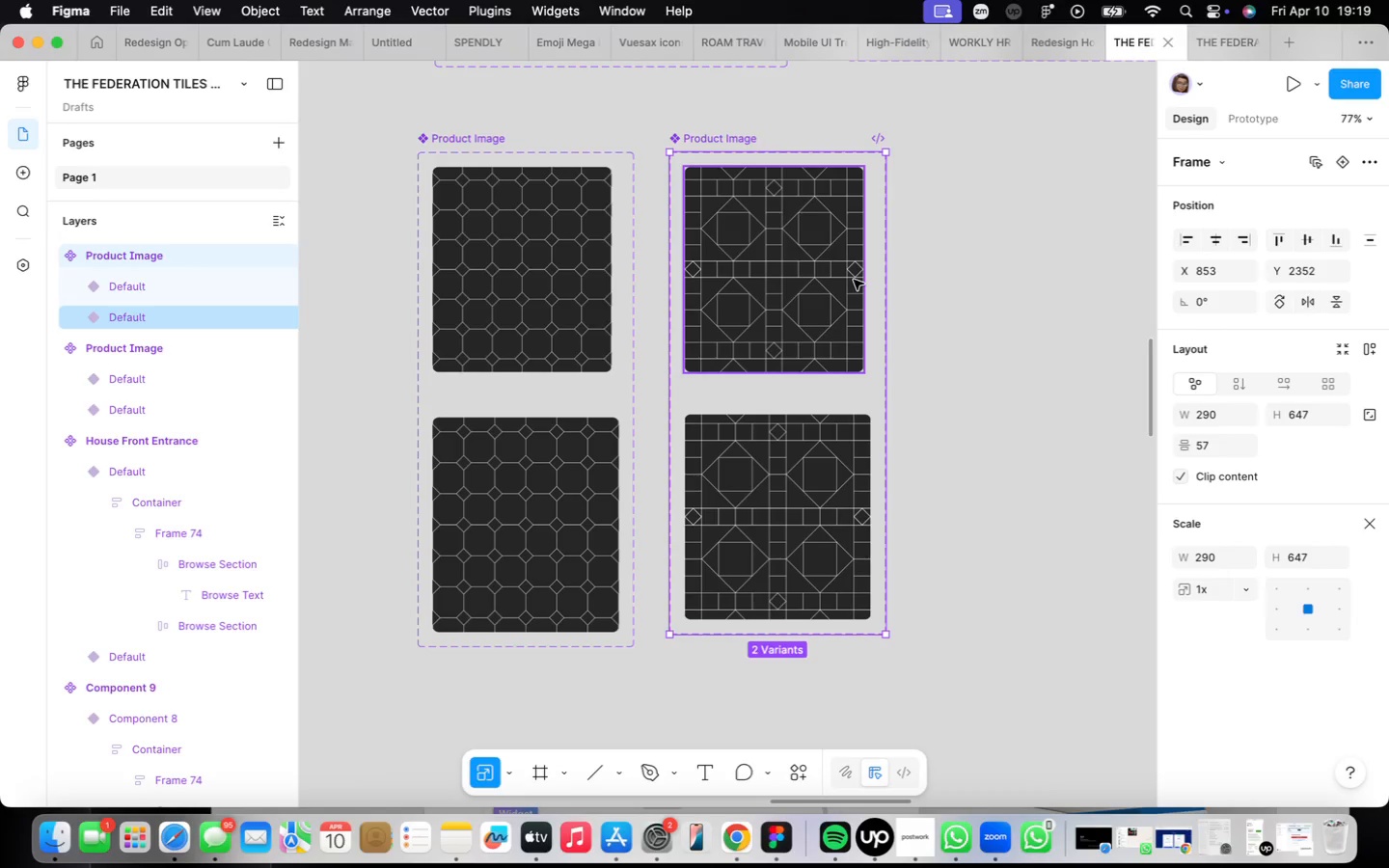 
left_click([846, 288])
 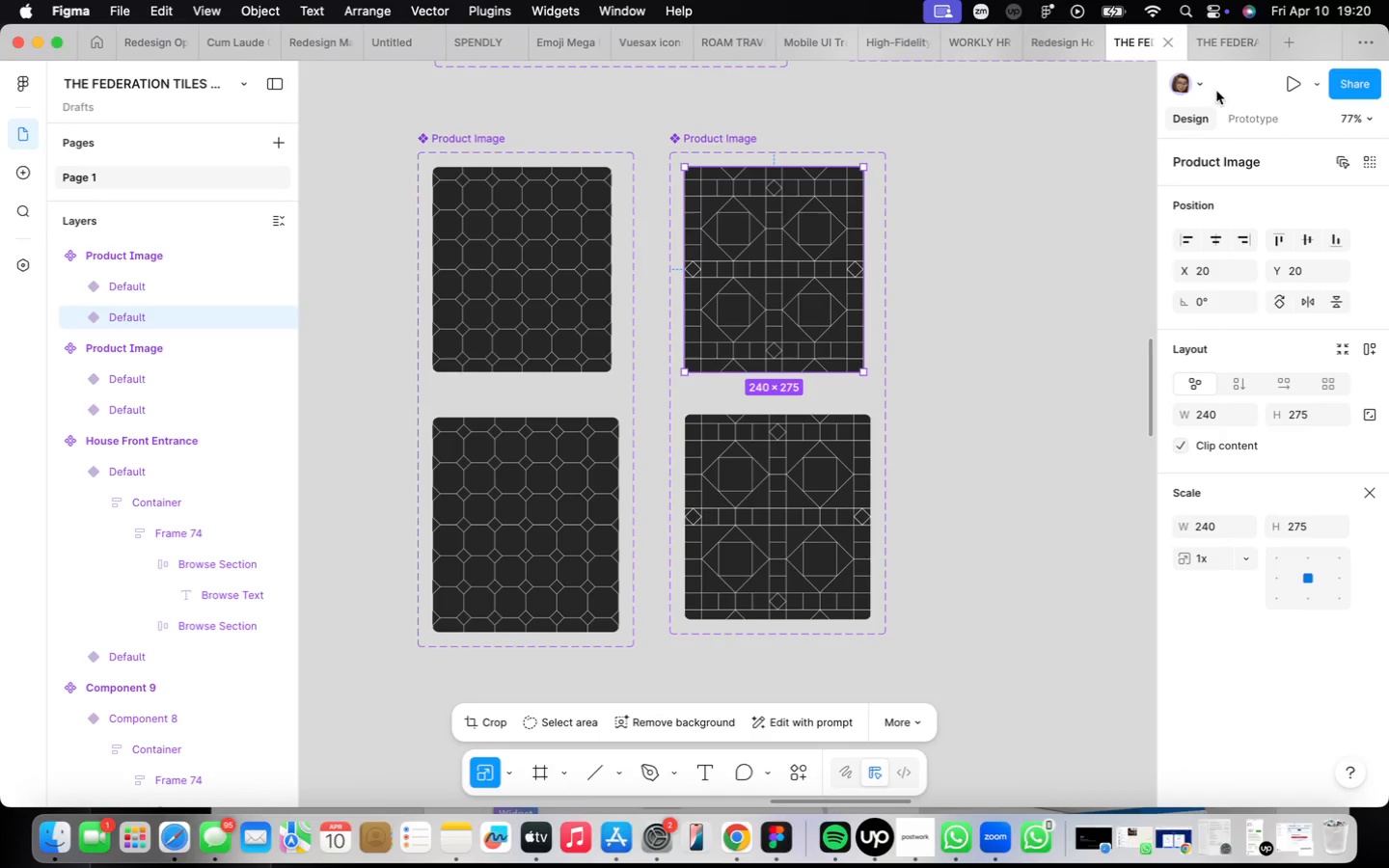 
left_click([1230, 122])
 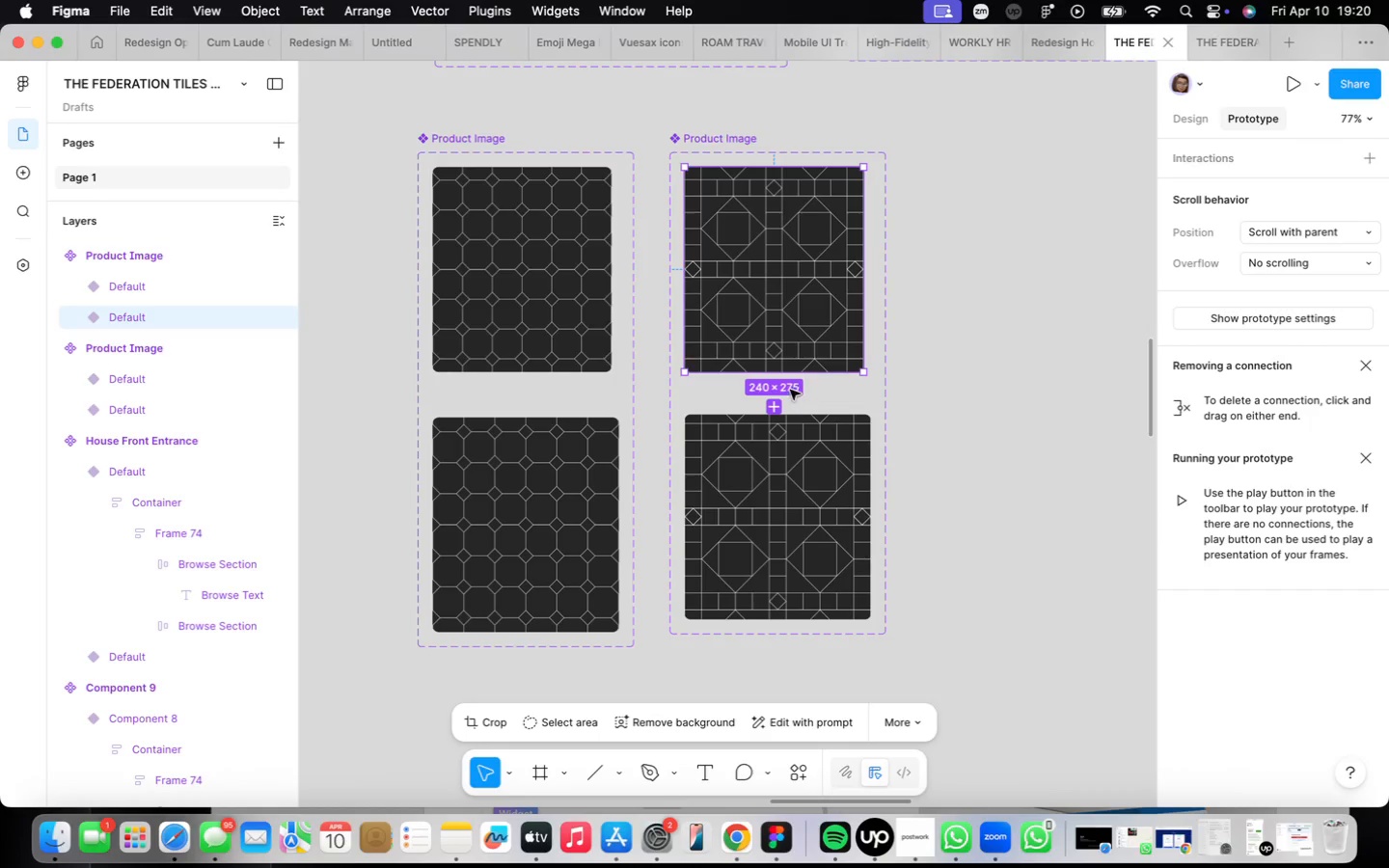 
left_click_drag(start_coordinate=[776, 370], to_coordinate=[787, 438])
 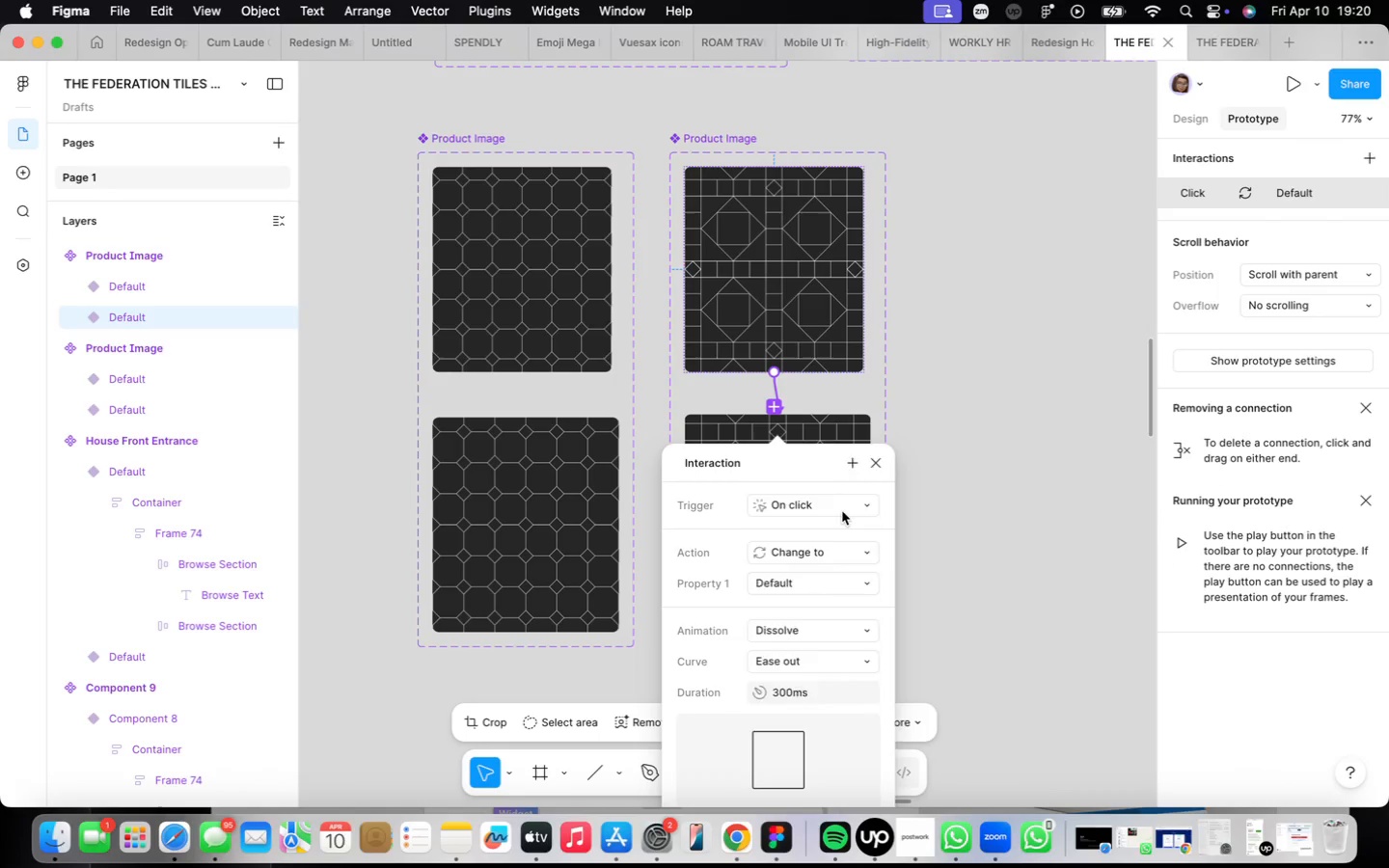 
left_click([837, 553])
 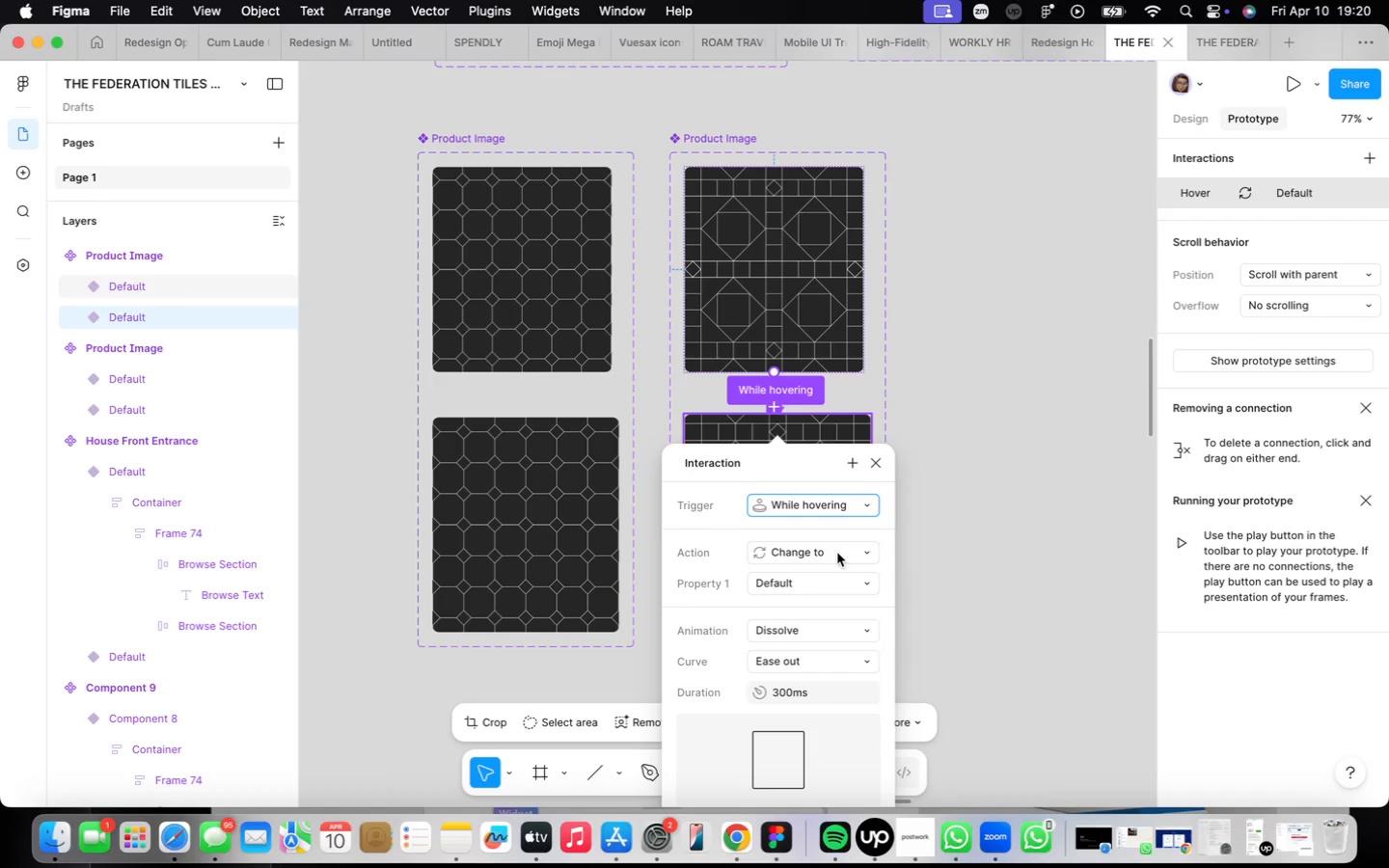 
wait(8.14)
 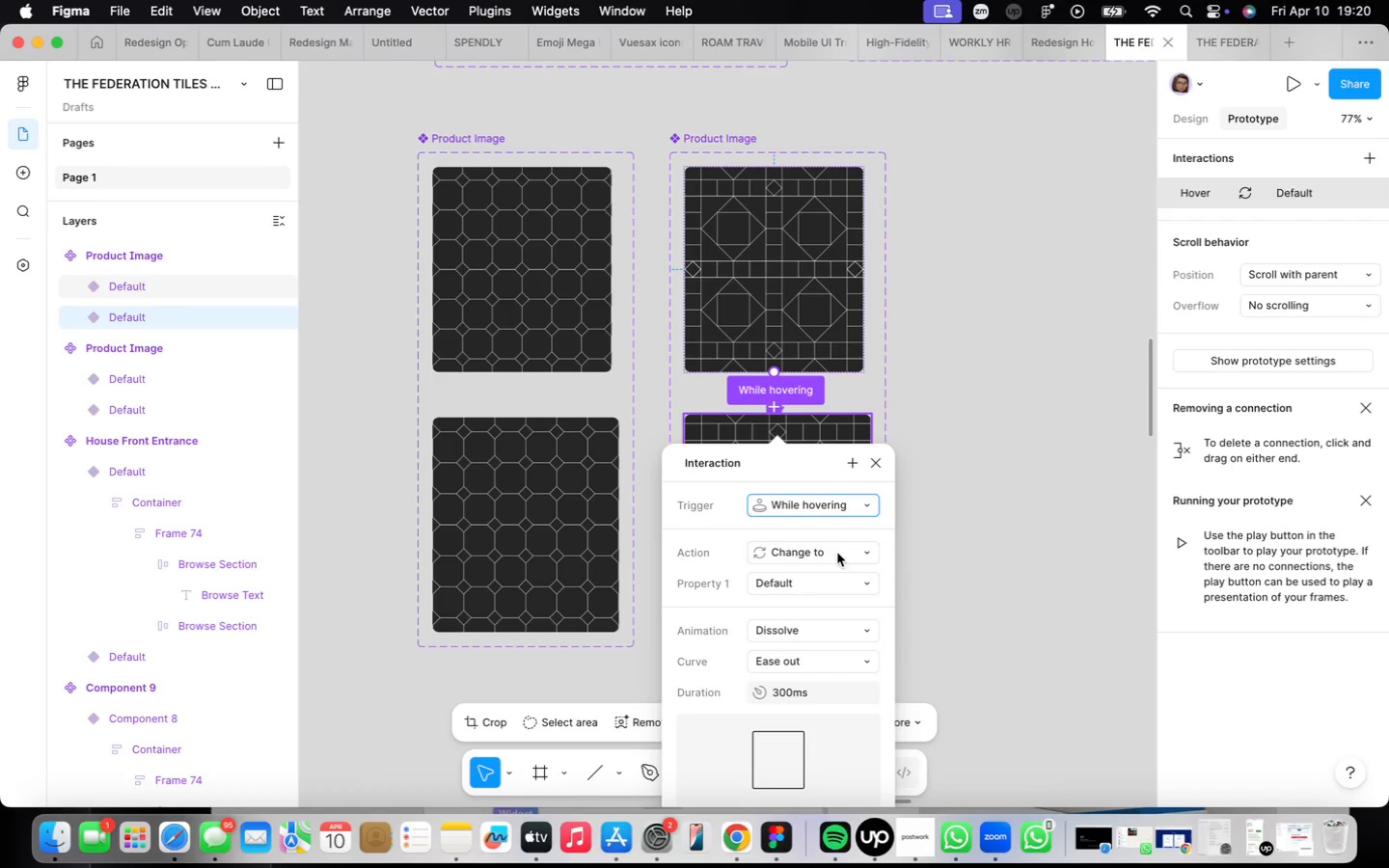 
left_click([882, 459])
 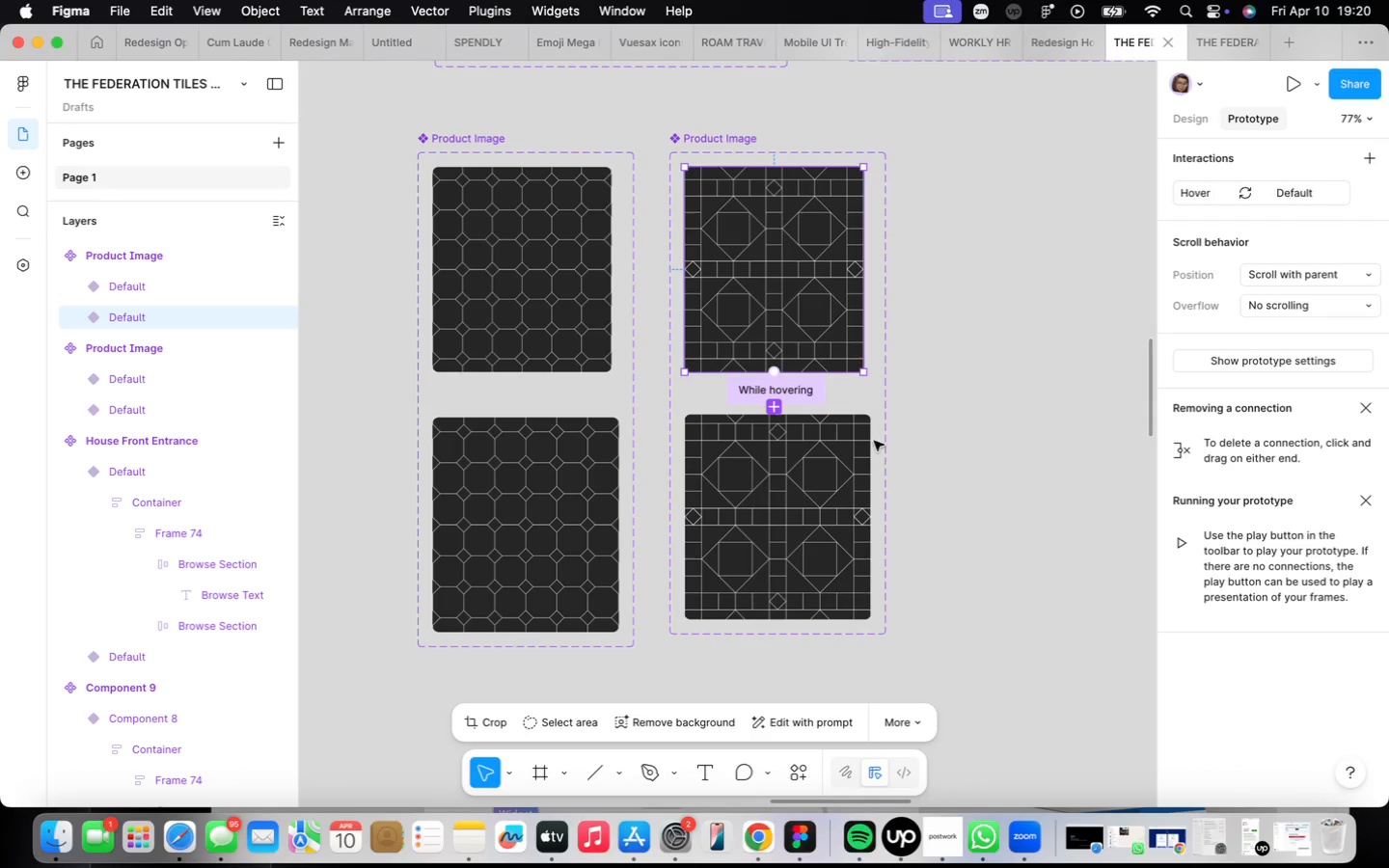 
scroll: coordinate [694, 396], scroll_direction: down, amount: 13.0
 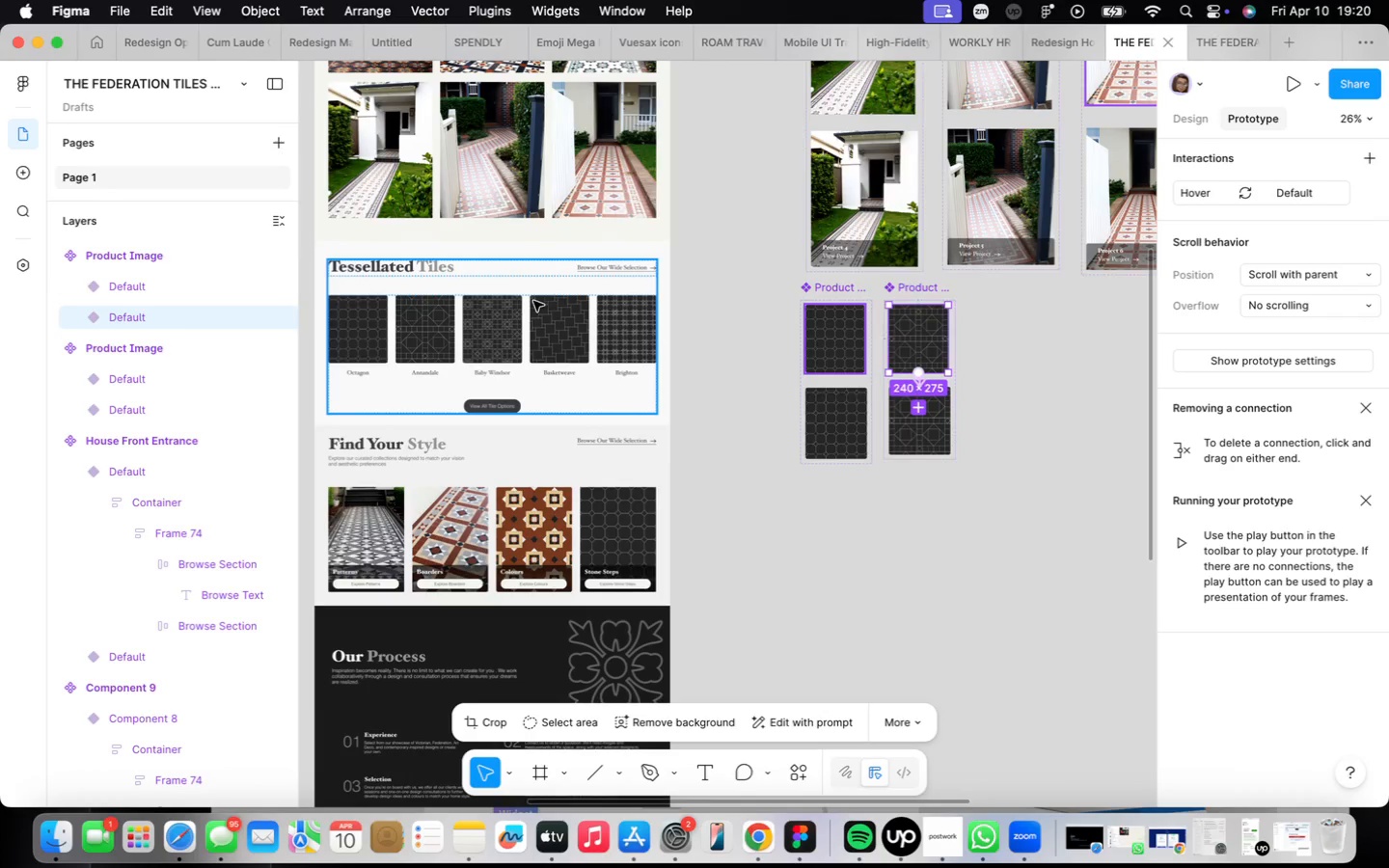 
double_click([507, 327])
 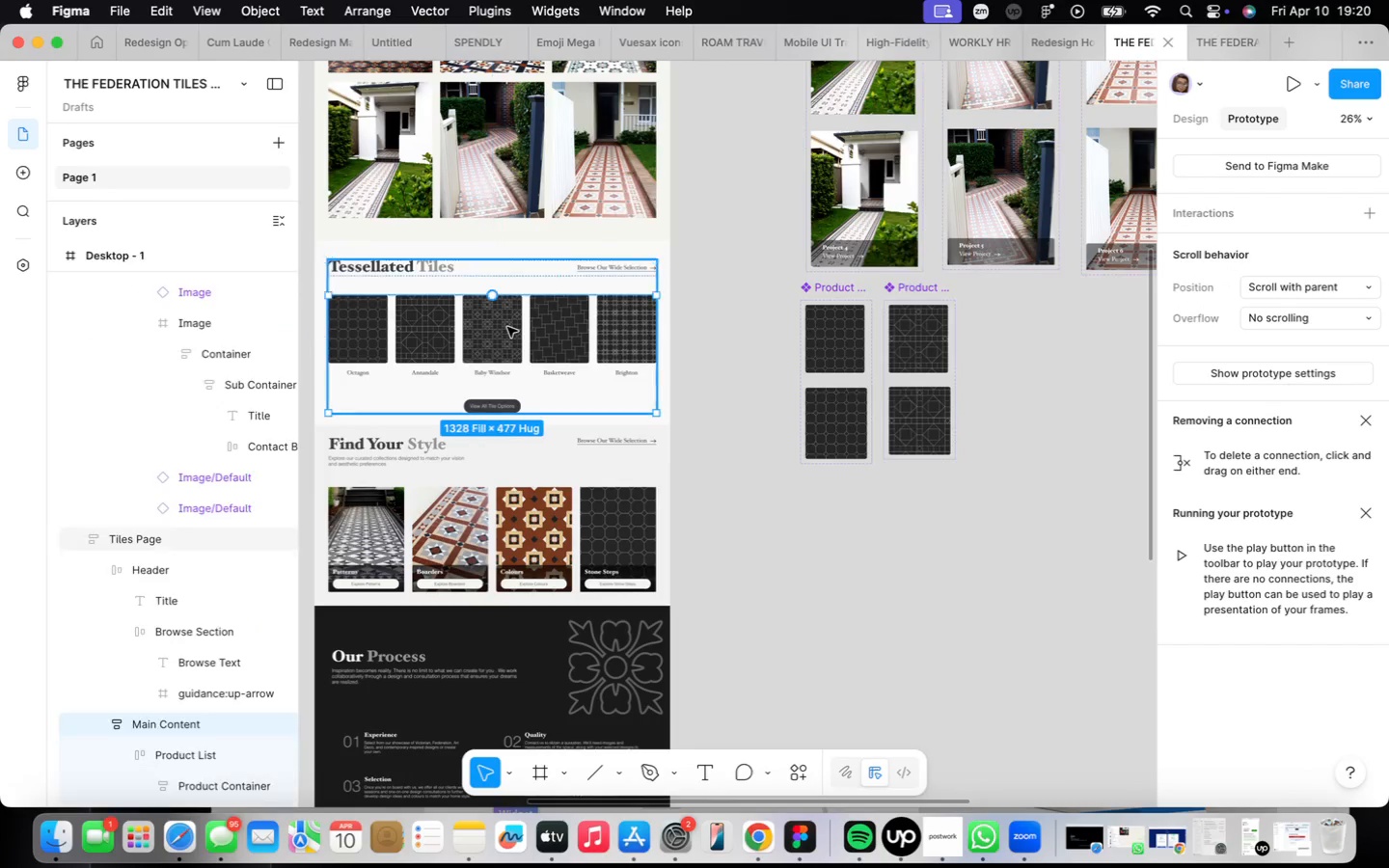 
left_click([507, 327])
 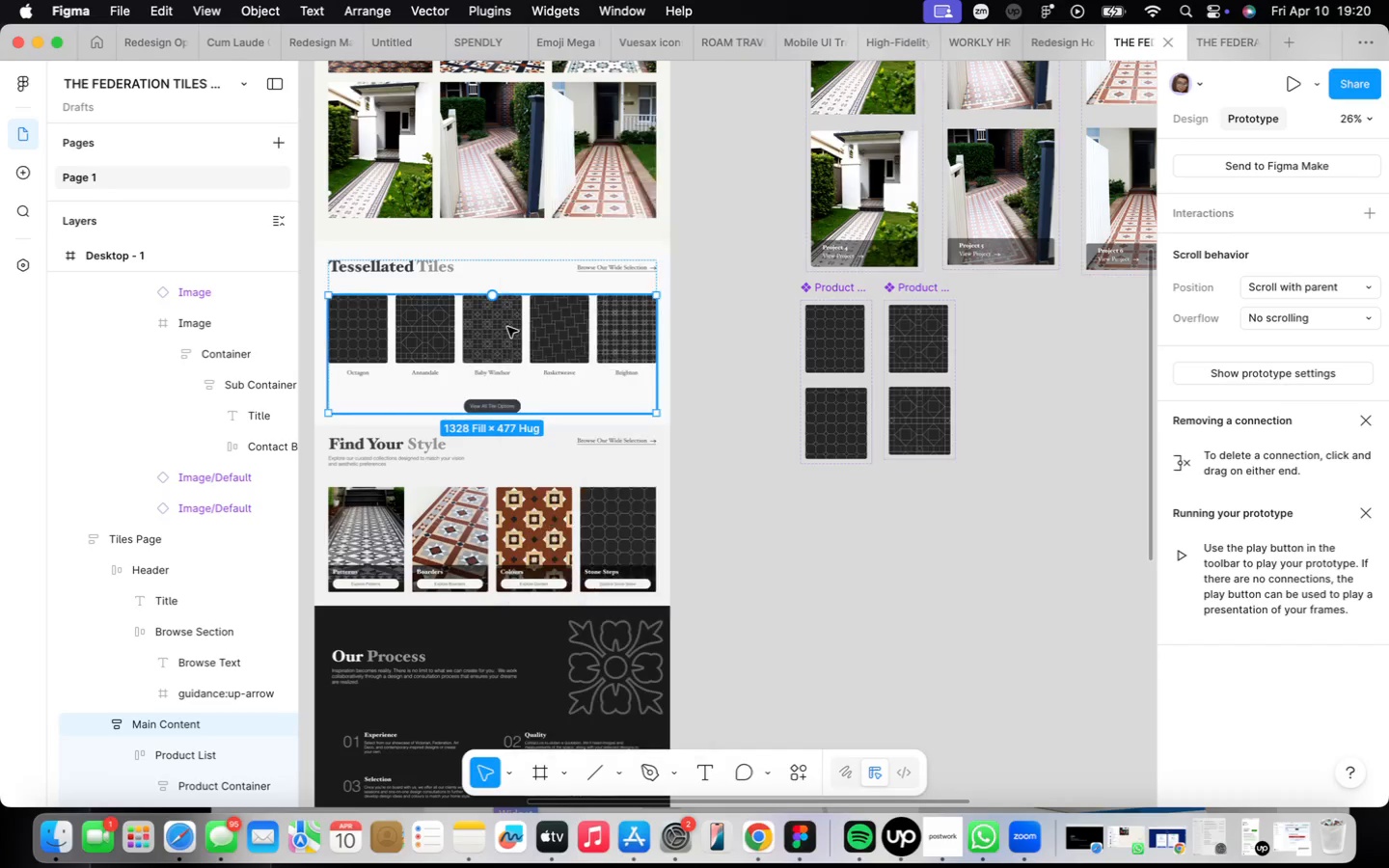 
right_click([507, 327])
 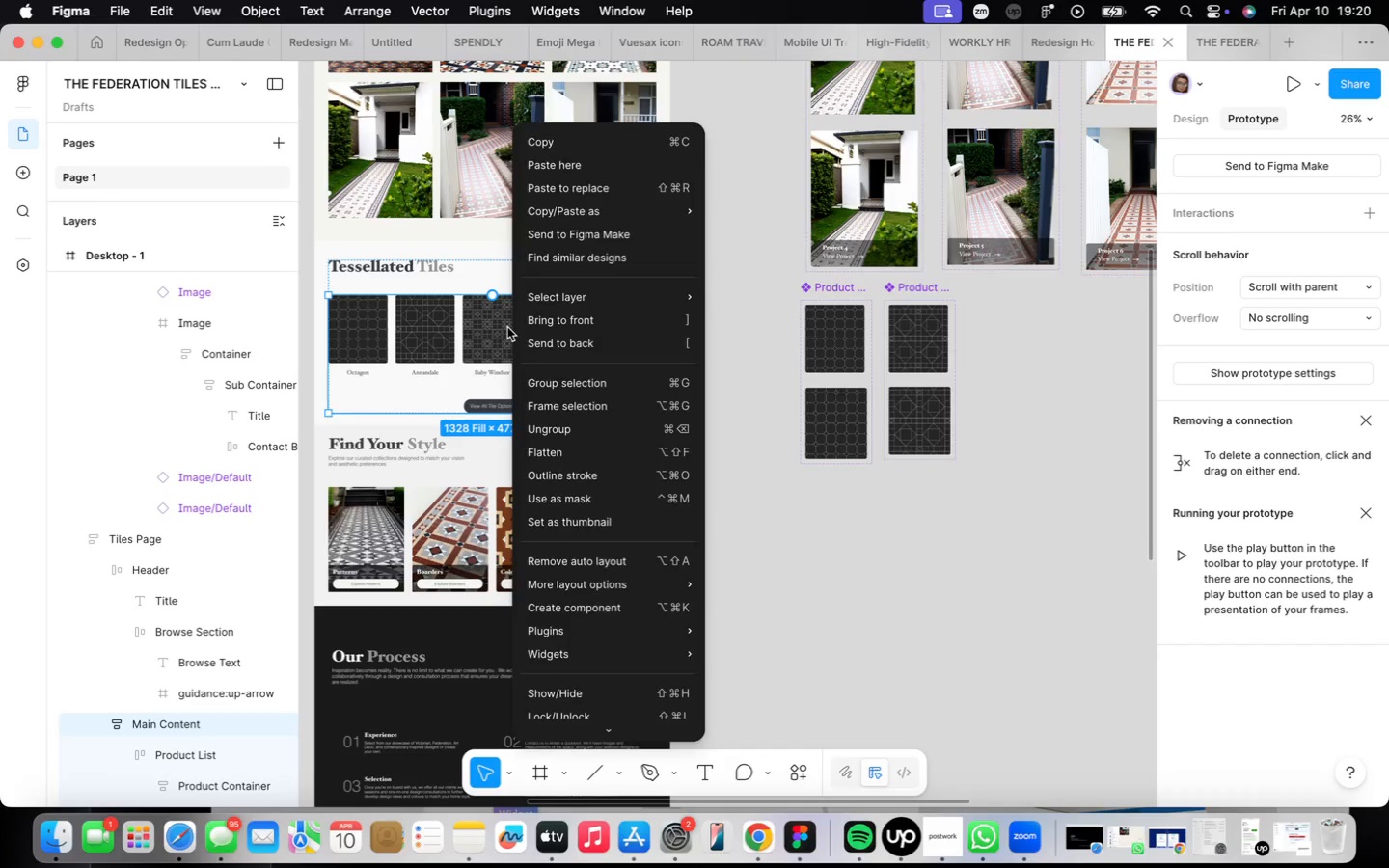 
double_click([507, 327])
 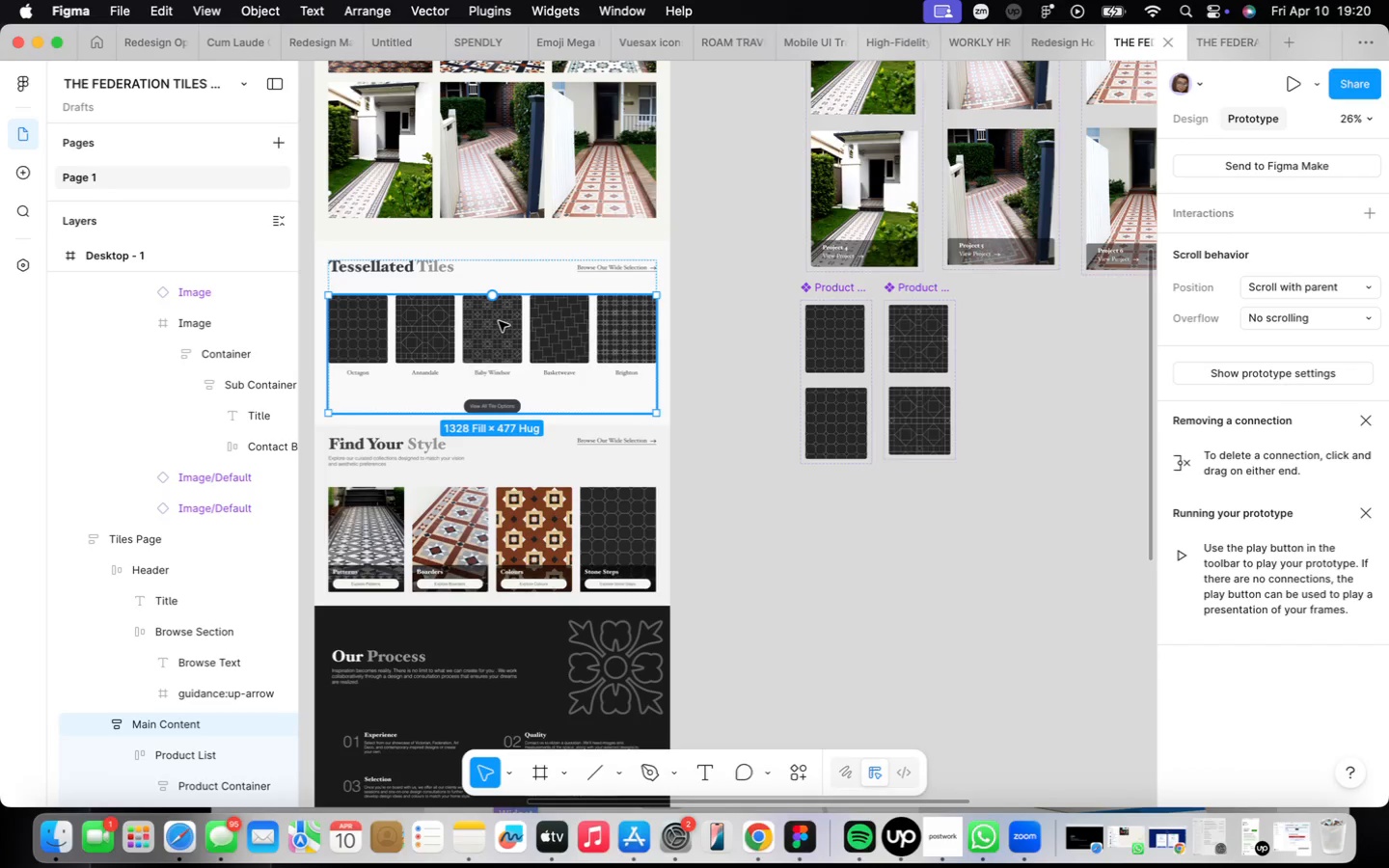 
double_click([499, 321])
 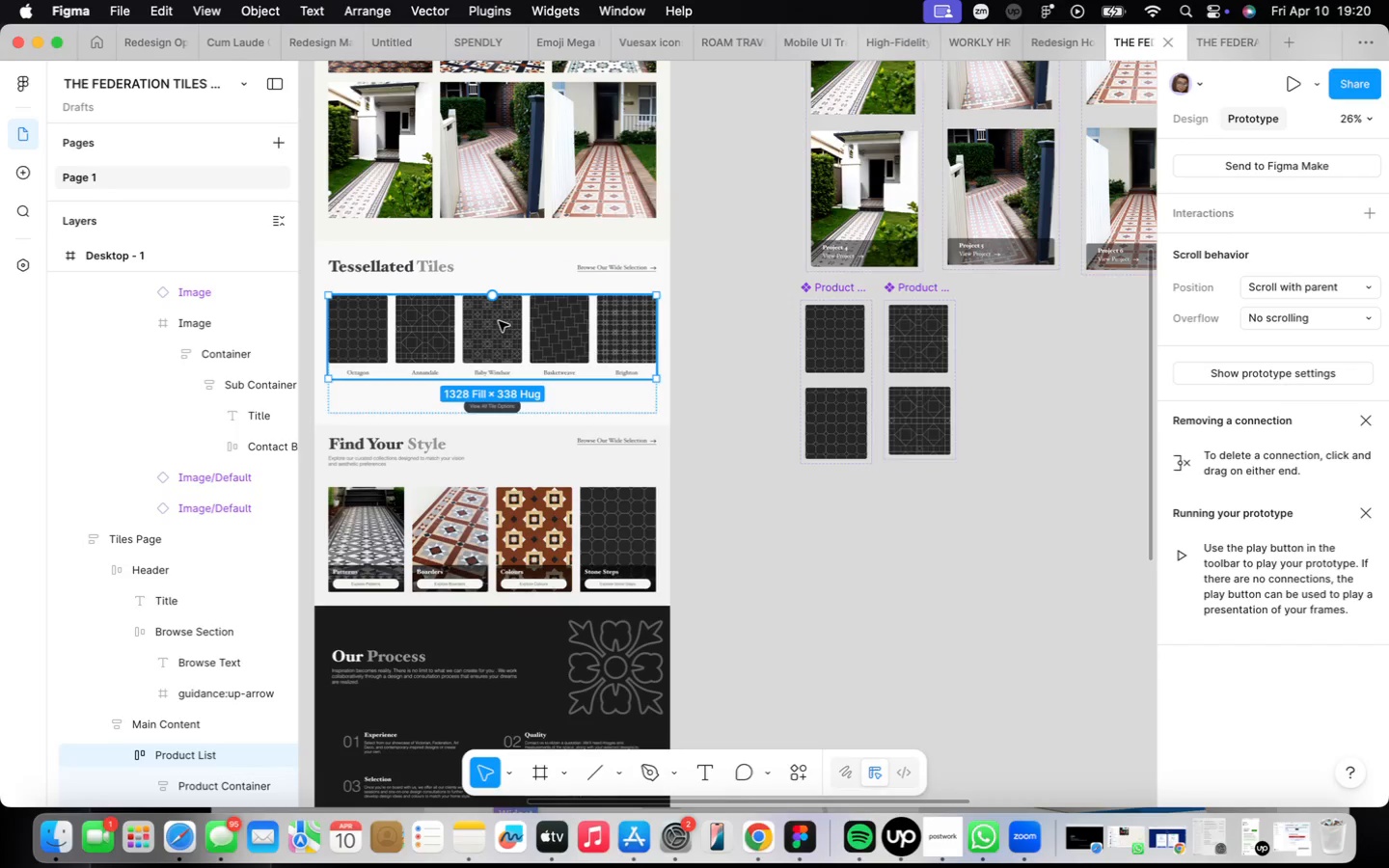 
triple_click([499, 321])
 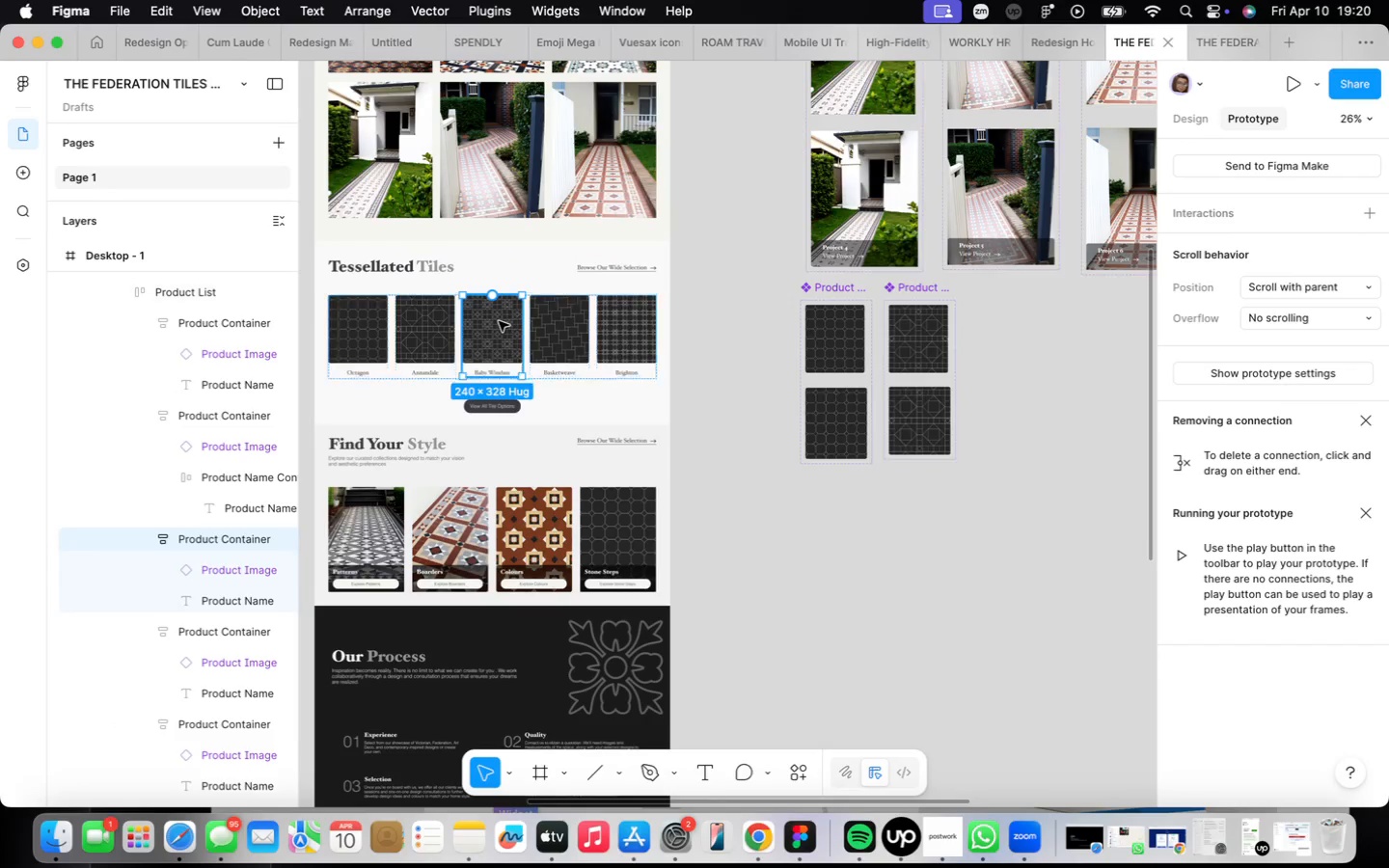 
triple_click([499, 321])
 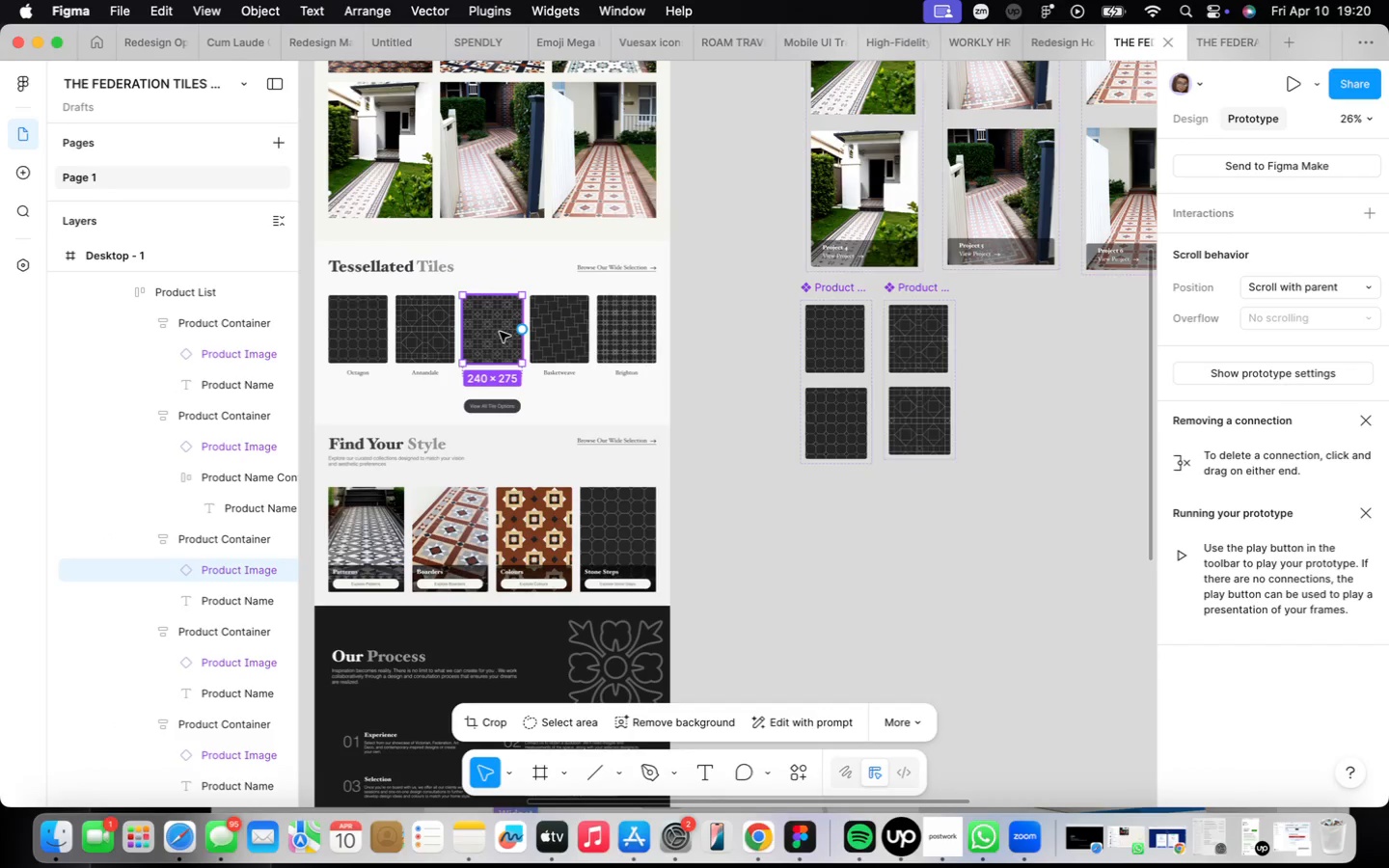 
hold_key(key=OptionLeft, duration=2.42)
left_click_drag(start_coordinate=[498, 330], to_coordinate=[1006, 338])
 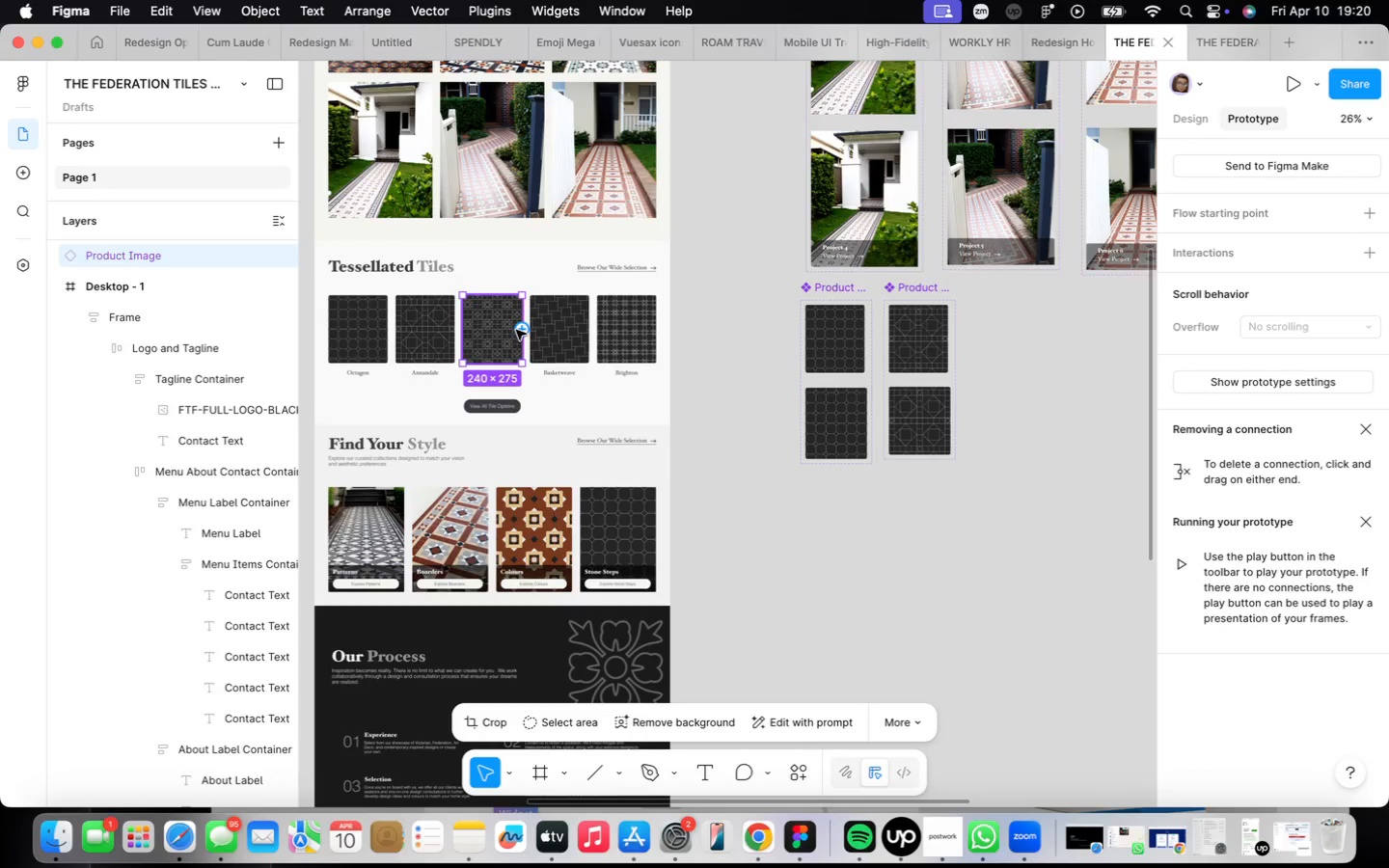 
left_click_drag(start_coordinate=[499, 332], to_coordinate=[402, 522])
 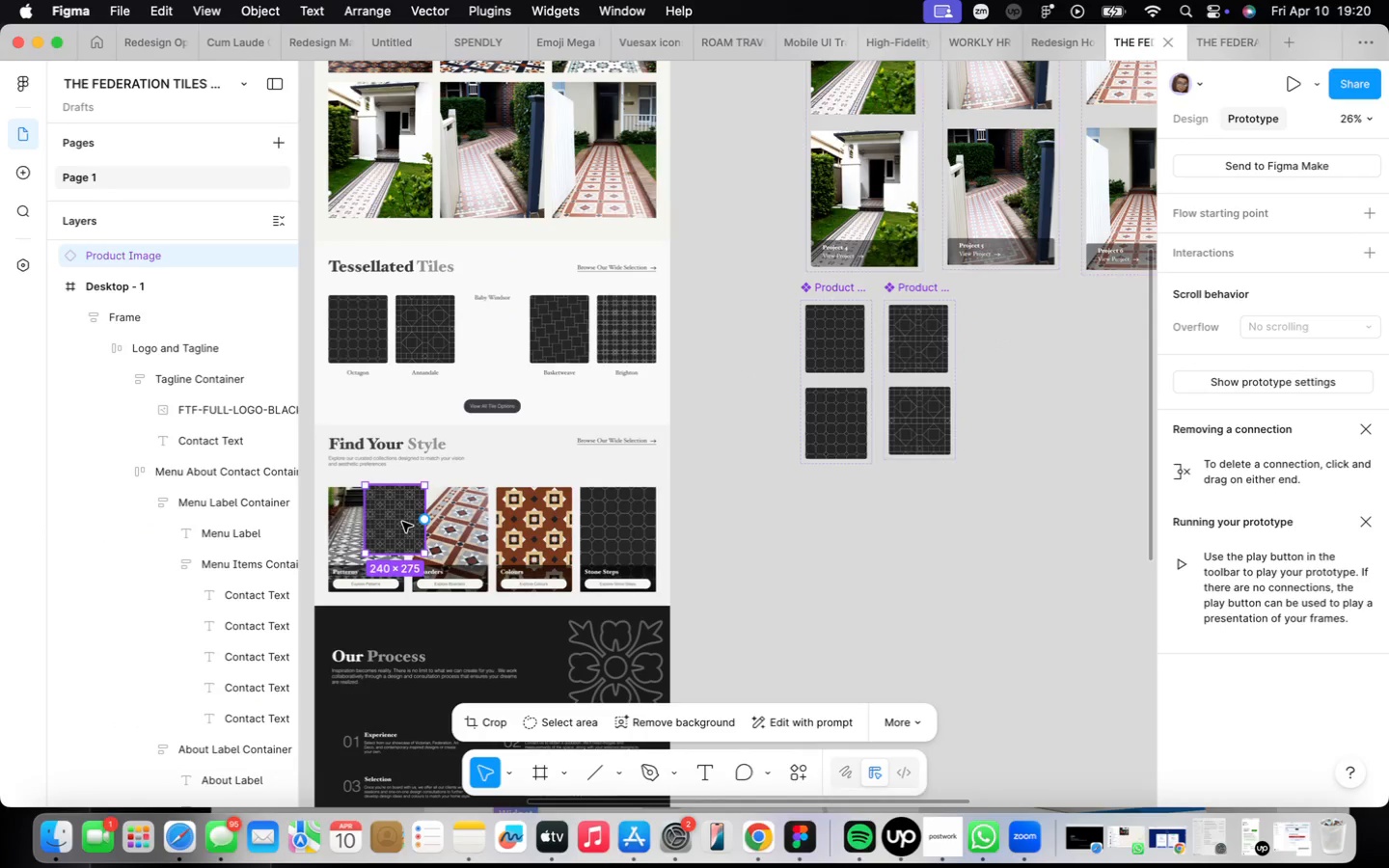 
key(Meta+CommandLeft)
 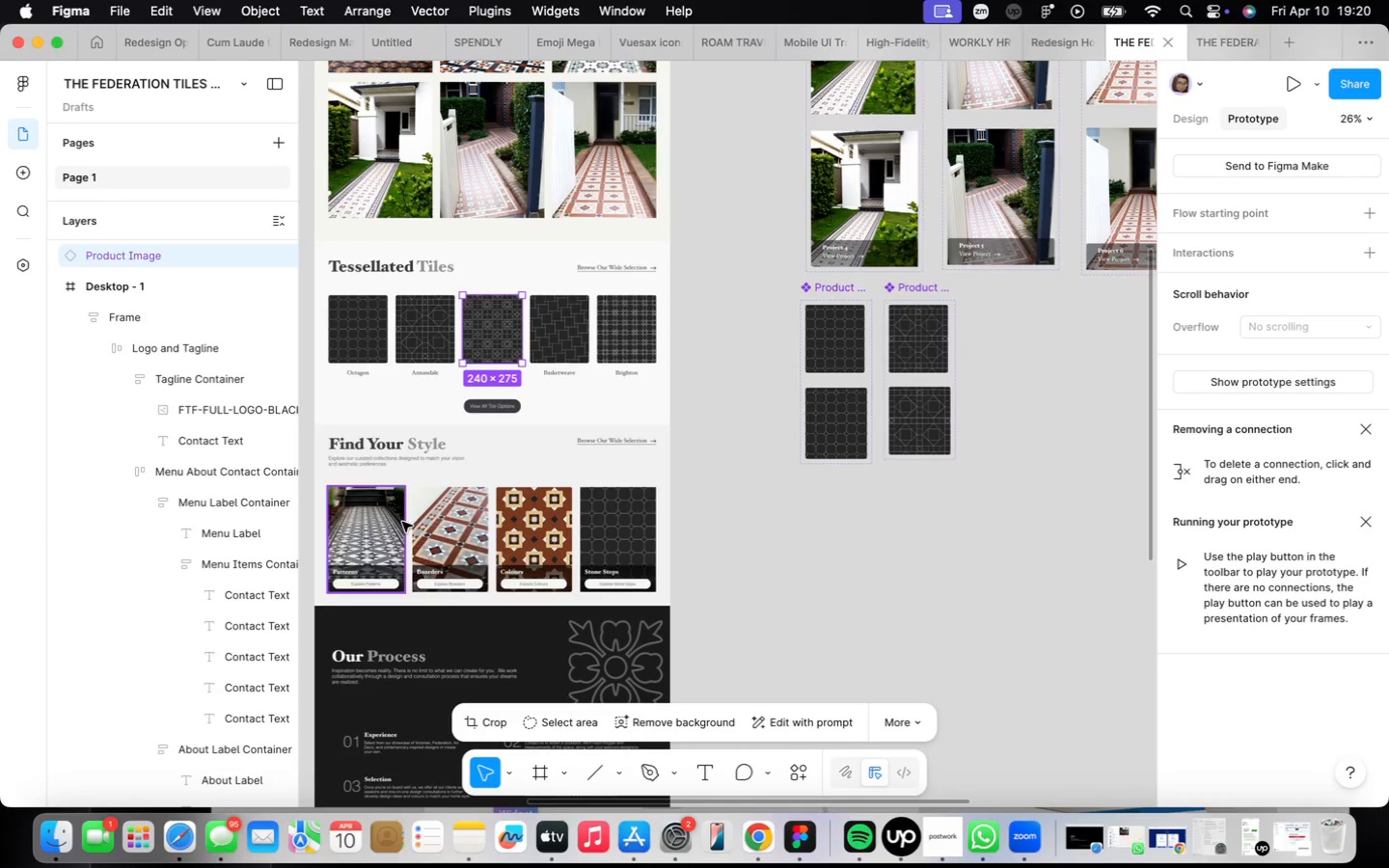 
key(Meta+Z)
 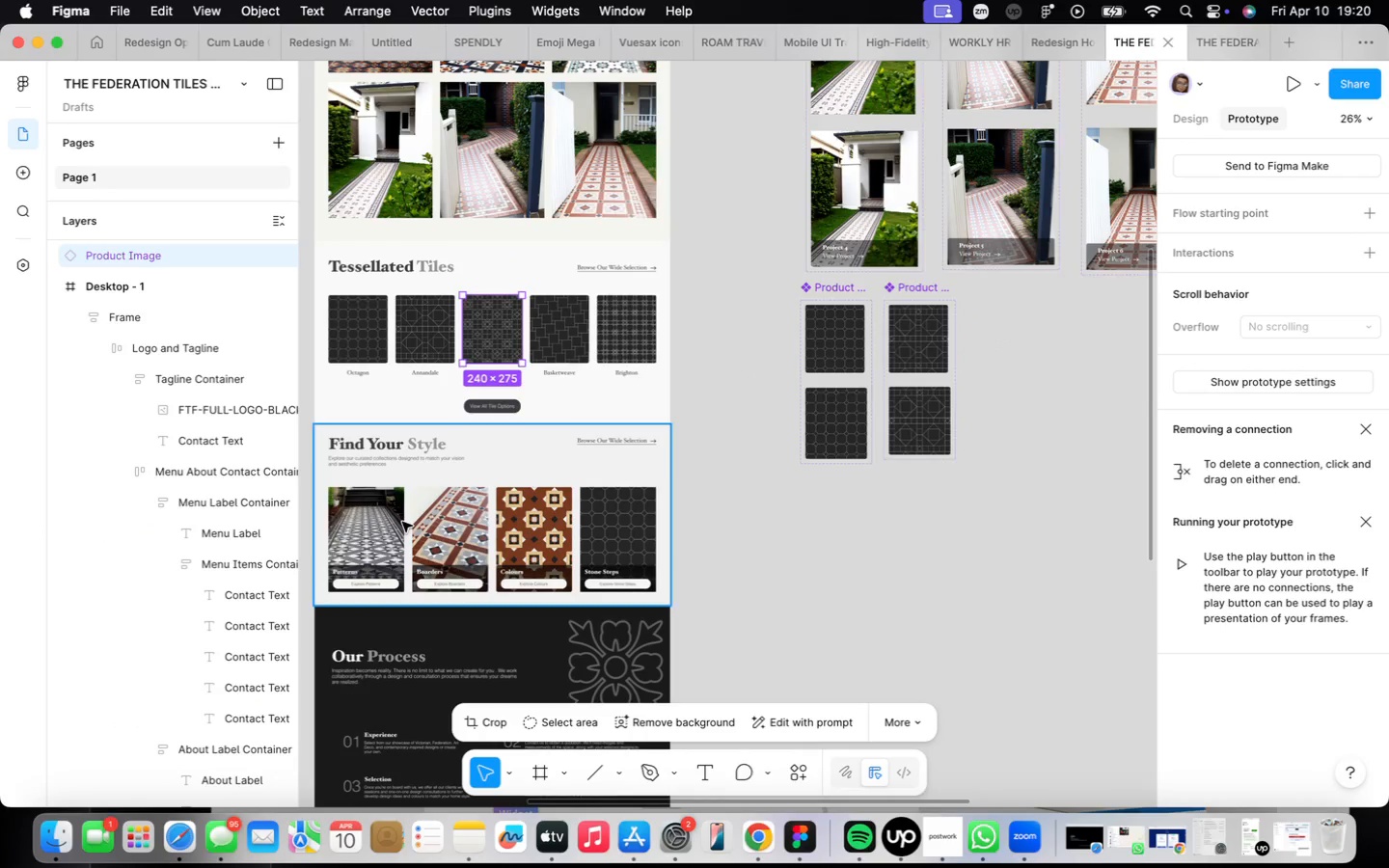 
key(Meta+CommandLeft)
 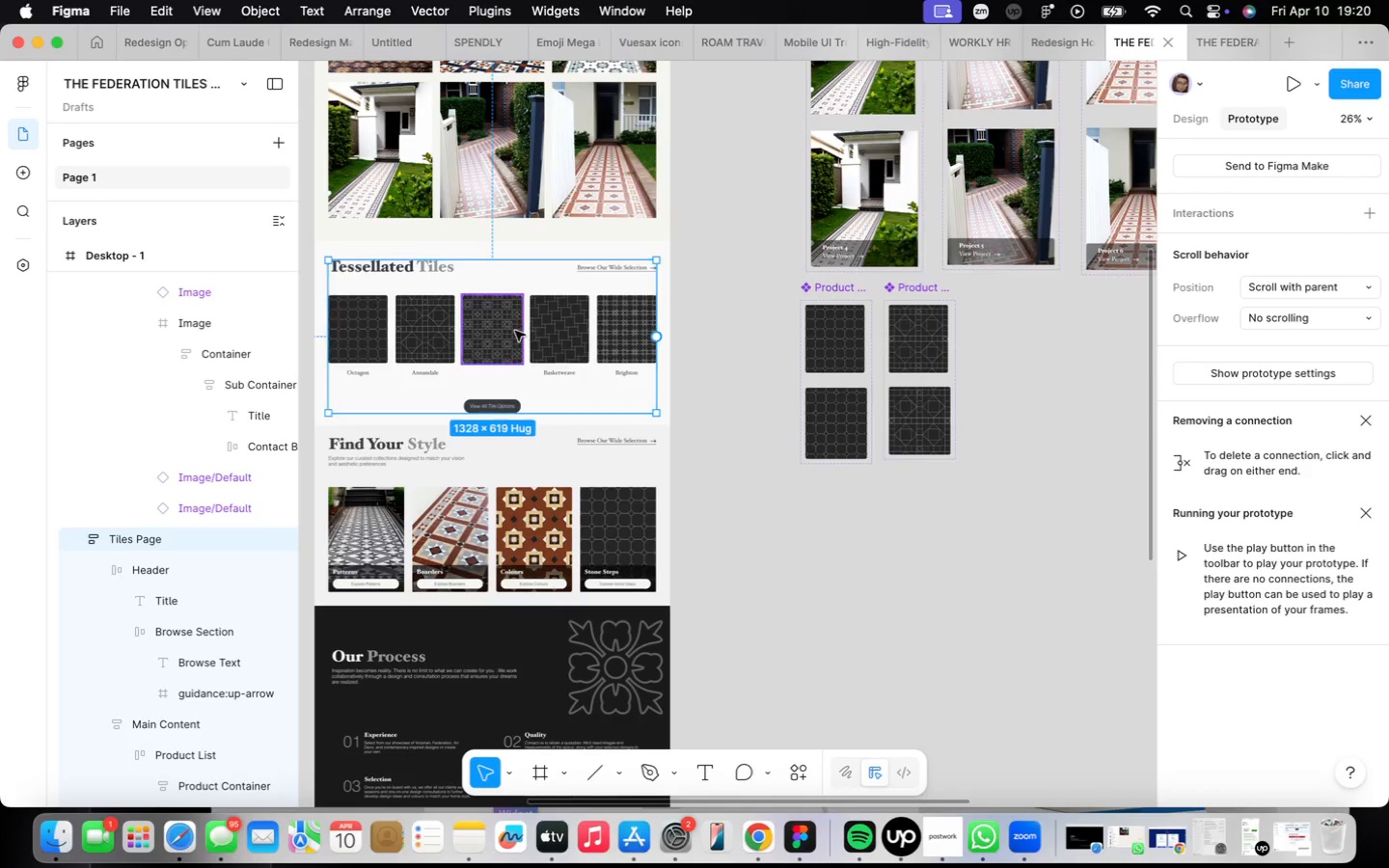 
key(Meta+CommandLeft)
 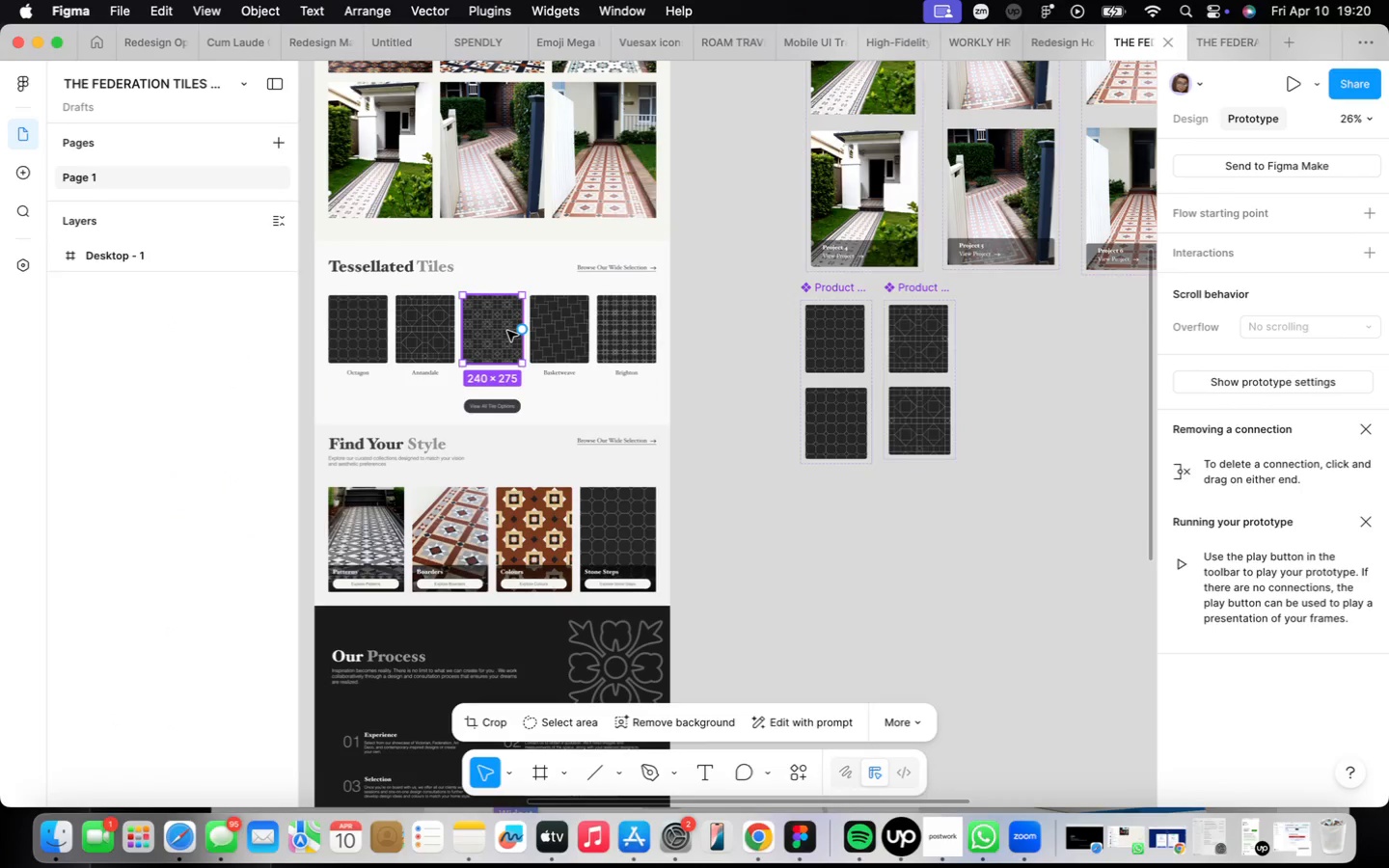 
key(Meta+Z)
 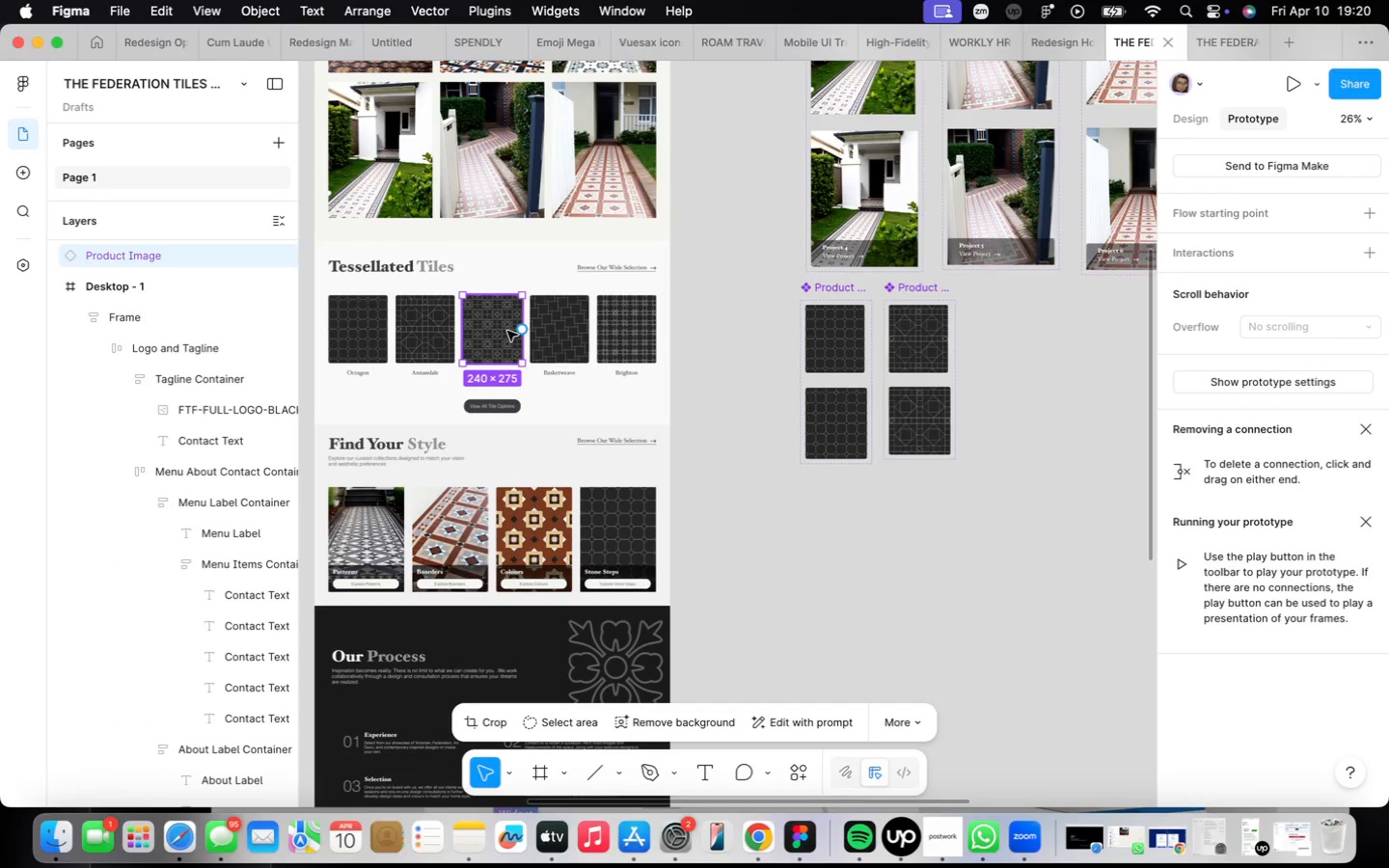 
key(Meta+CommandLeft)
 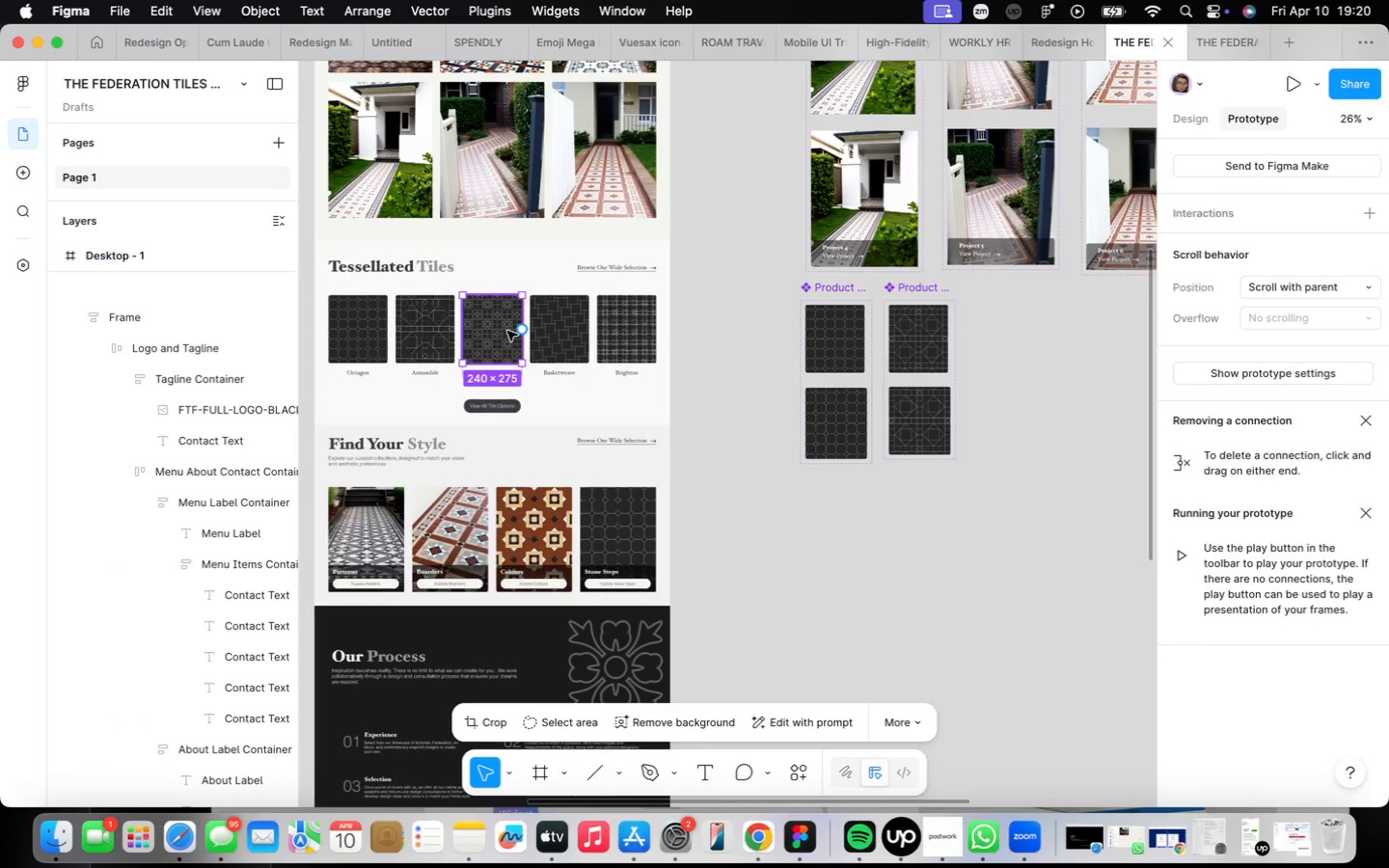 
key(Meta+Z)
 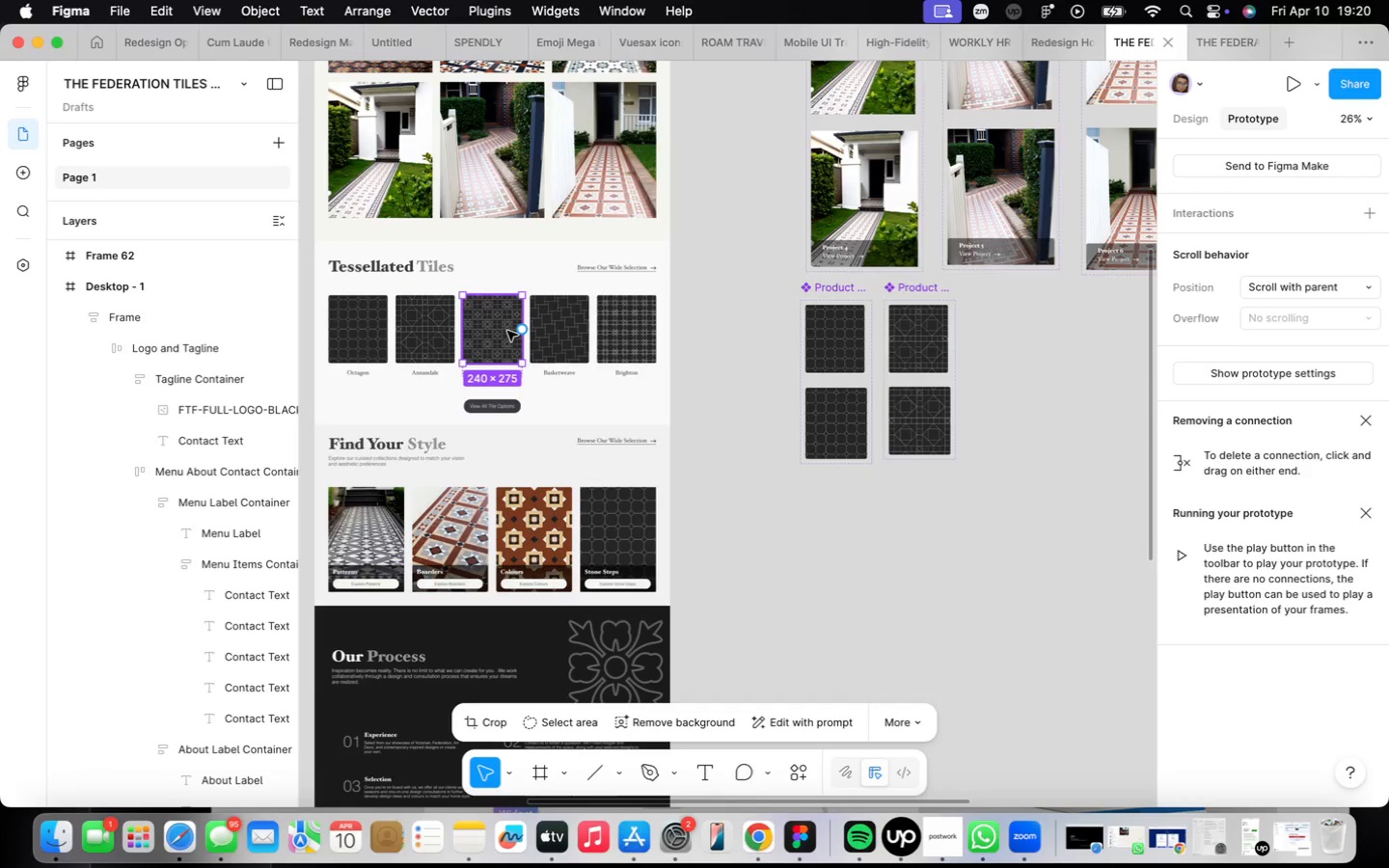 
hold_key(key=CommandLeft, duration=0.35)
 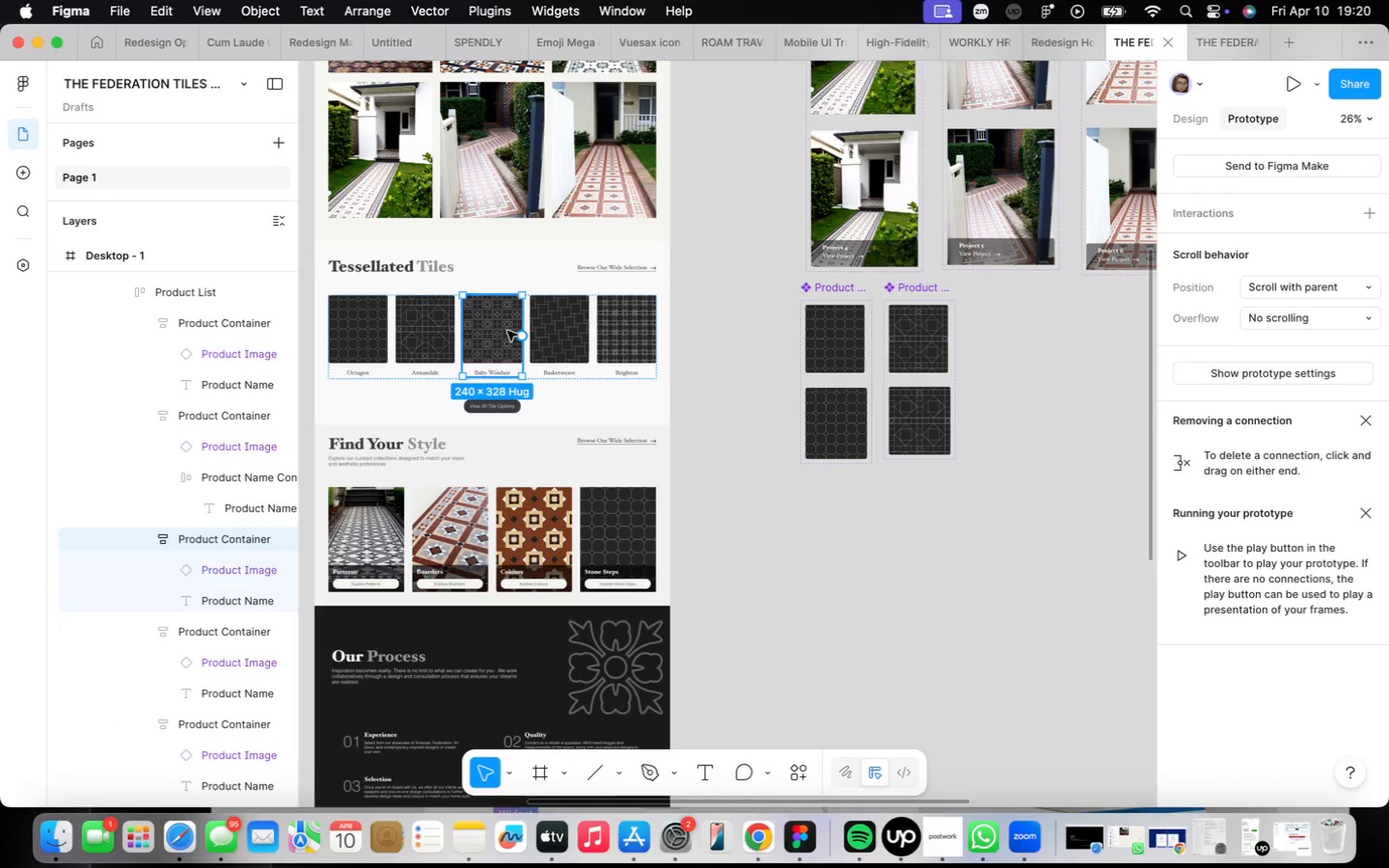 
hold_key(key=Z, duration=0.31)
 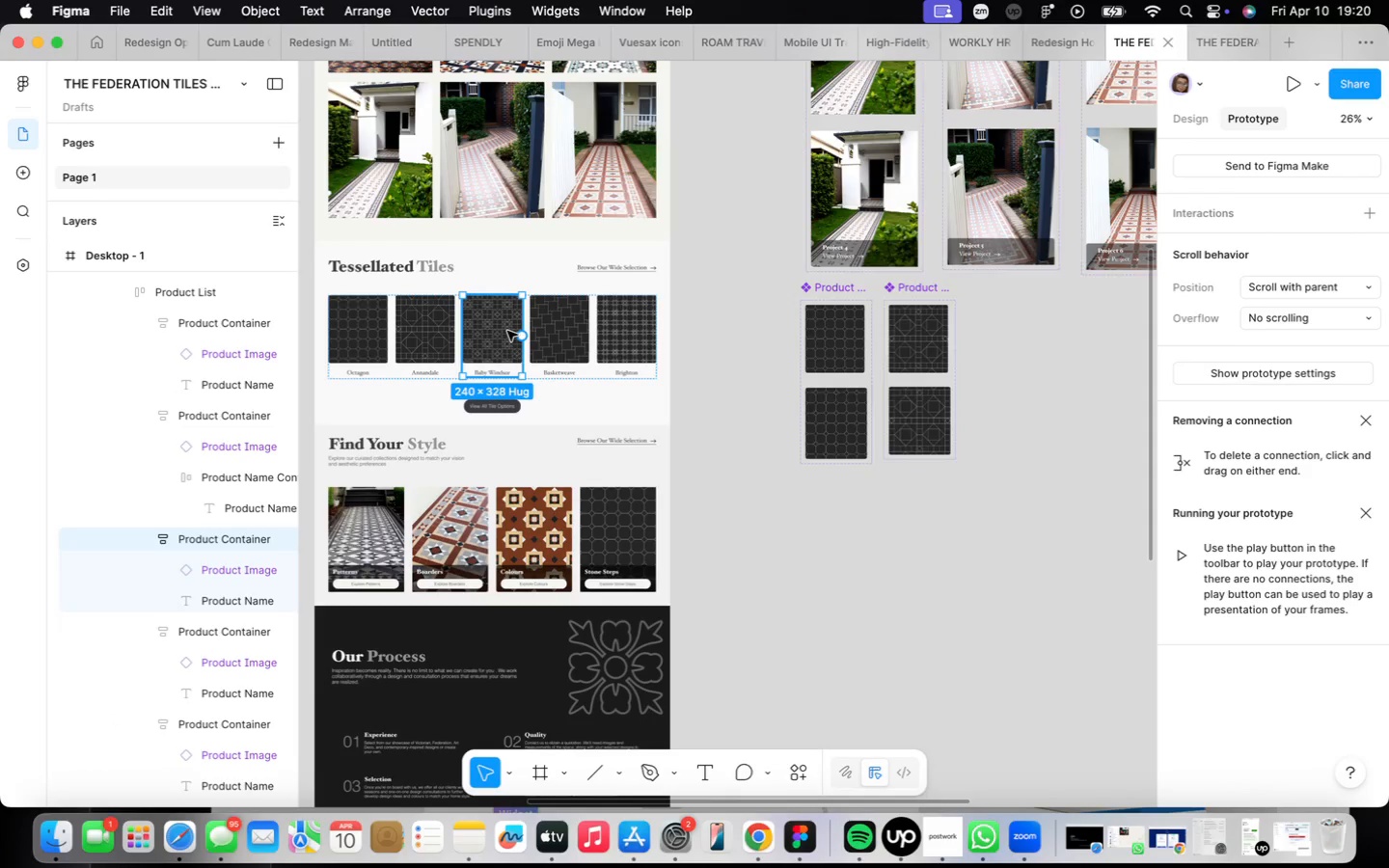 
key(Meta+CommandLeft)
 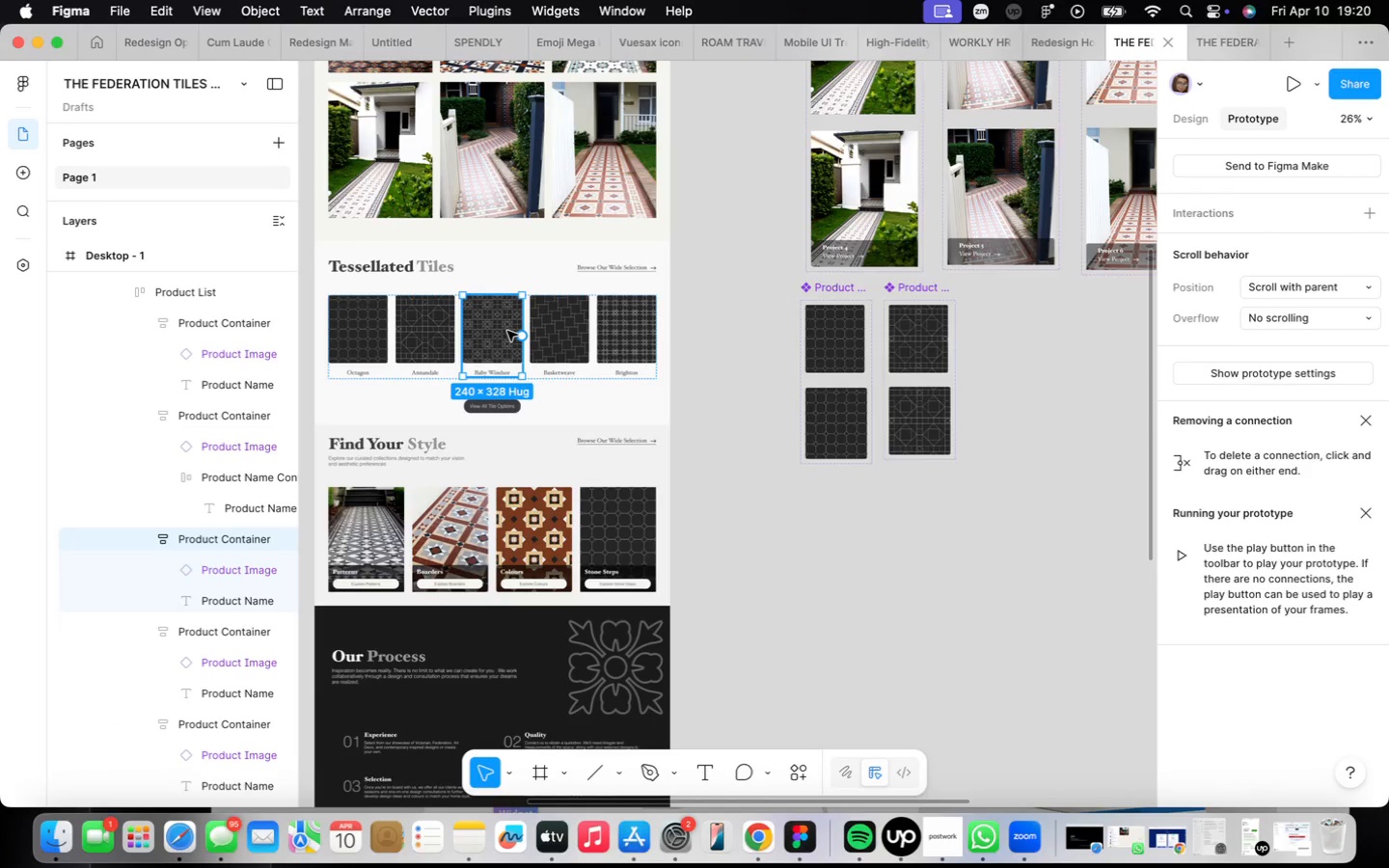 
double_click([507, 331])
 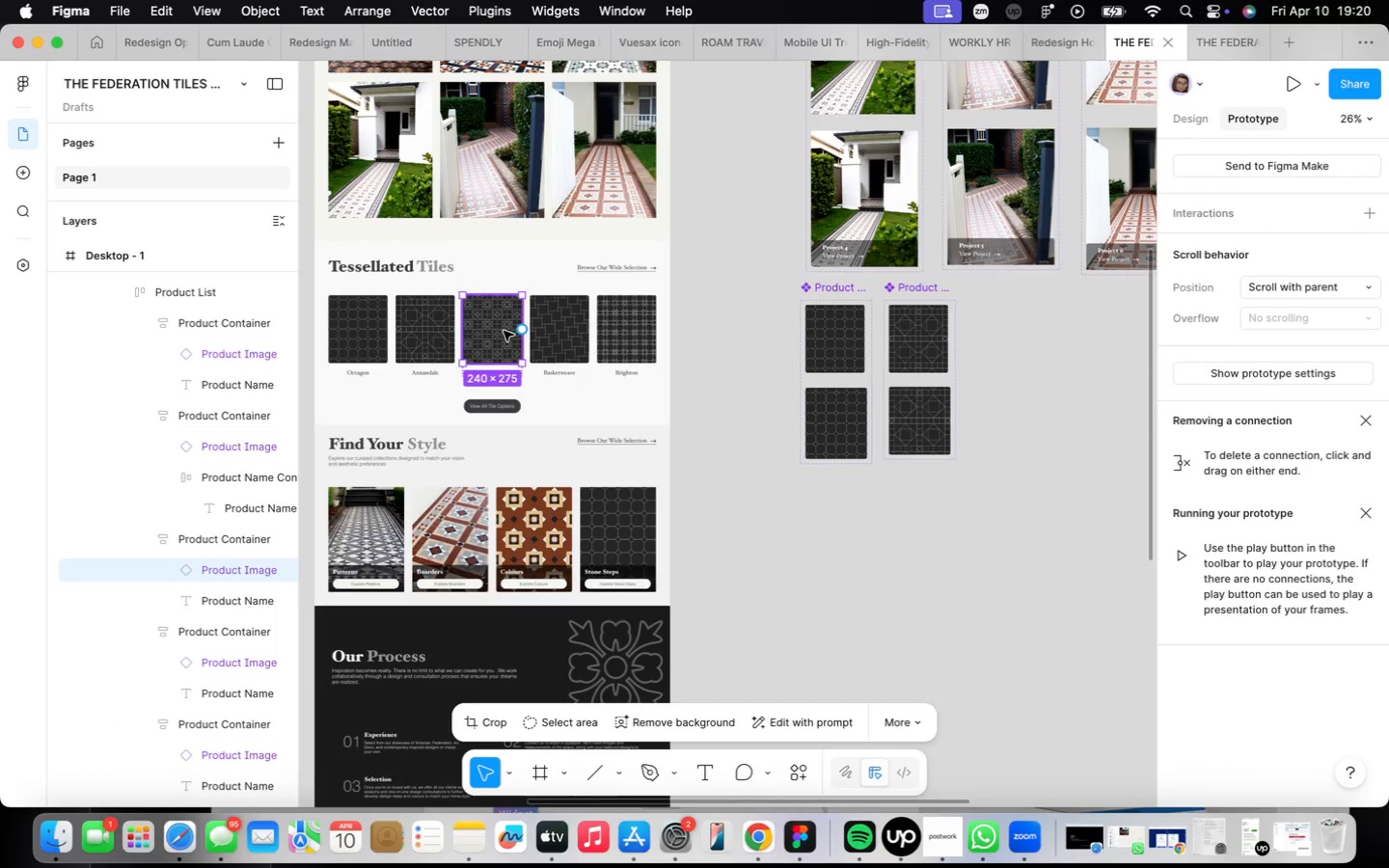 
hold_key(key=OptionLeft, duration=1.68)
left_click_drag(start_coordinate=[504, 331], to_coordinate=[1018, 336])
 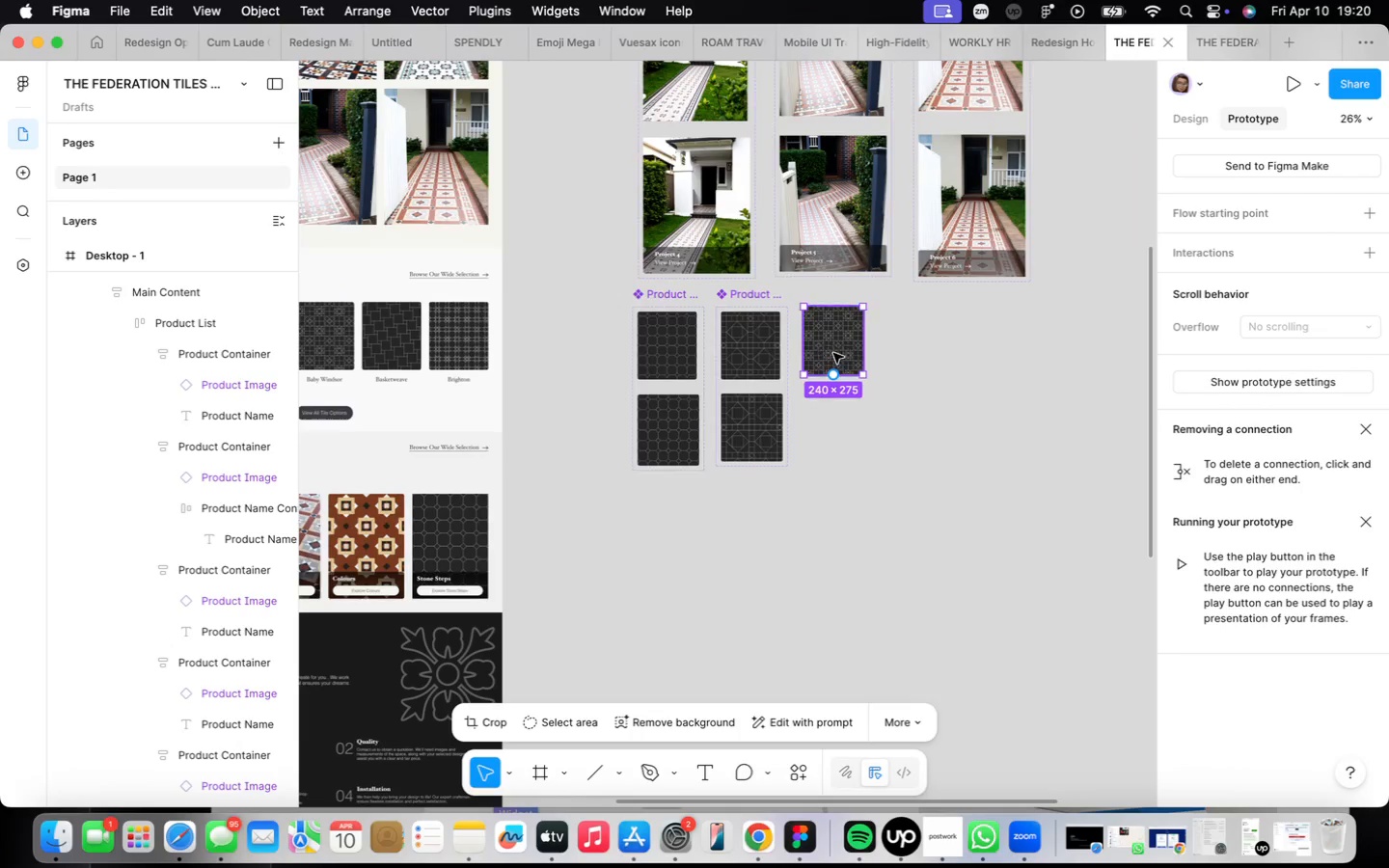 
right_click([835, 320])
 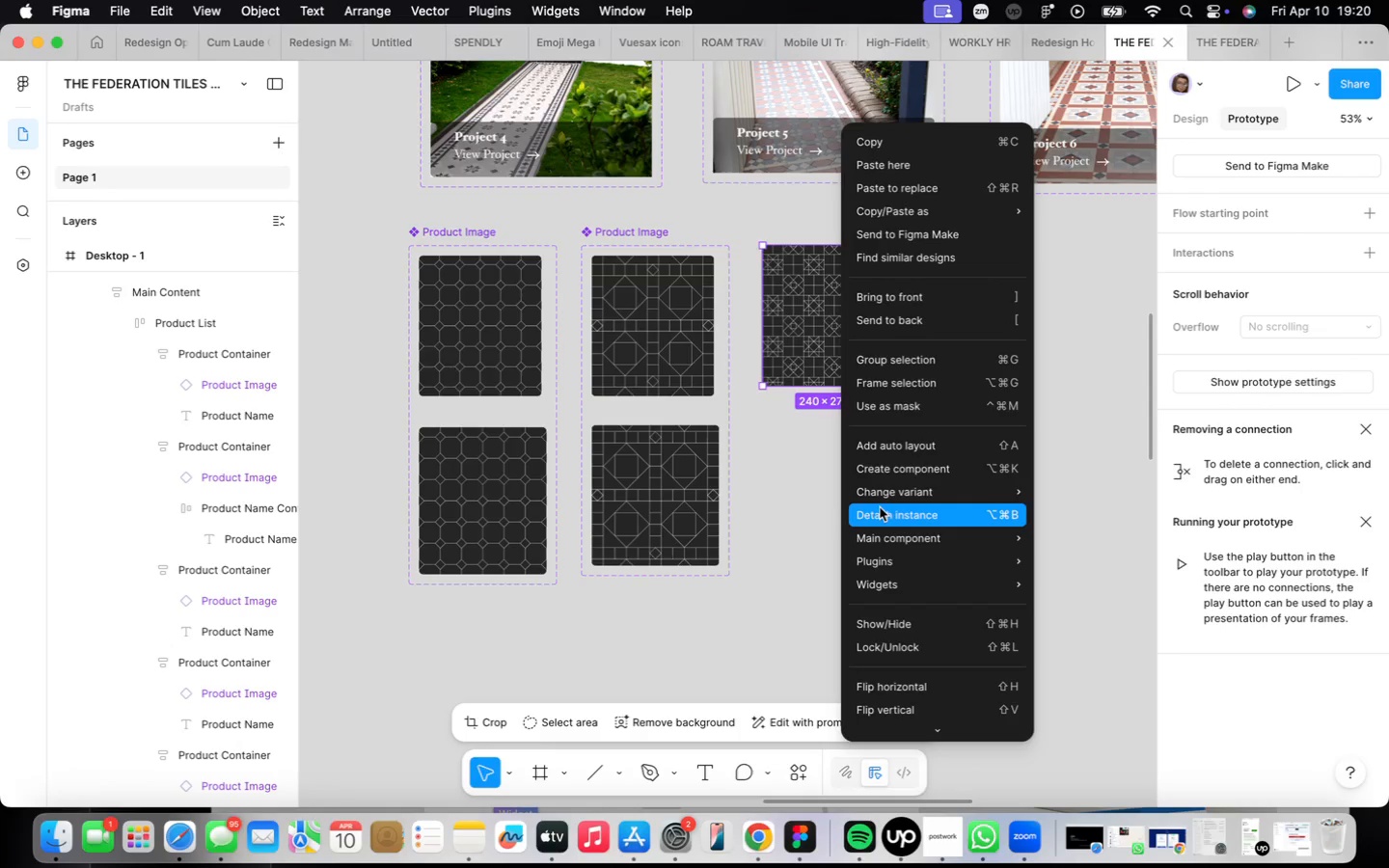 
scroll: coordinate [843, 365], scroll_direction: up, amount: 10.0
 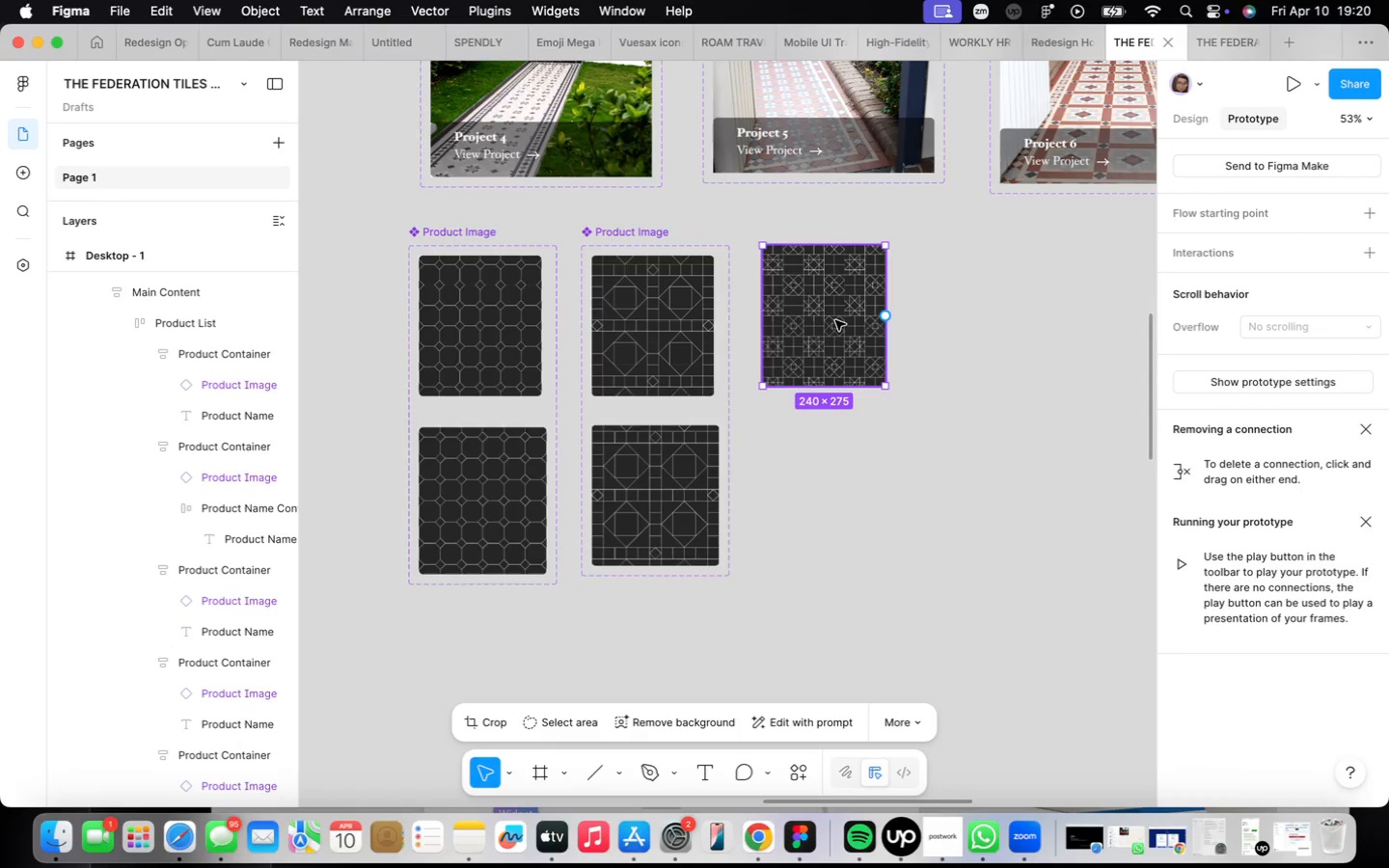 
left_click([880, 511])
 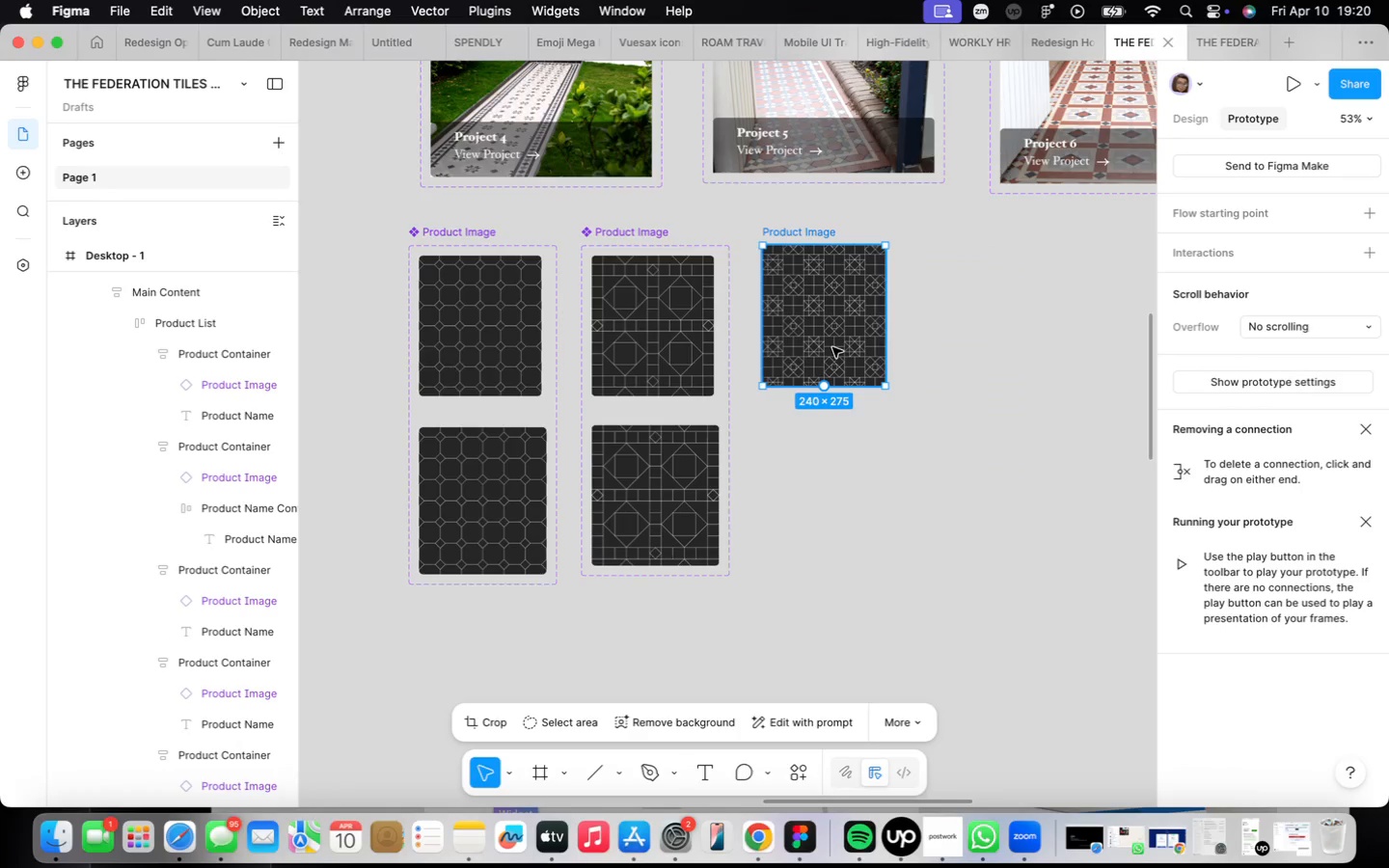 
hold_key(key=OptionLeft, duration=1.26)
left_click_drag(start_coordinate=[832, 347], to_coordinate=[835, 449])
 